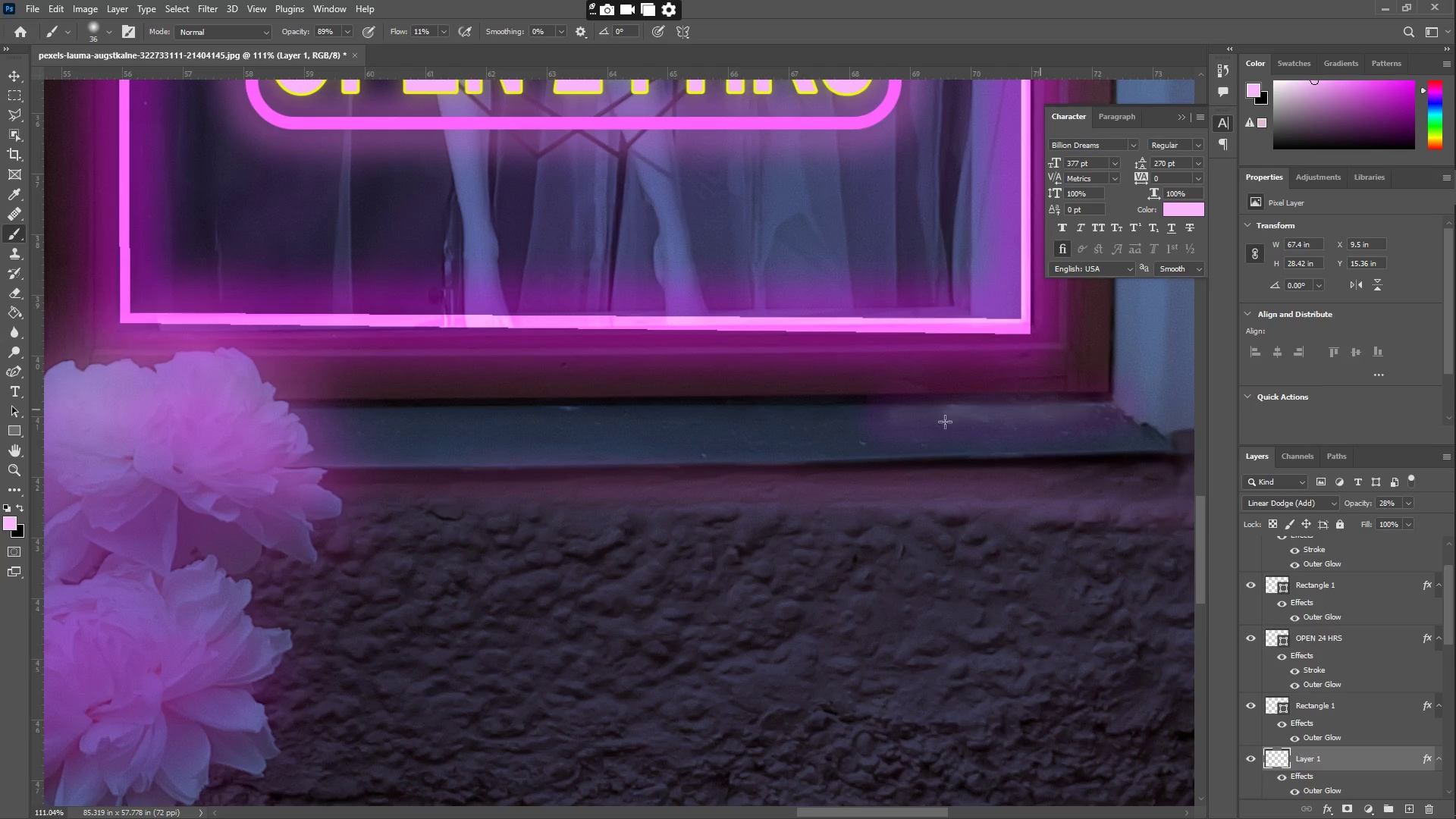 
left_click_drag(start_coordinate=[383, 412], to_coordinate=[926, 432])
 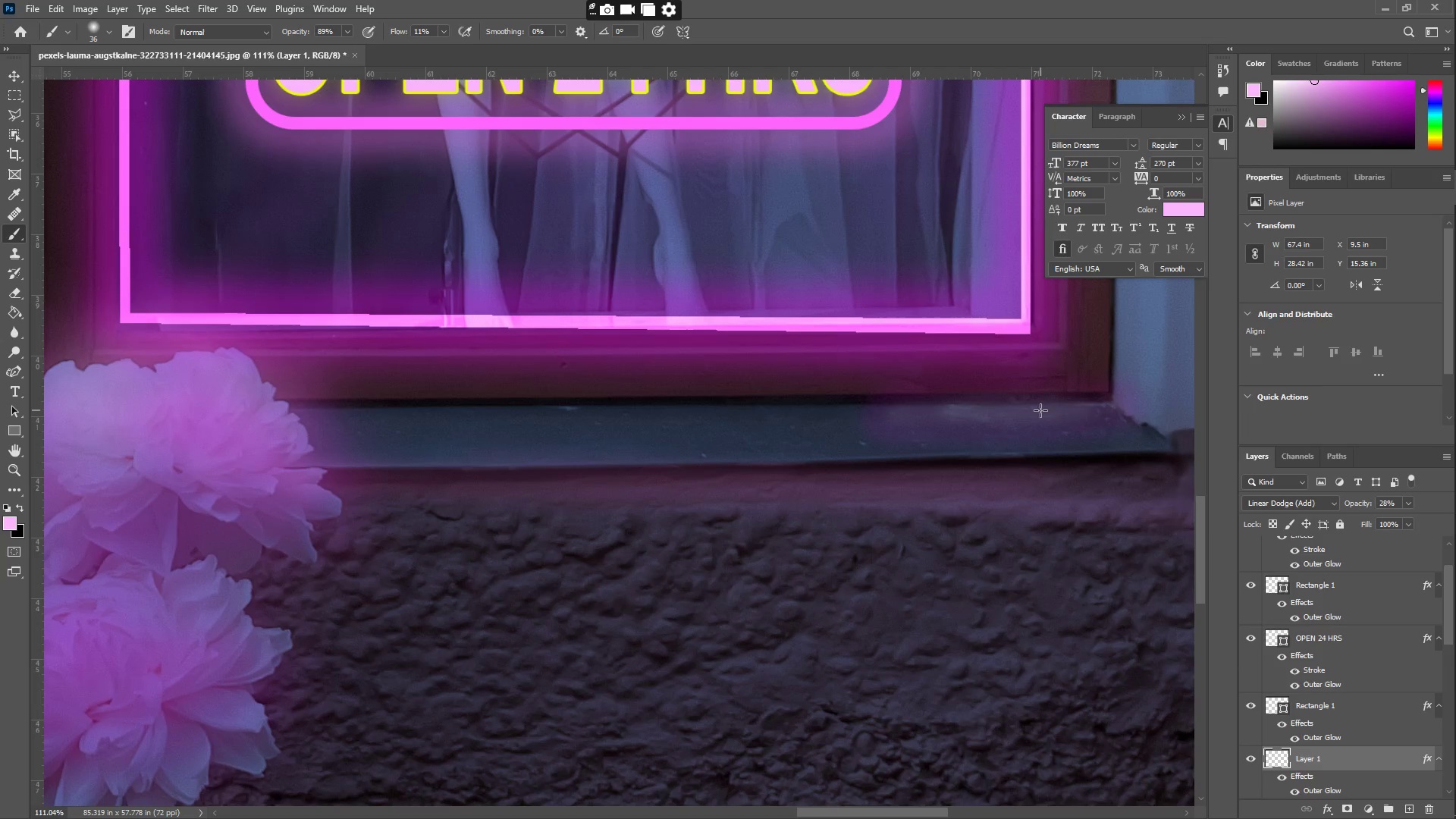 
left_click_drag(start_coordinate=[1040, 410], to_coordinate=[313, 423])
 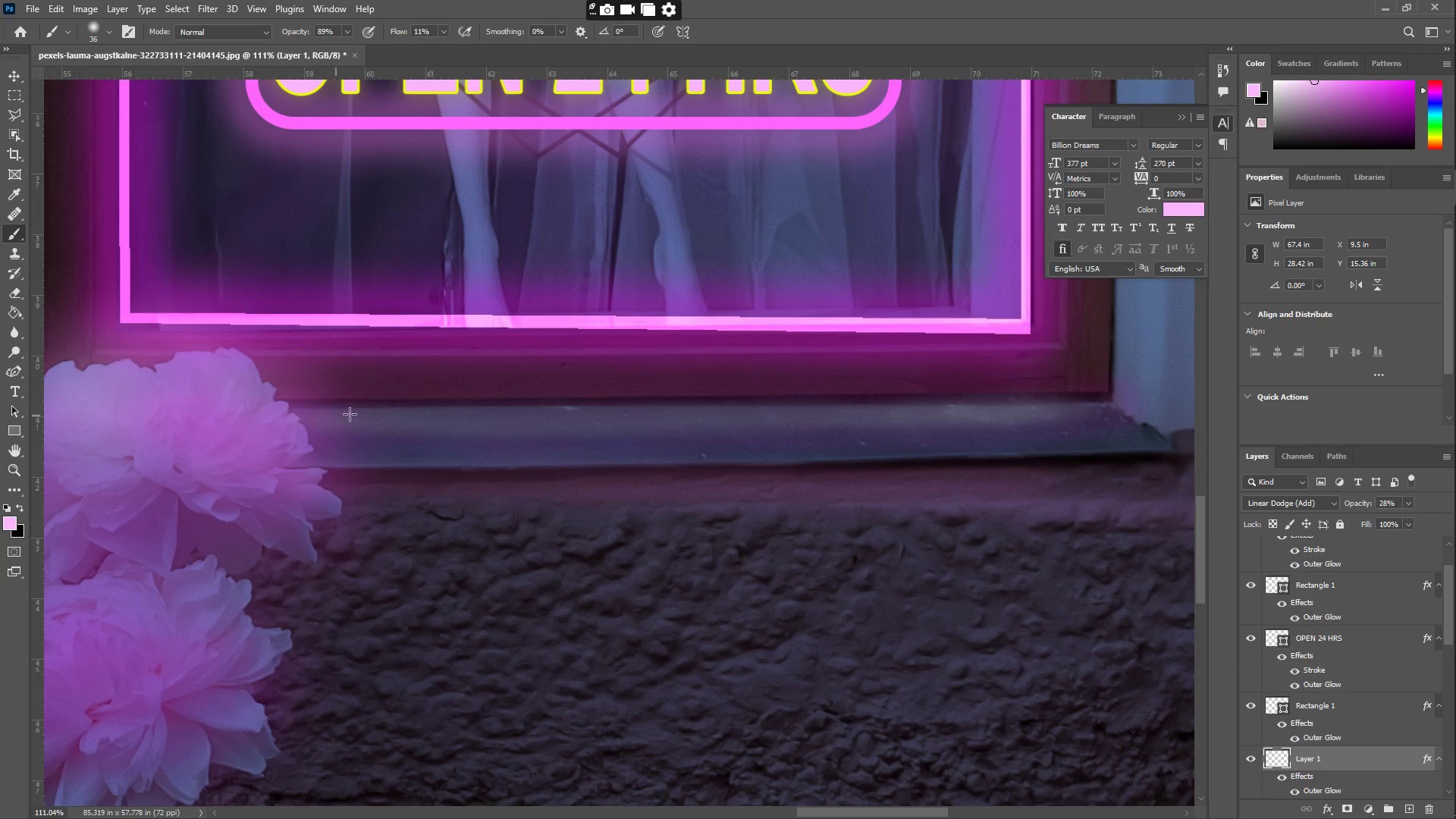 
left_click_drag(start_coordinate=[365, 413], to_coordinate=[320, 419])
 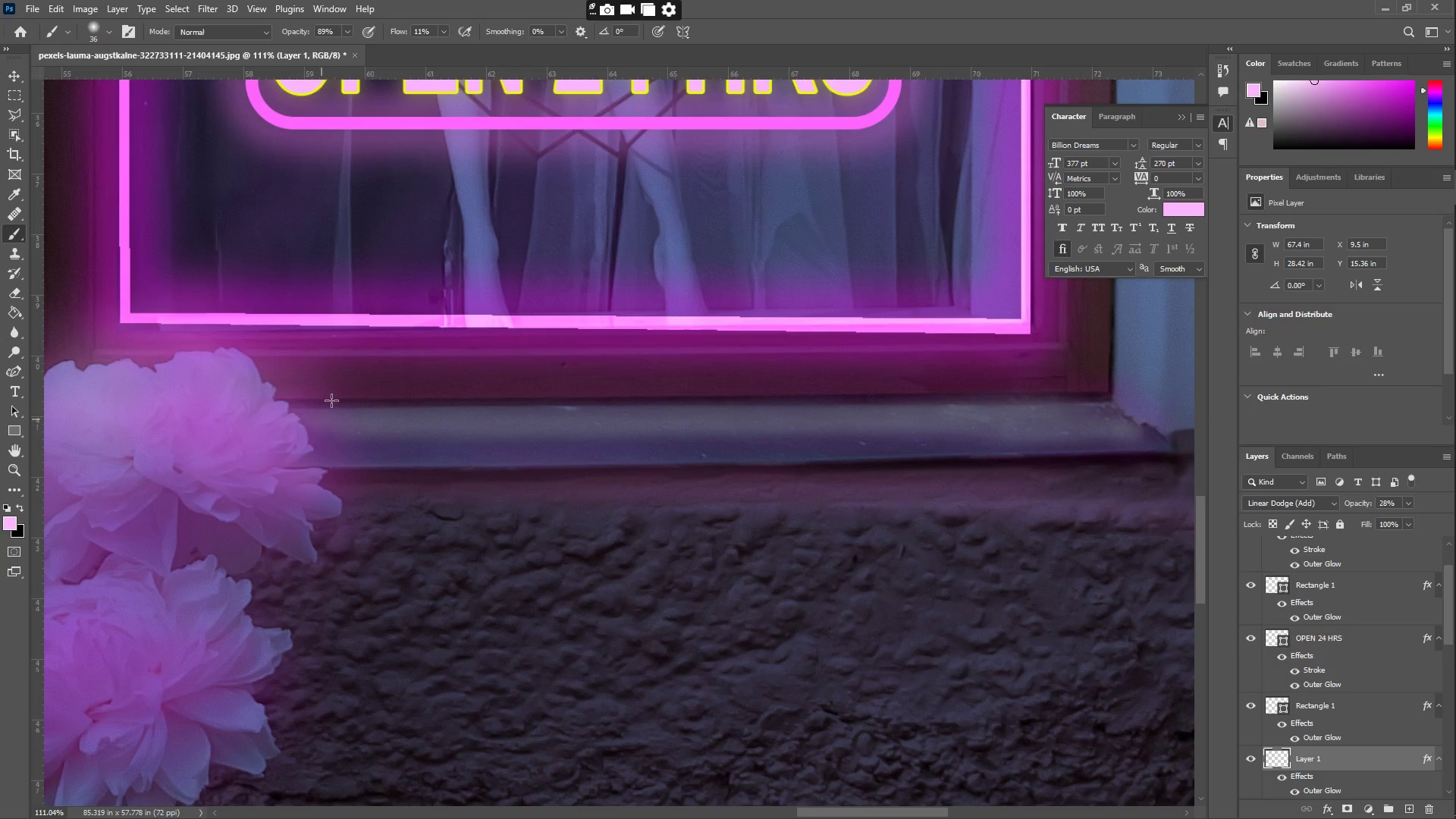 
type(ZZ)
 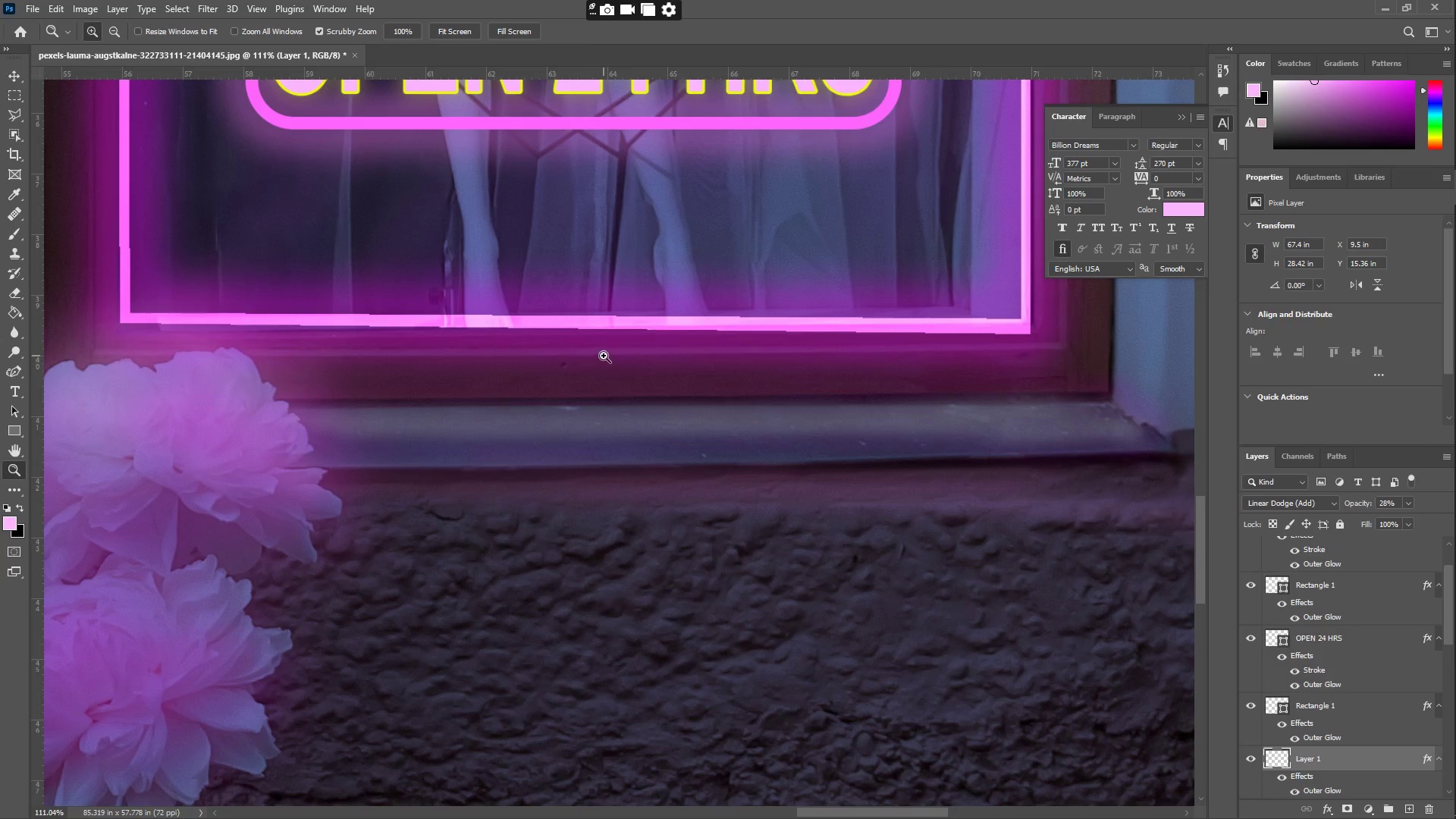 
left_click_drag(start_coordinate=[598, 359], to_coordinate=[480, 392])
 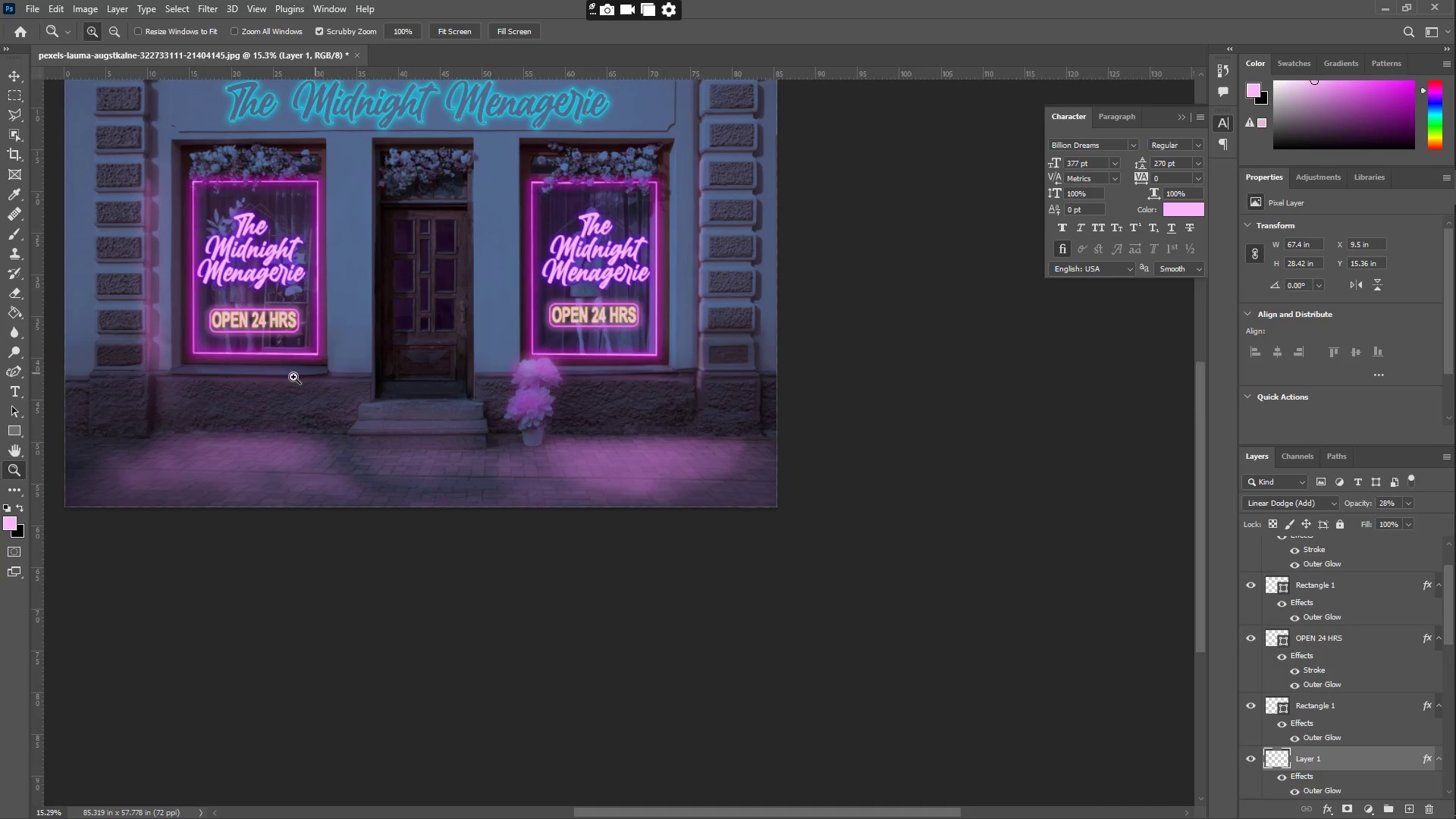 
left_click_drag(start_coordinate=[219, 366], to_coordinate=[313, 359])
 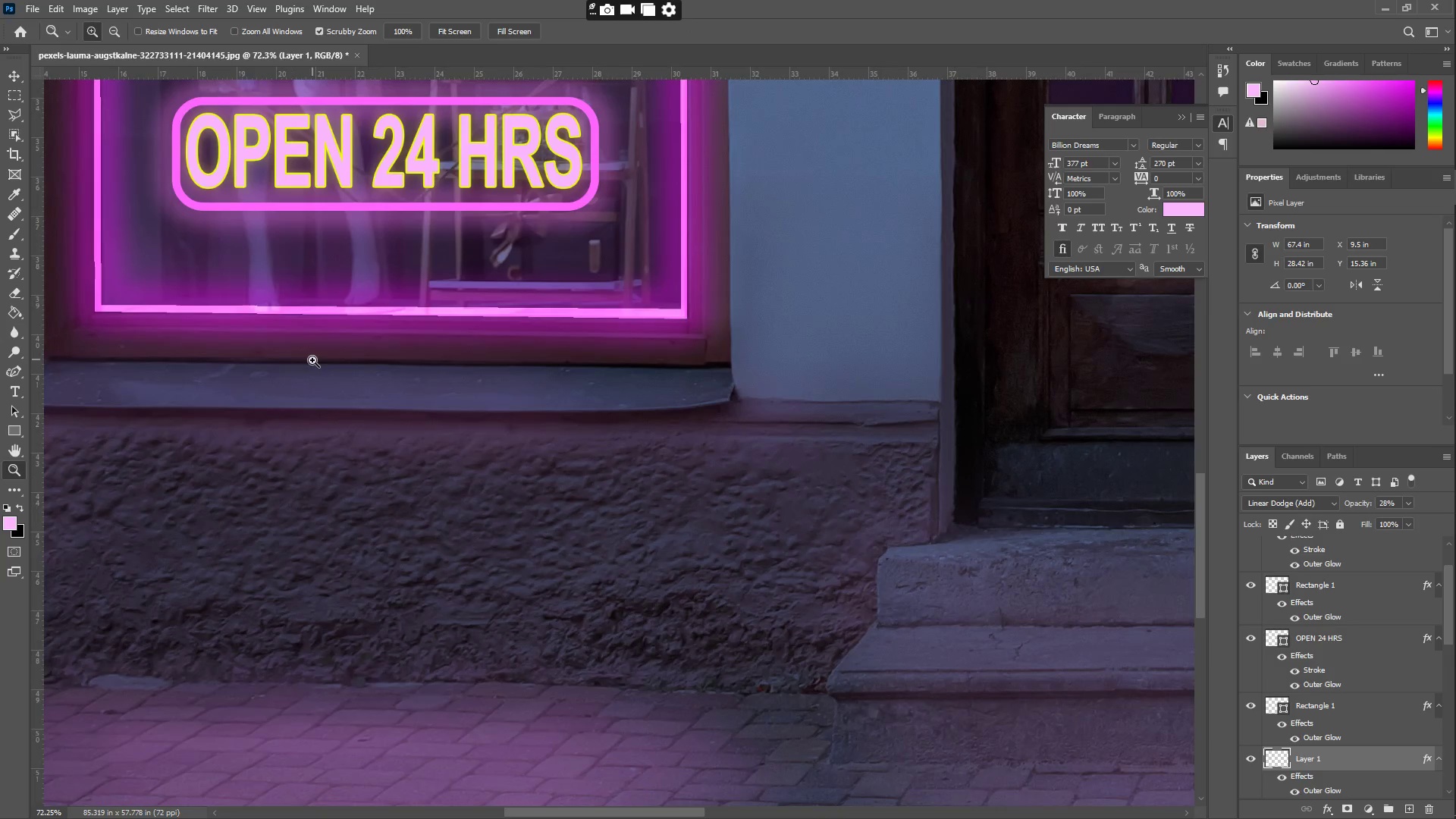 
hold_key(key=Space, duration=0.78)
 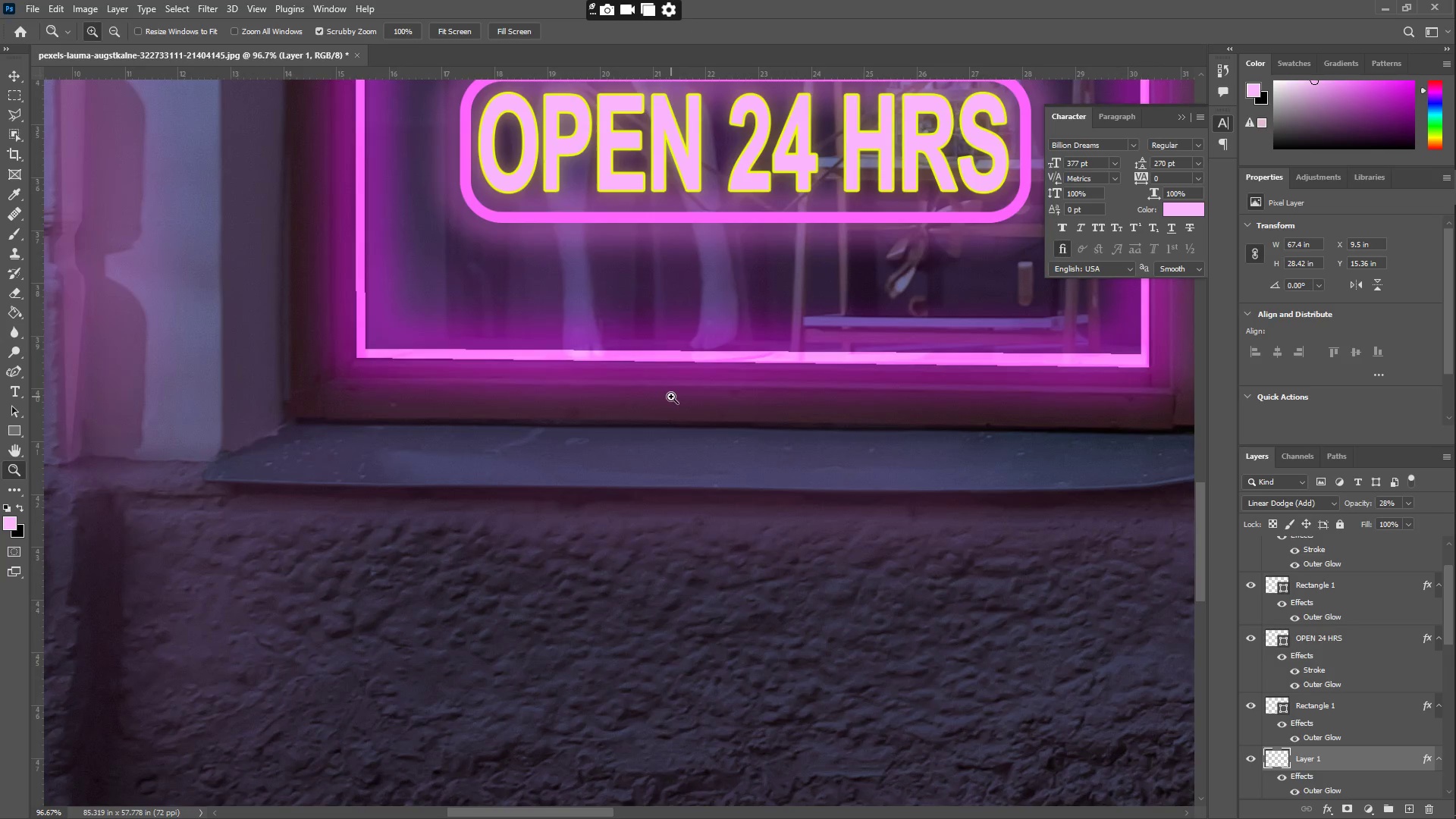 
left_click_drag(start_coordinate=[335, 374], to_coordinate=[670, 431])
 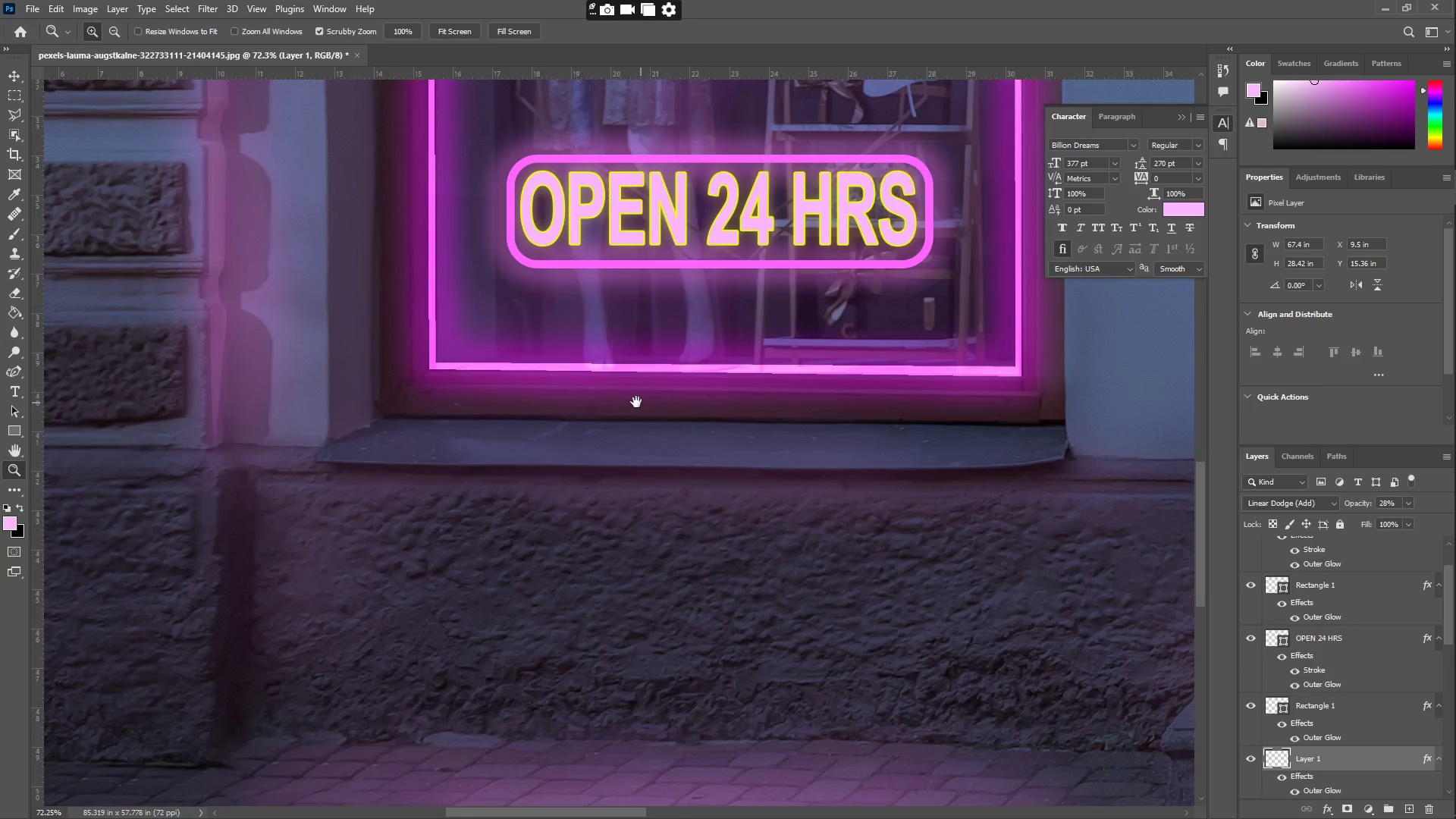 
left_click_drag(start_coordinate=[643, 402], to_coordinate=[668, 397])
 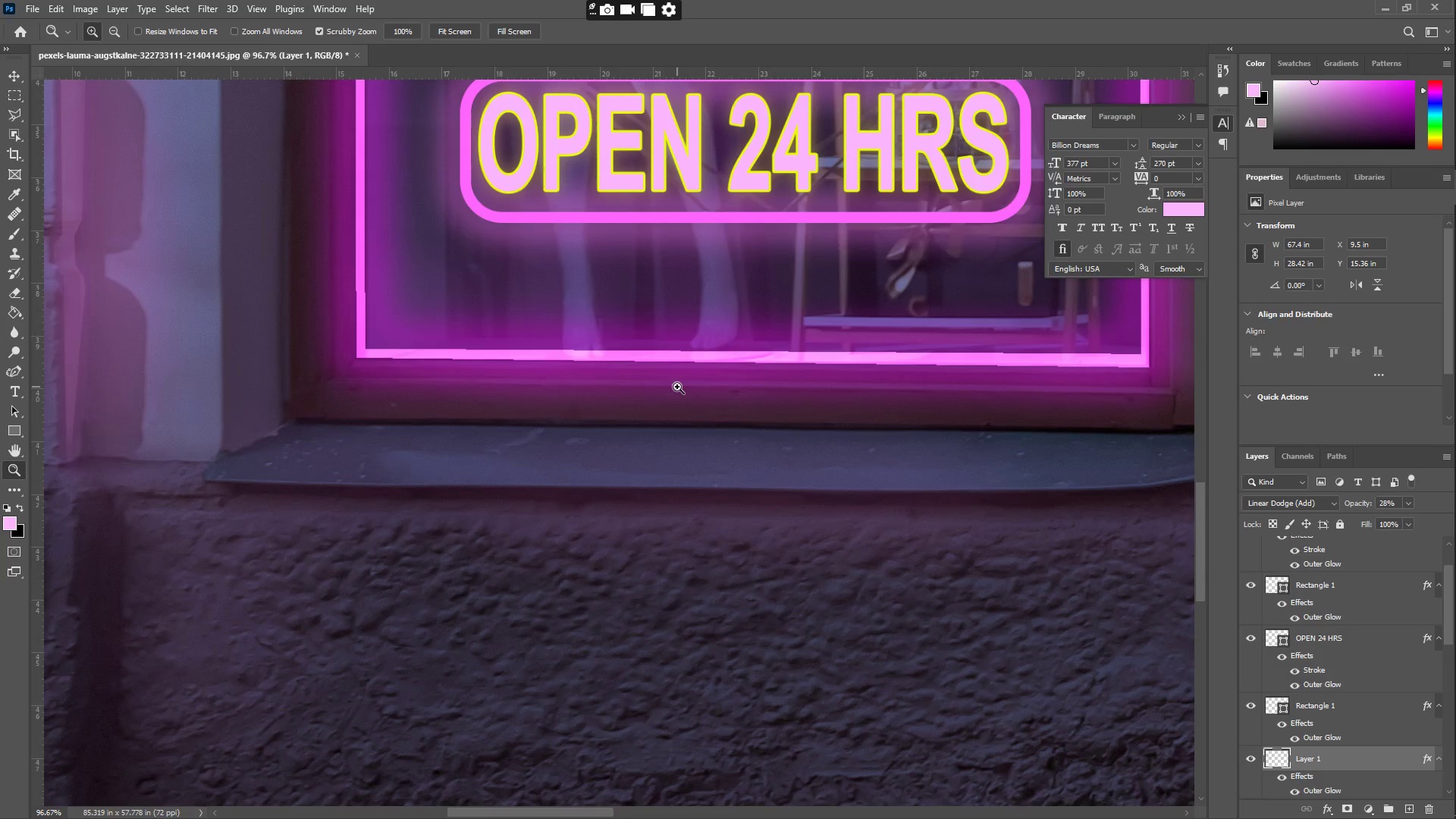 
key(B)
 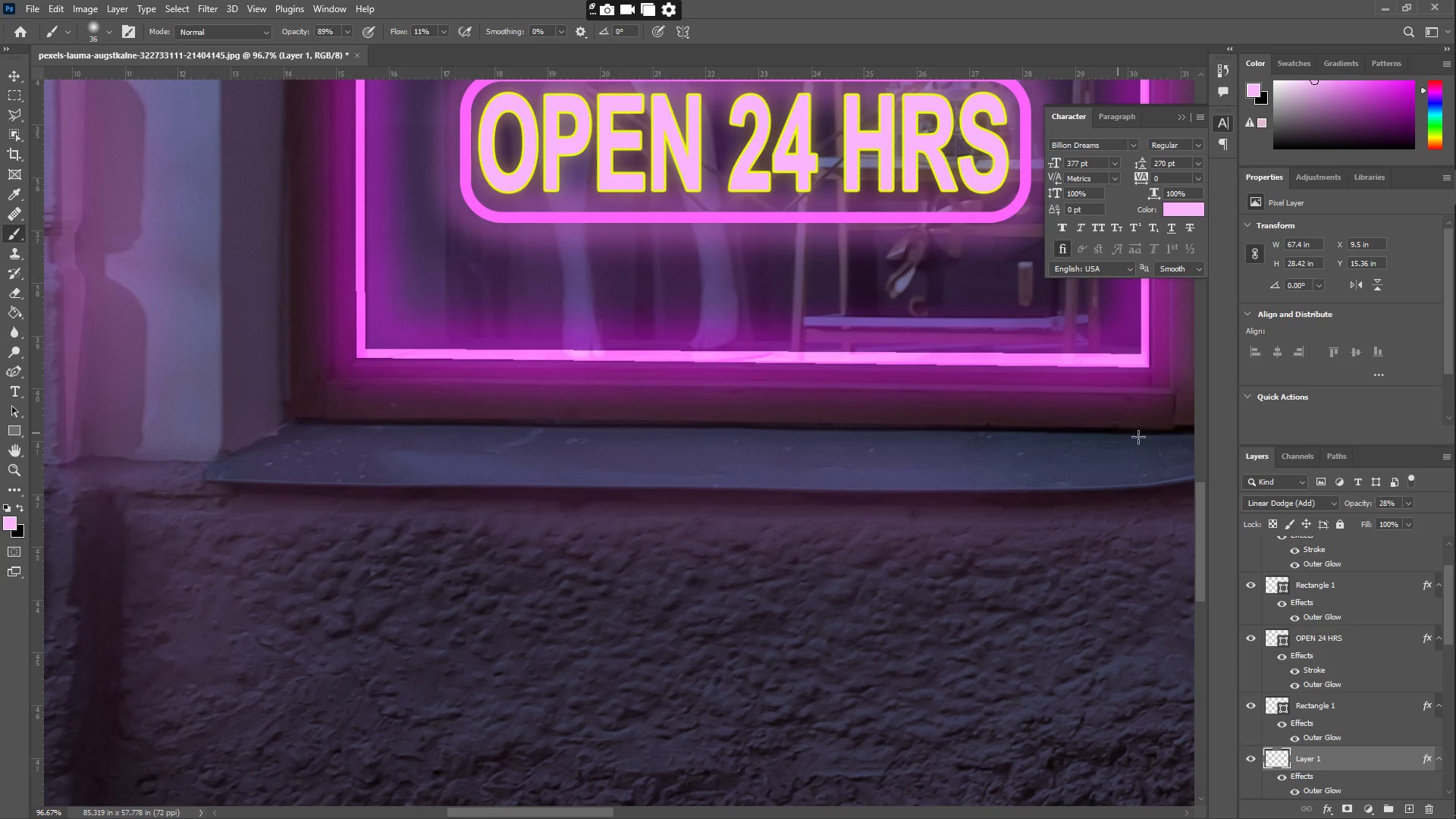 
left_click_drag(start_coordinate=[1156, 440], to_coordinate=[948, 437])
 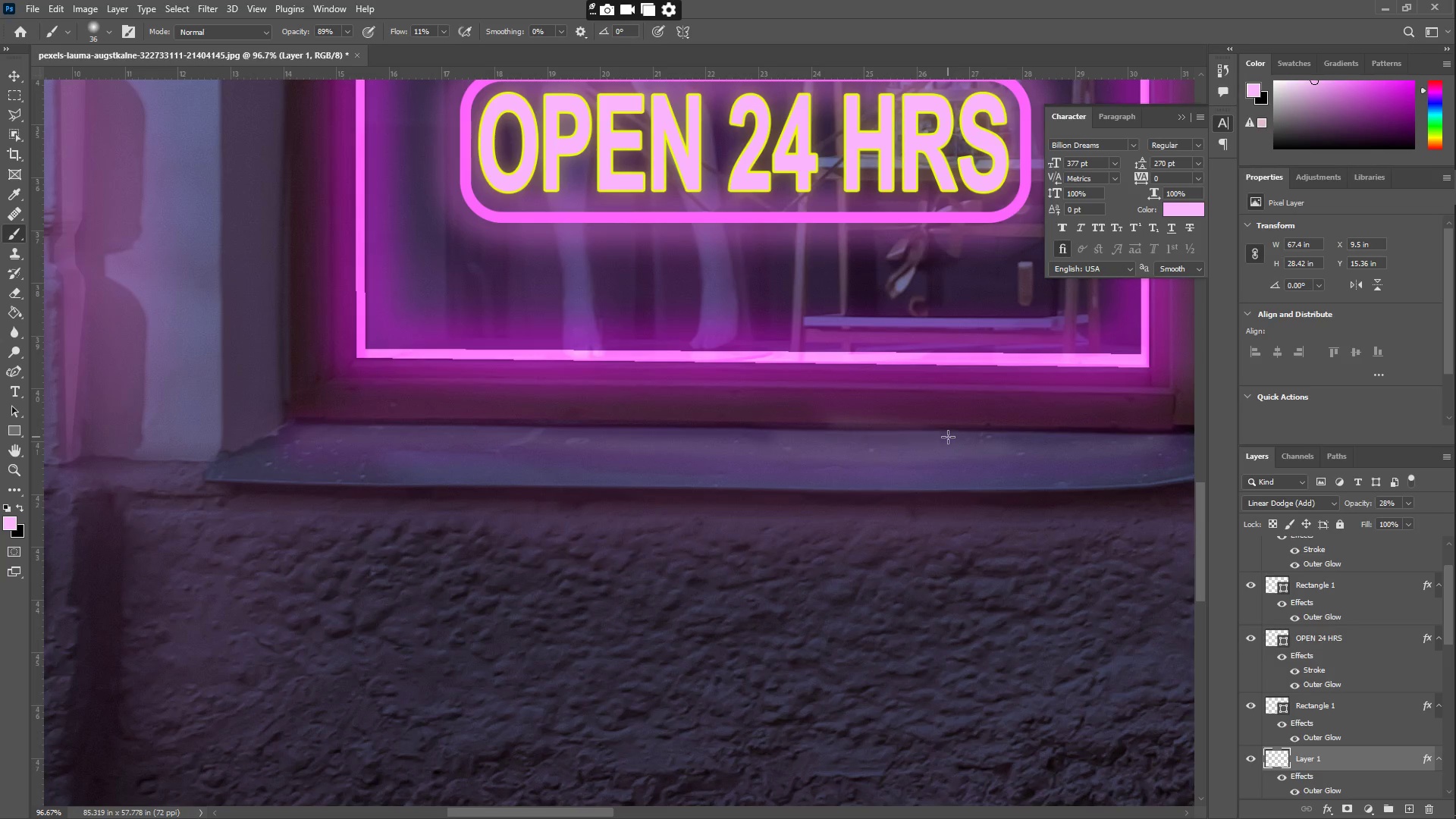 
key(Control+ControlLeft)
 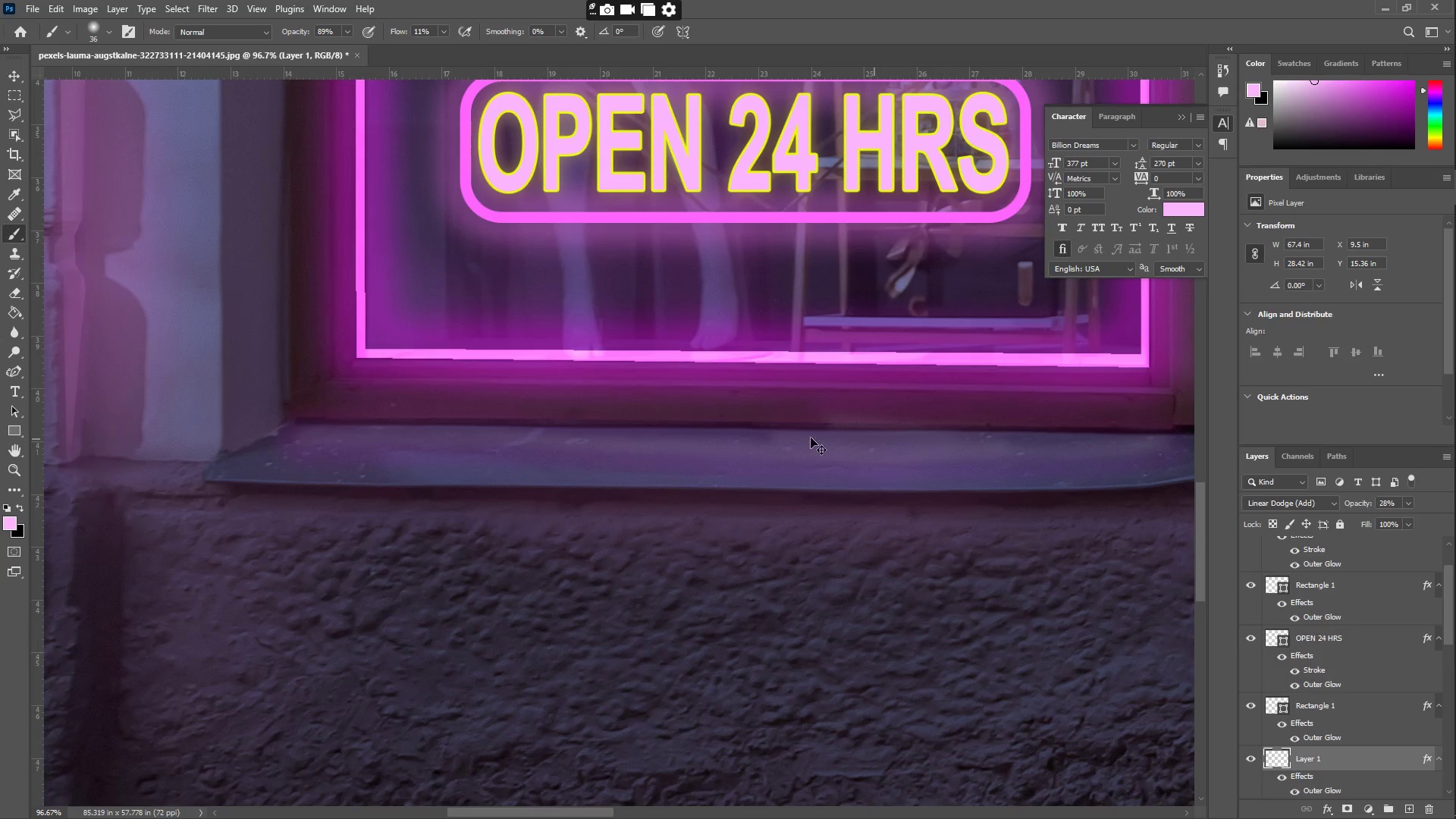 
key(Control+Z)
 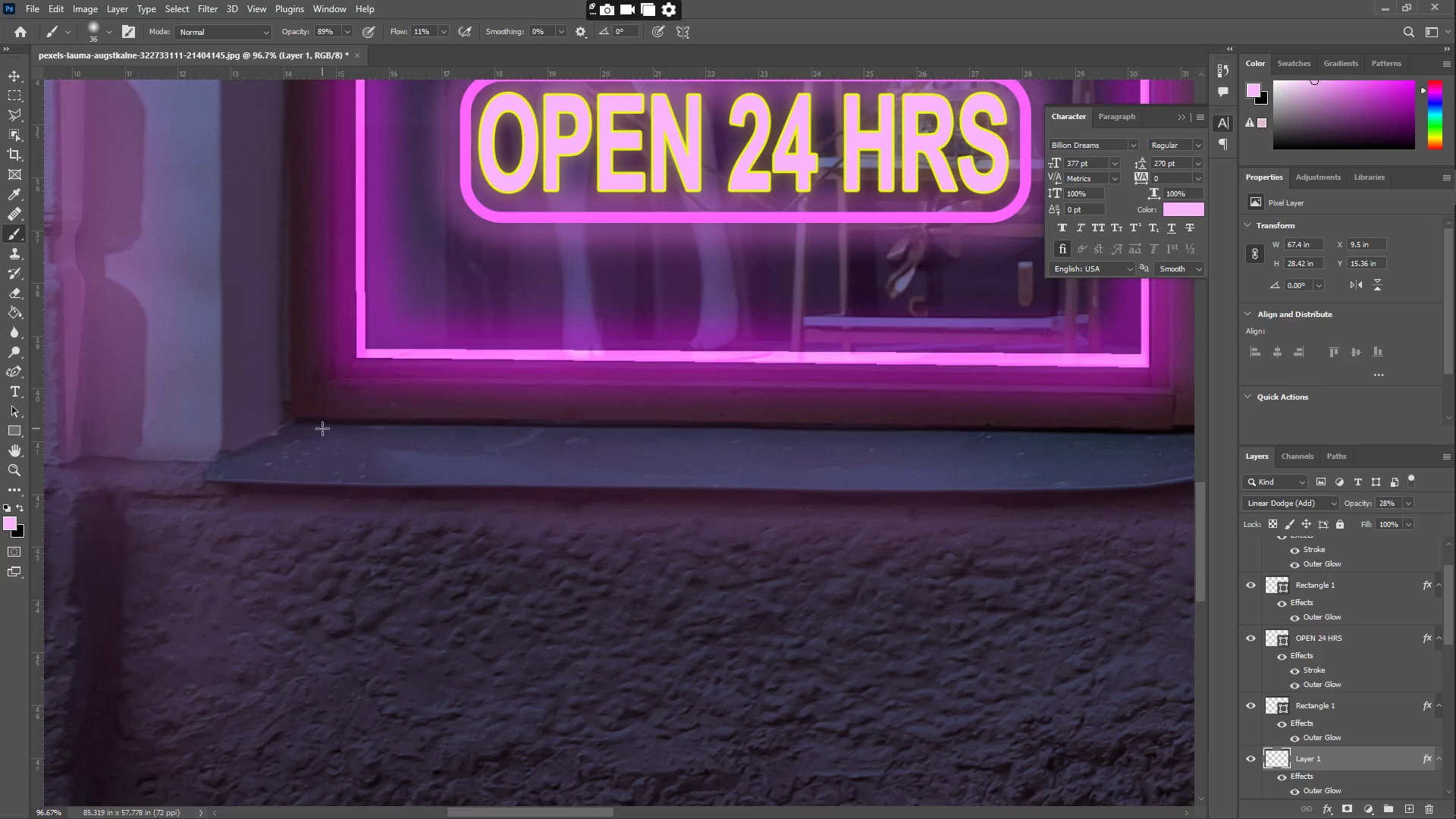 
left_click_drag(start_coordinate=[322, 428], to_coordinate=[1177, 438])
 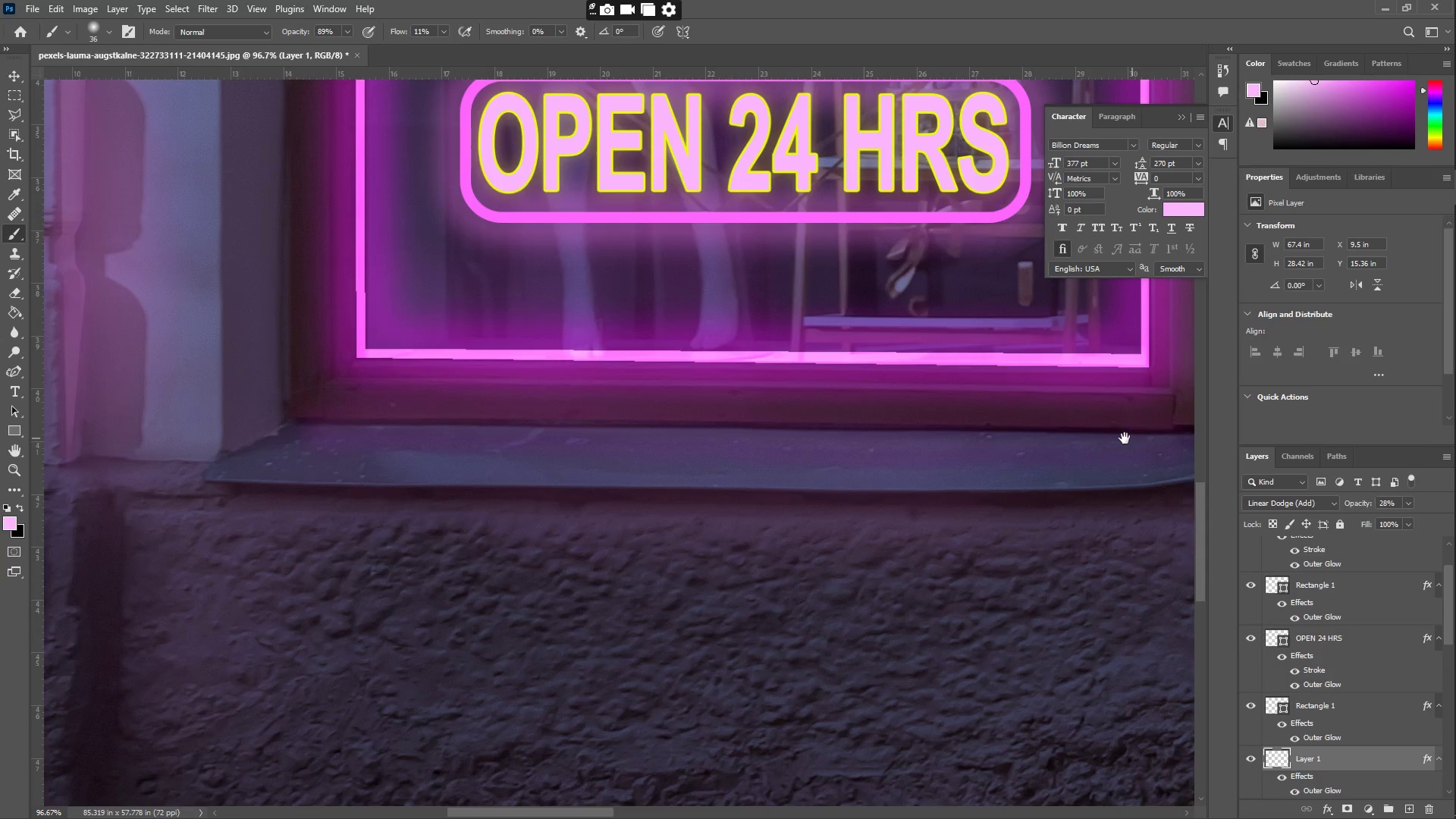 
hold_key(key=Space, duration=0.59)
 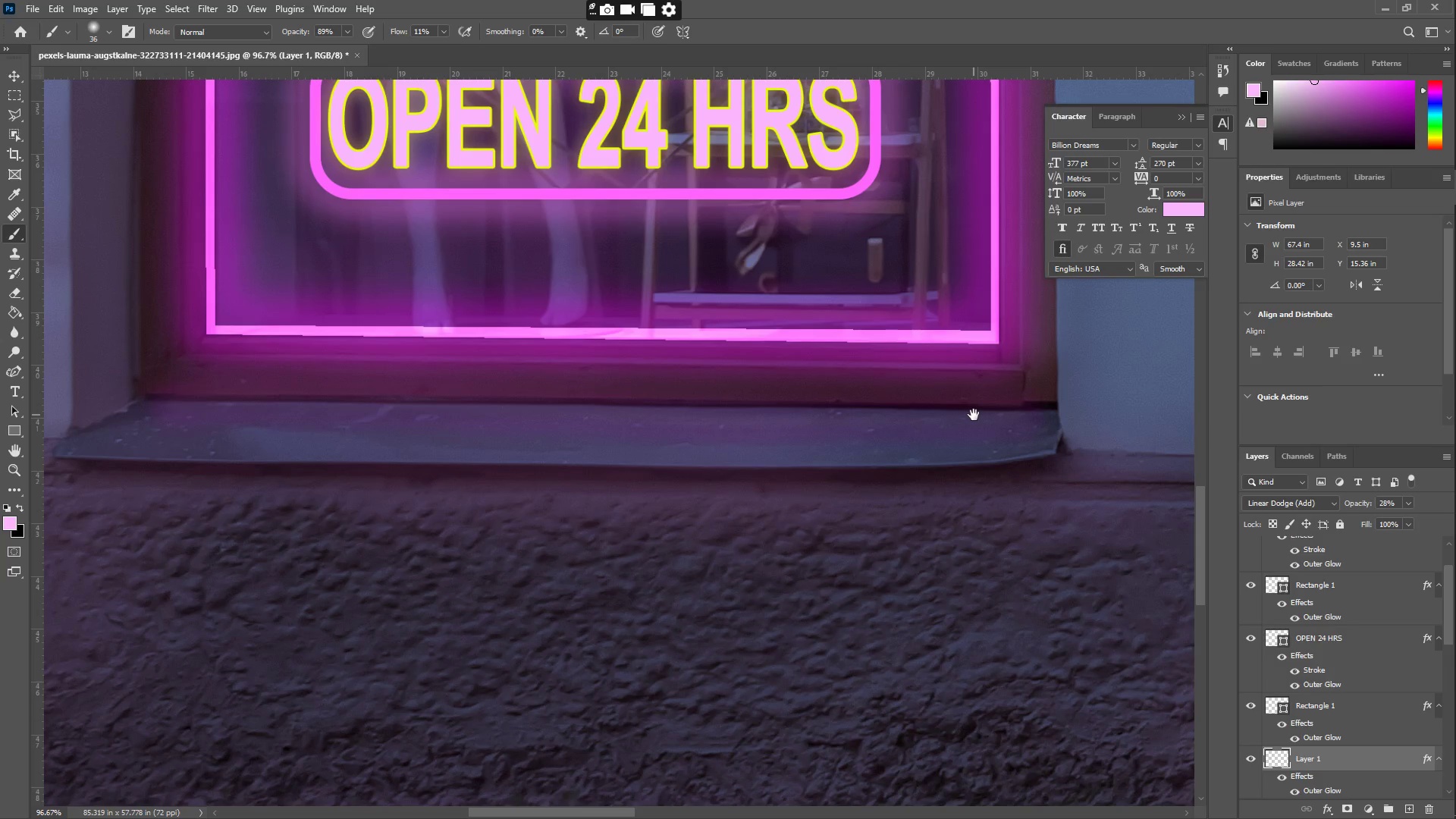 
left_click_drag(start_coordinate=[1124, 438], to_coordinate=[940, 413])
 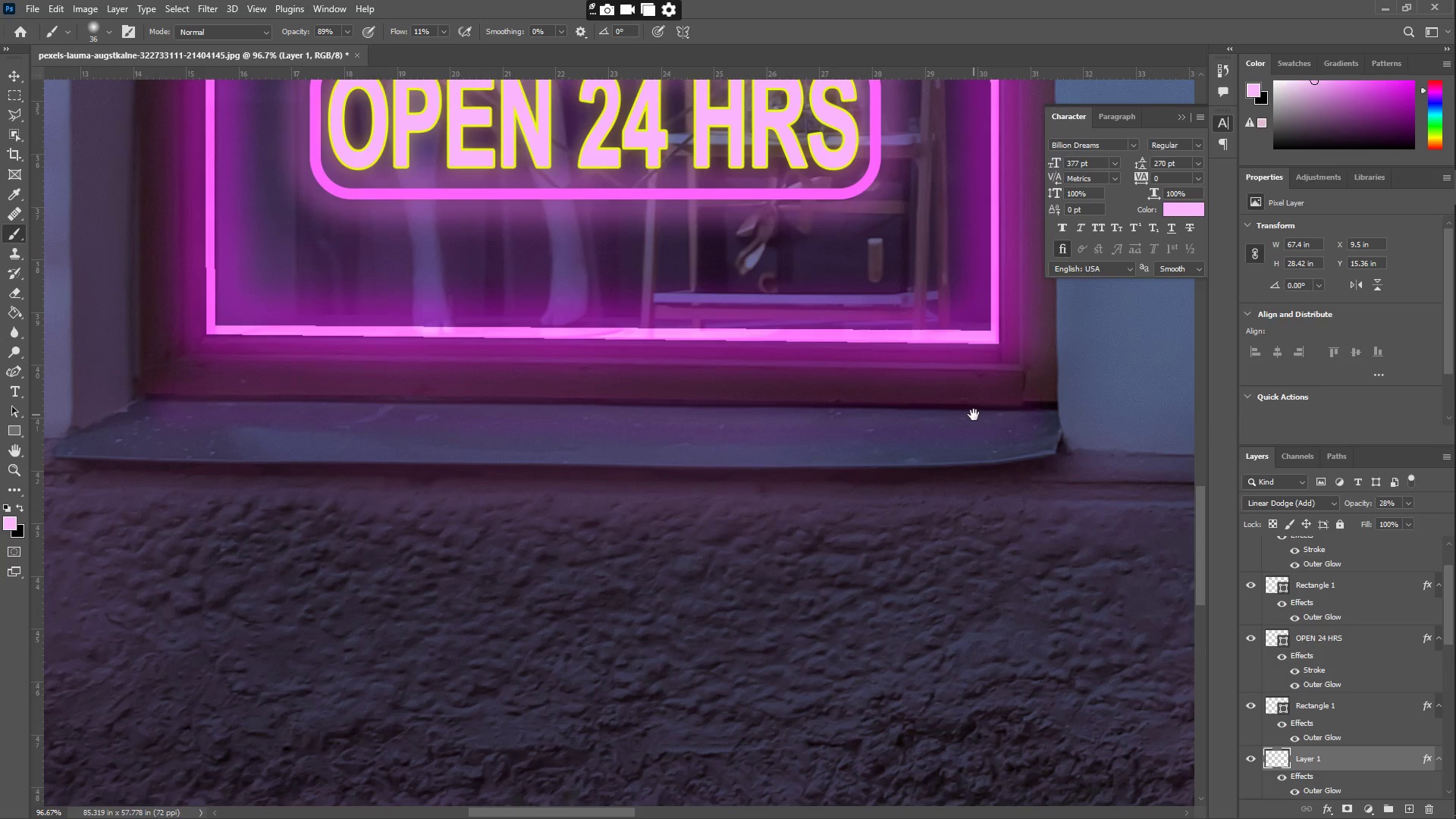 
left_click([974, 415])
 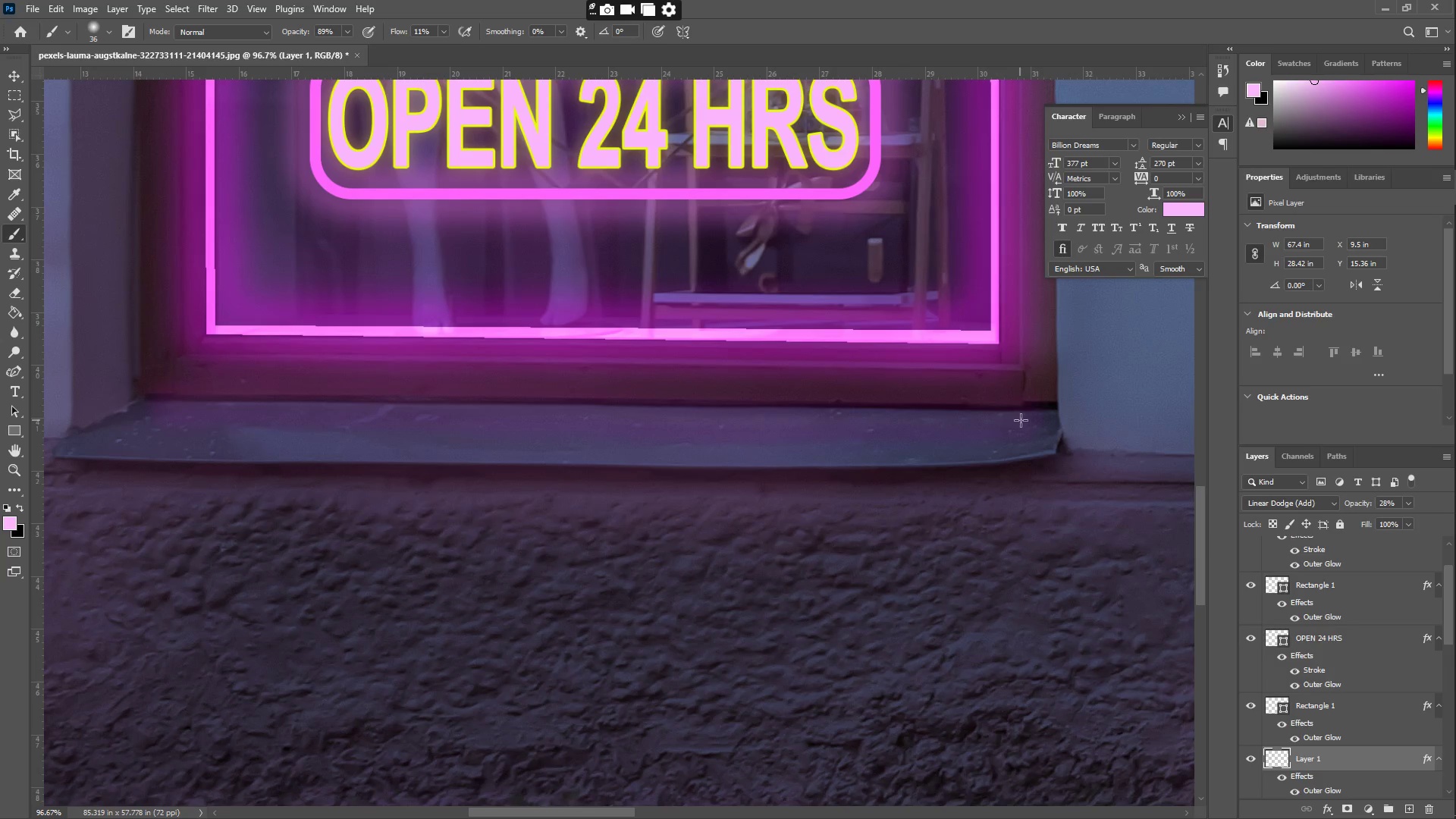 
left_click_drag(start_coordinate=[1027, 420], to_coordinate=[117, 424])
 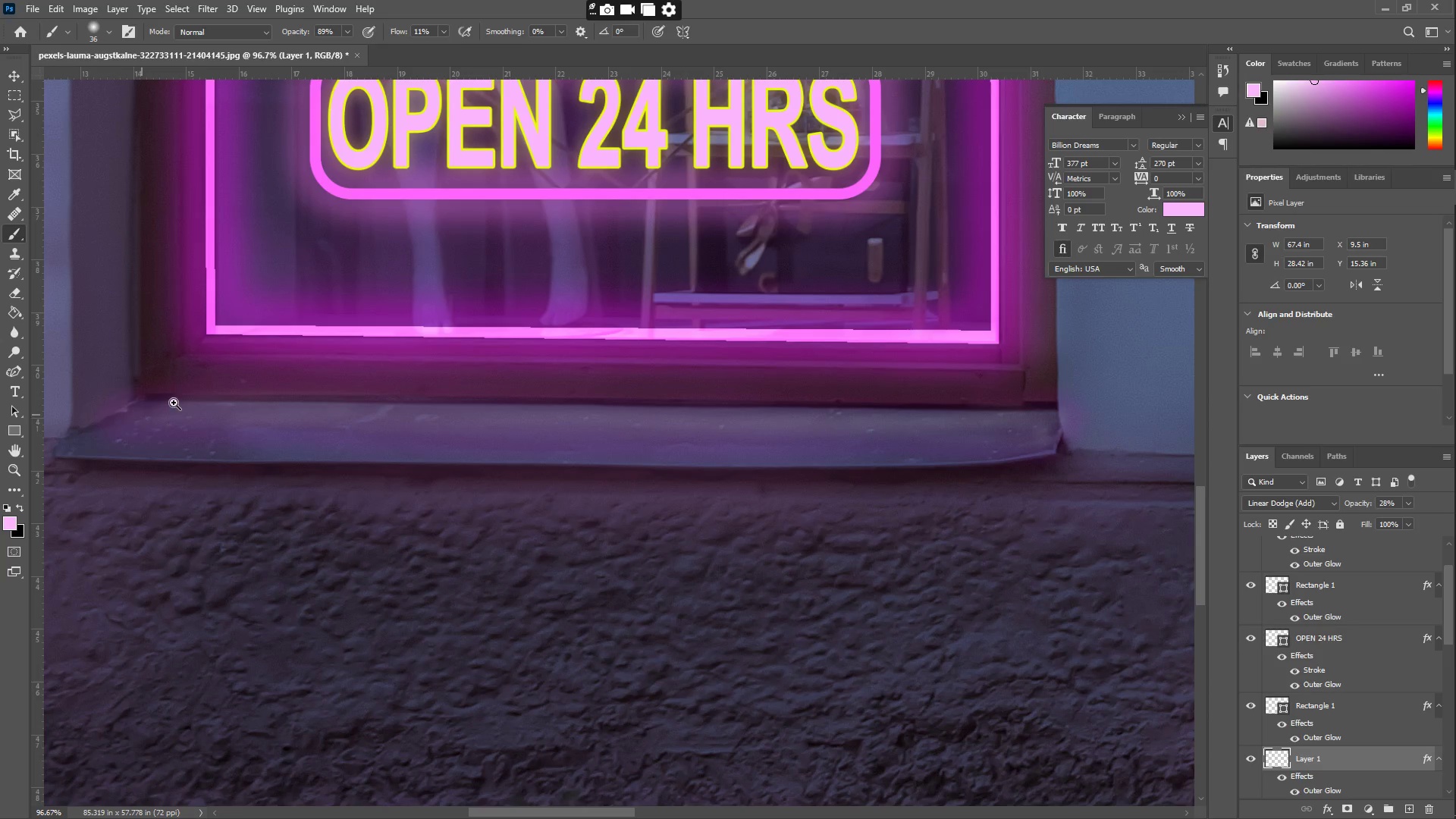 
type(ZZ)
 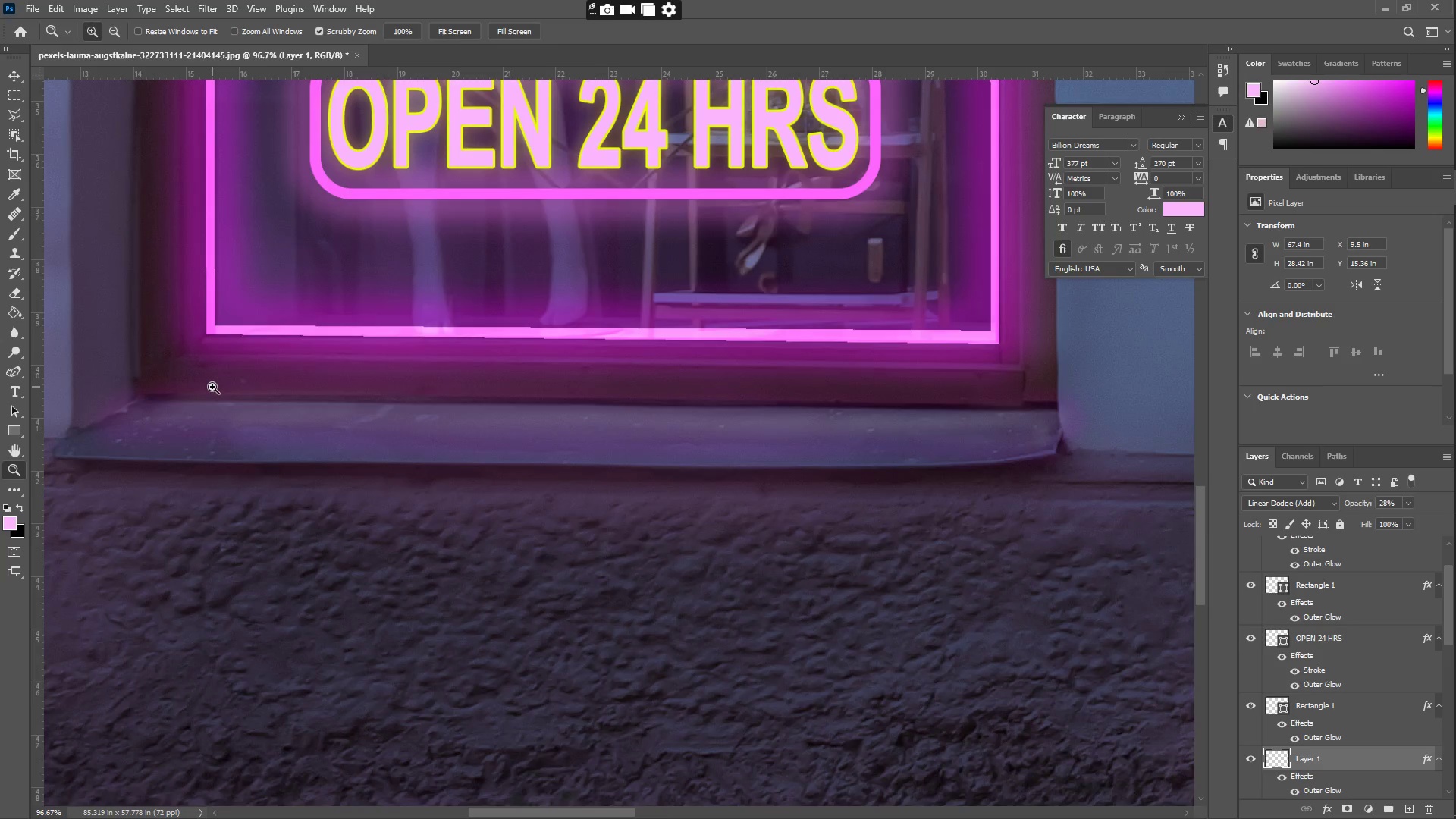 
left_click_drag(start_coordinate=[215, 387], to_coordinate=[143, 412])
 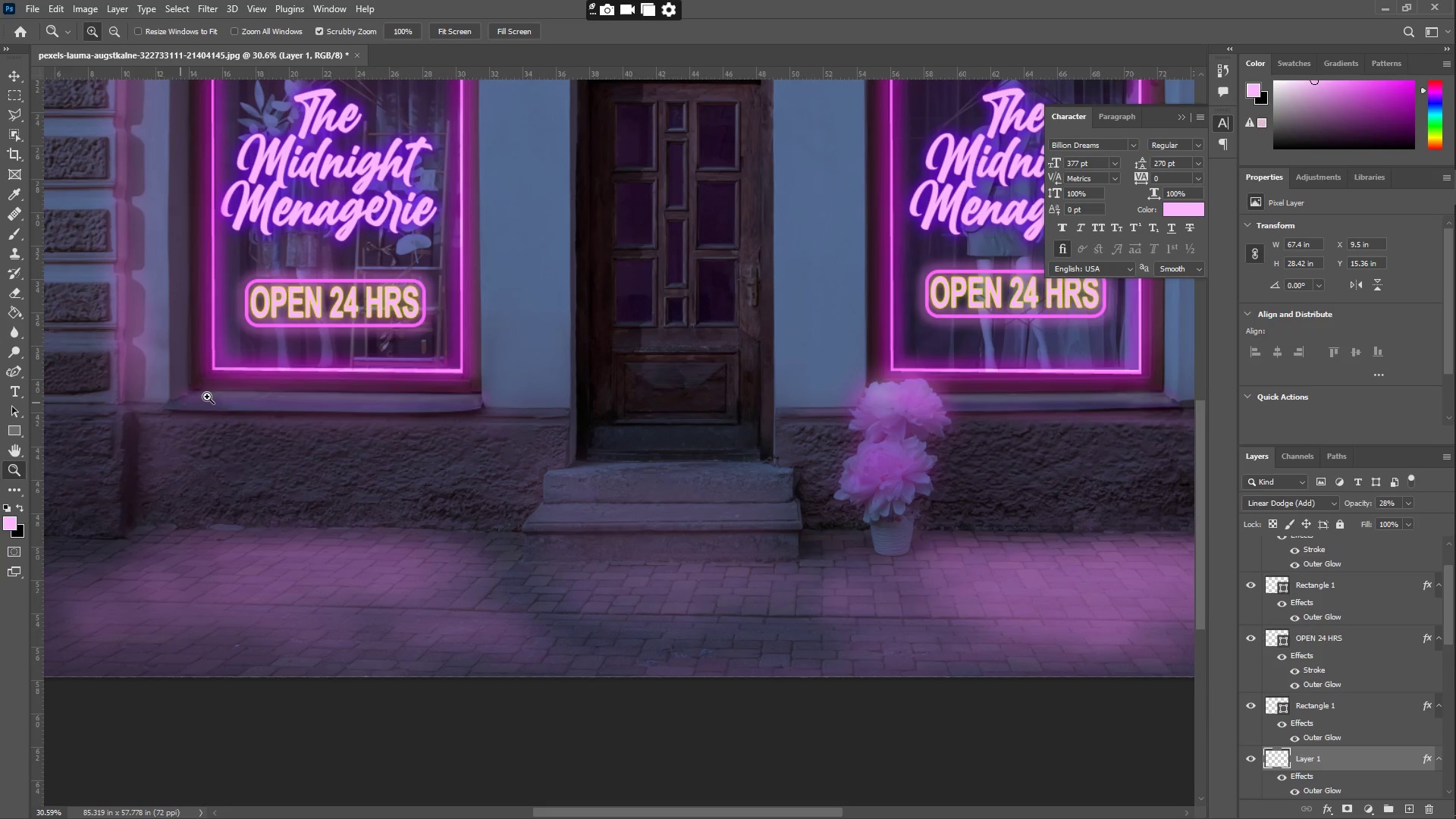 
hold_key(key=Space, duration=1.5)
 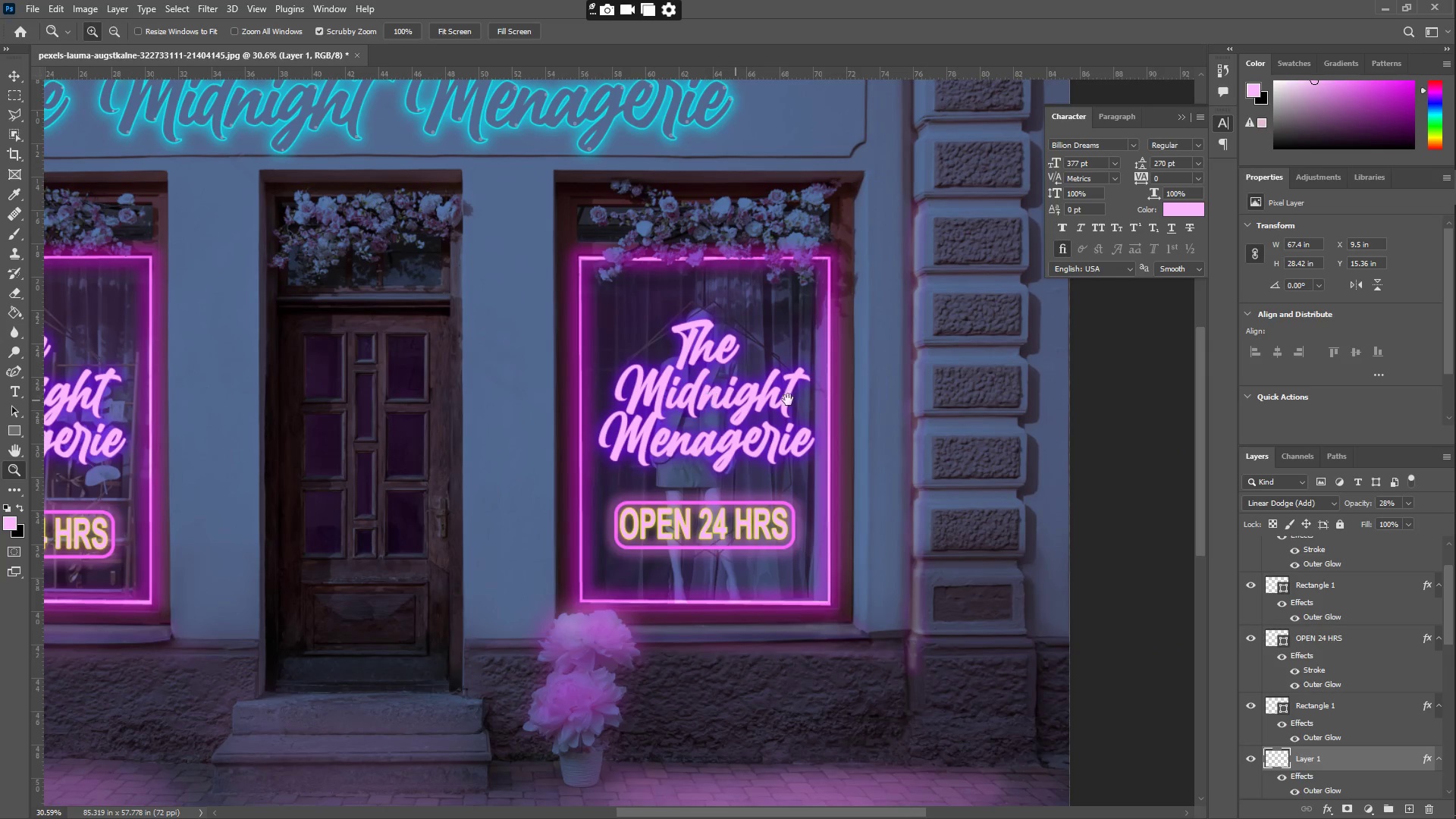 
left_click_drag(start_coordinate=[386, 399], to_coordinate=[286, 502])
 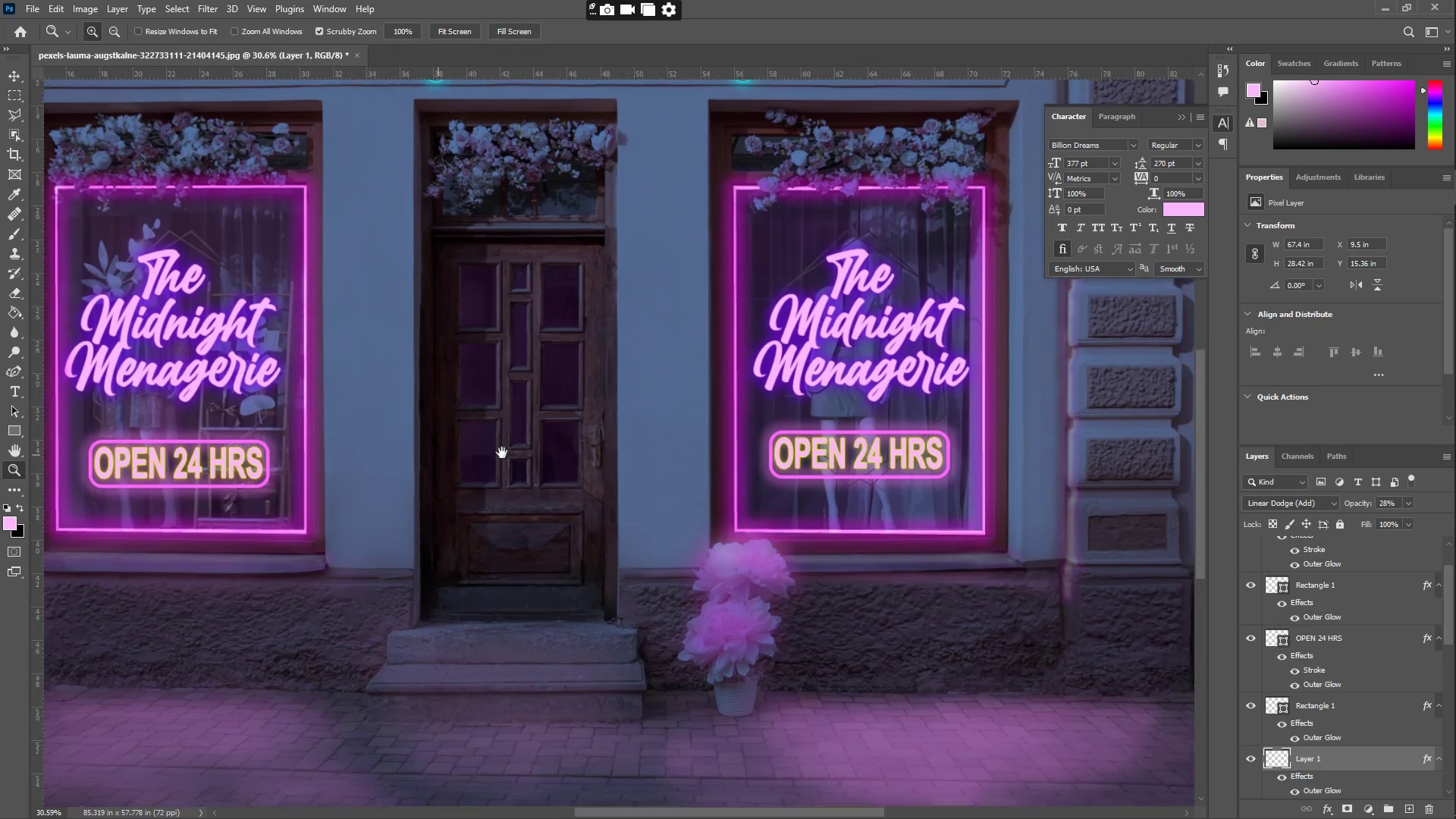 
left_click_drag(start_coordinate=[532, 454], to_coordinate=[419, 482])
 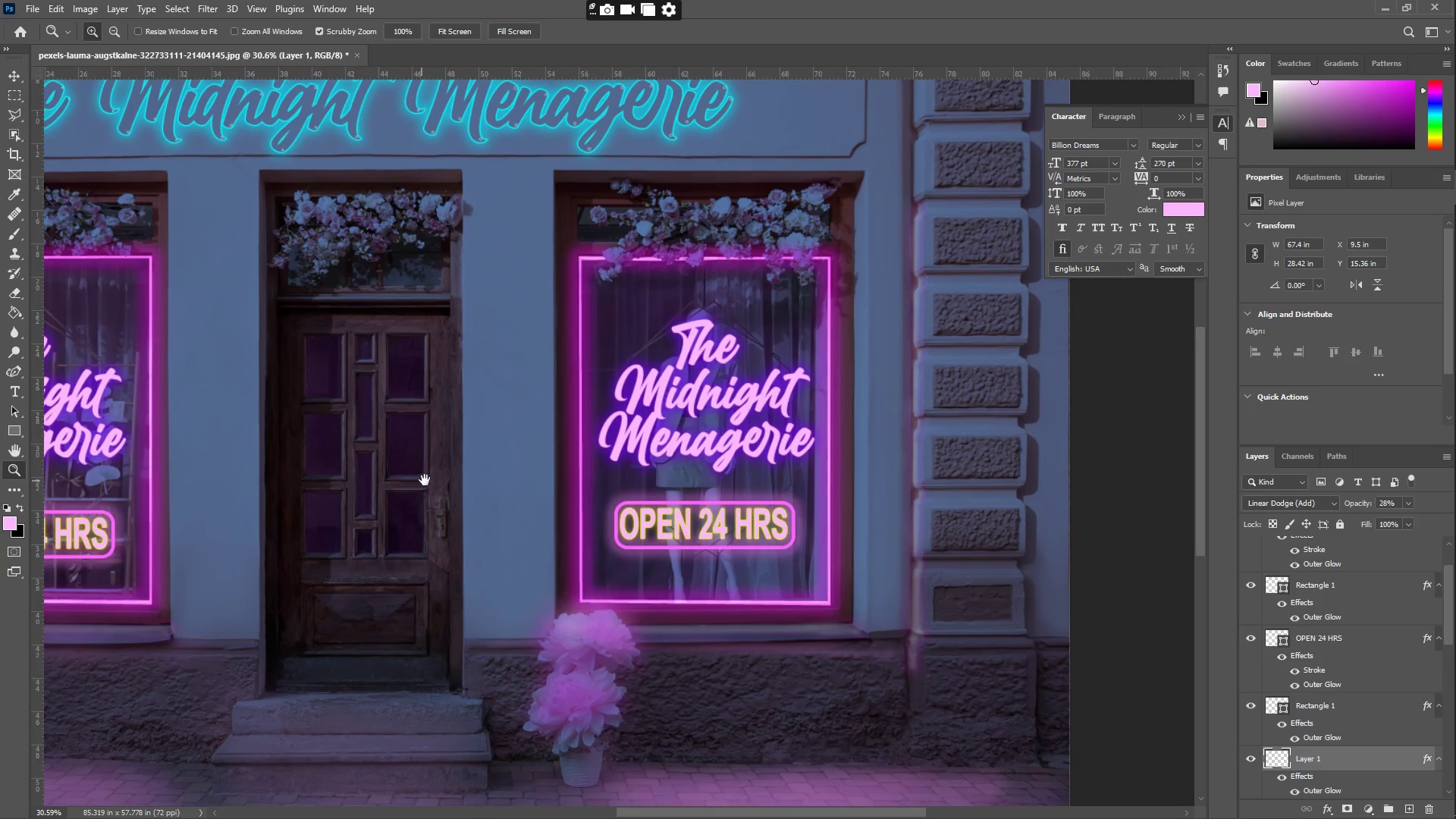 
hold_key(key=Space, duration=0.47)
 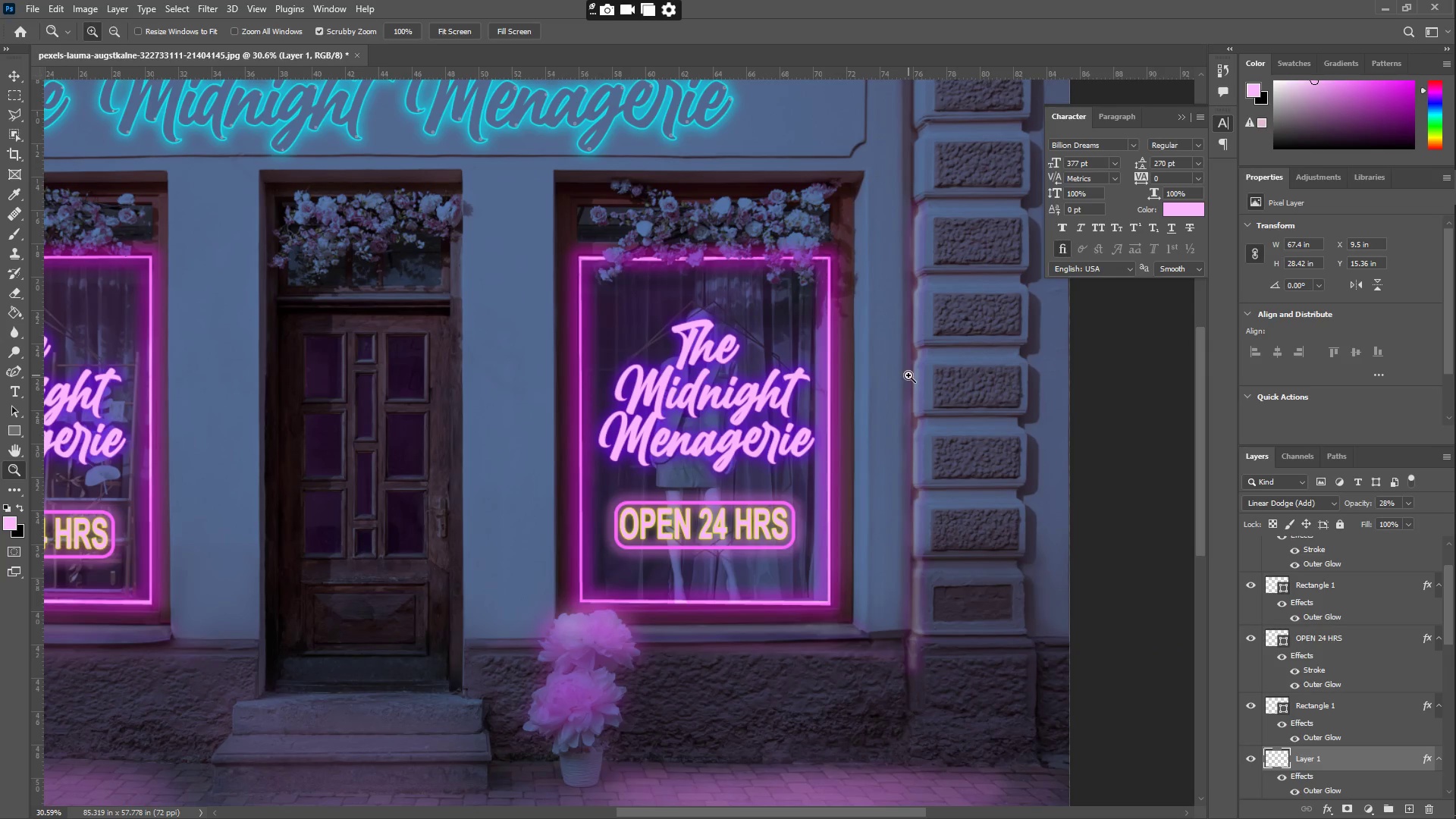 
left_click_drag(start_coordinate=[557, 371], to_coordinate=[500, 402])
 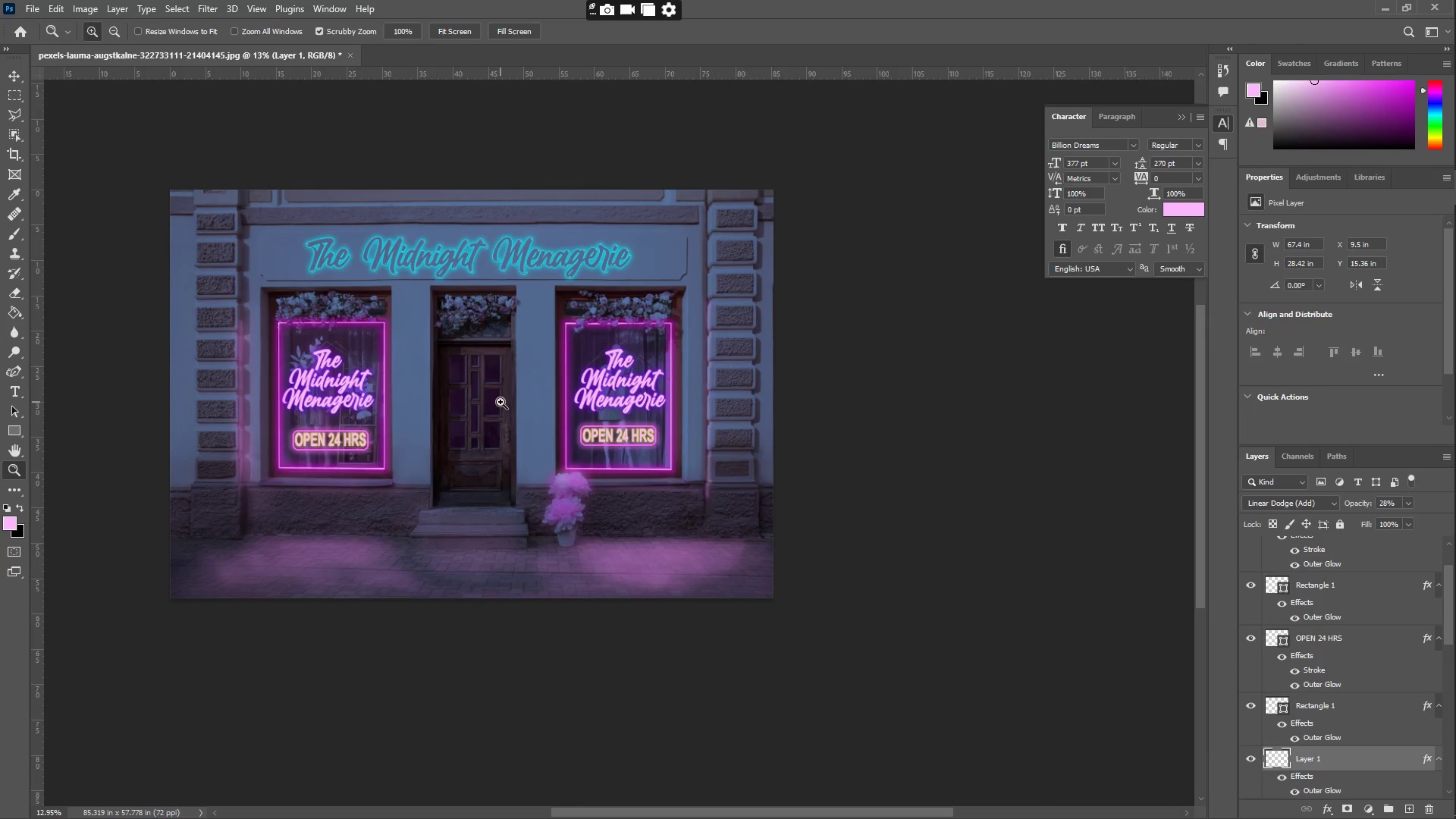 
left_click_drag(start_coordinate=[499, 399], to_coordinate=[522, 397])
 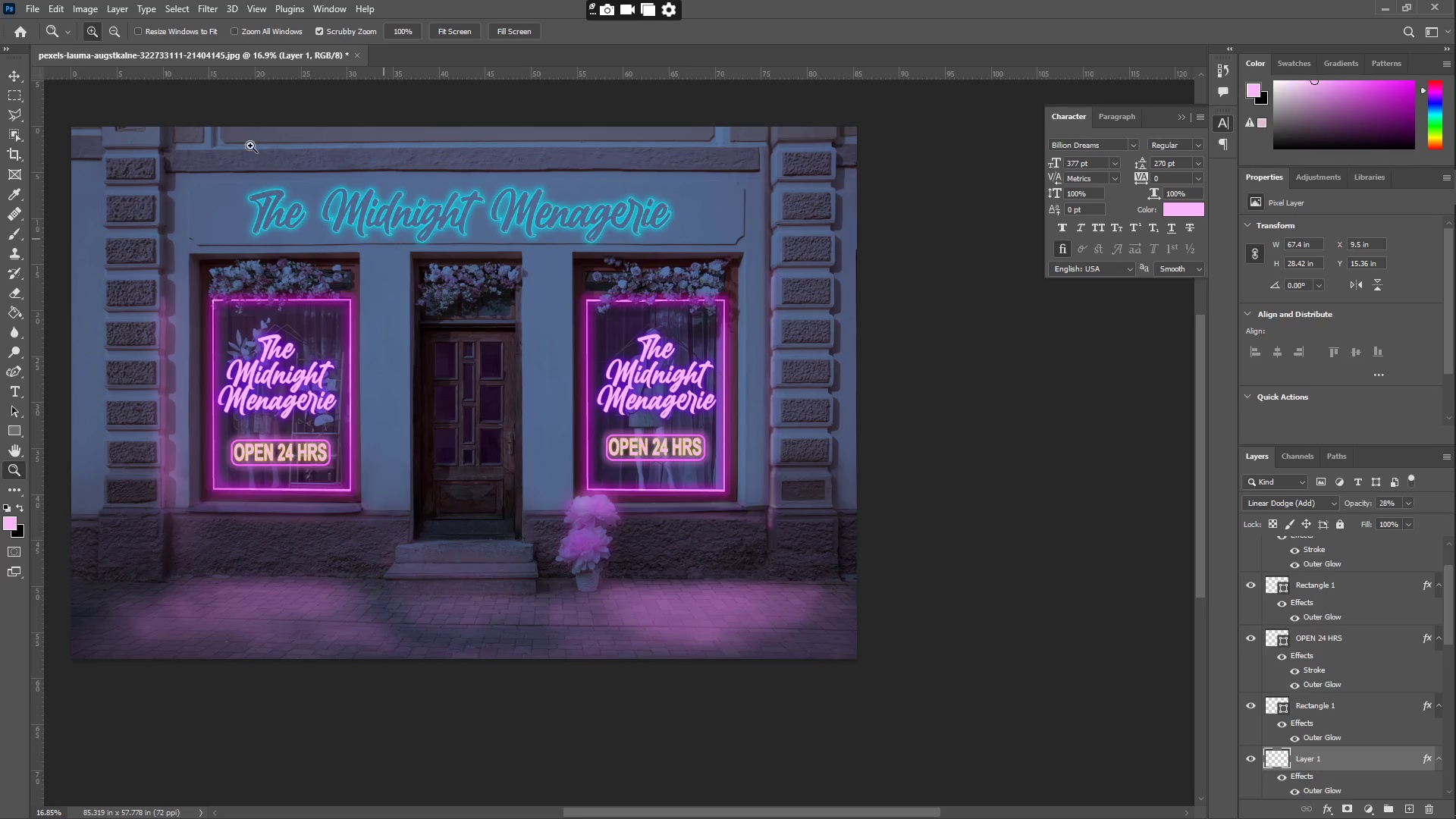 
left_click([15, 71])
 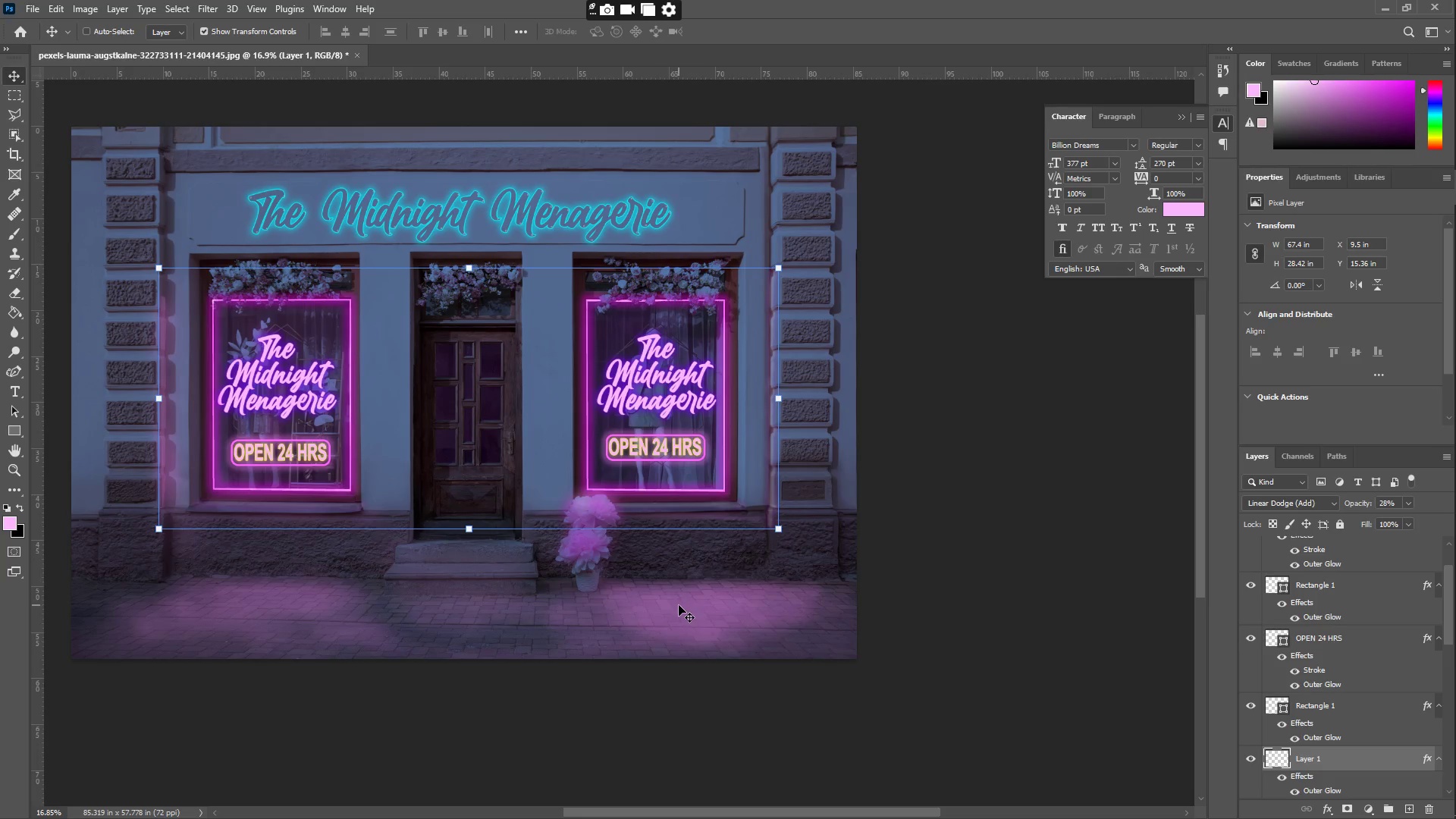 
left_click([695, 610])
 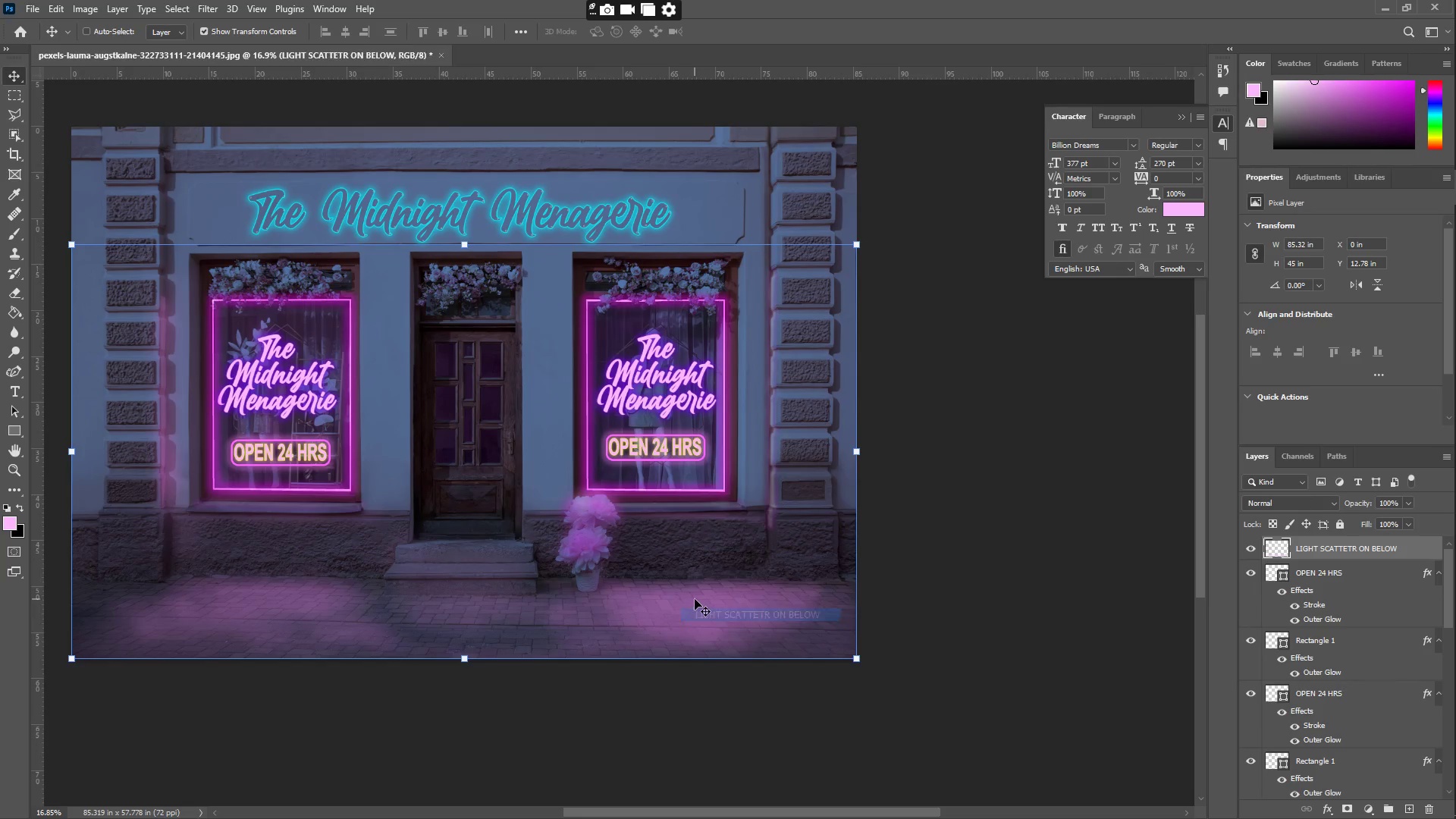 
key(E)
 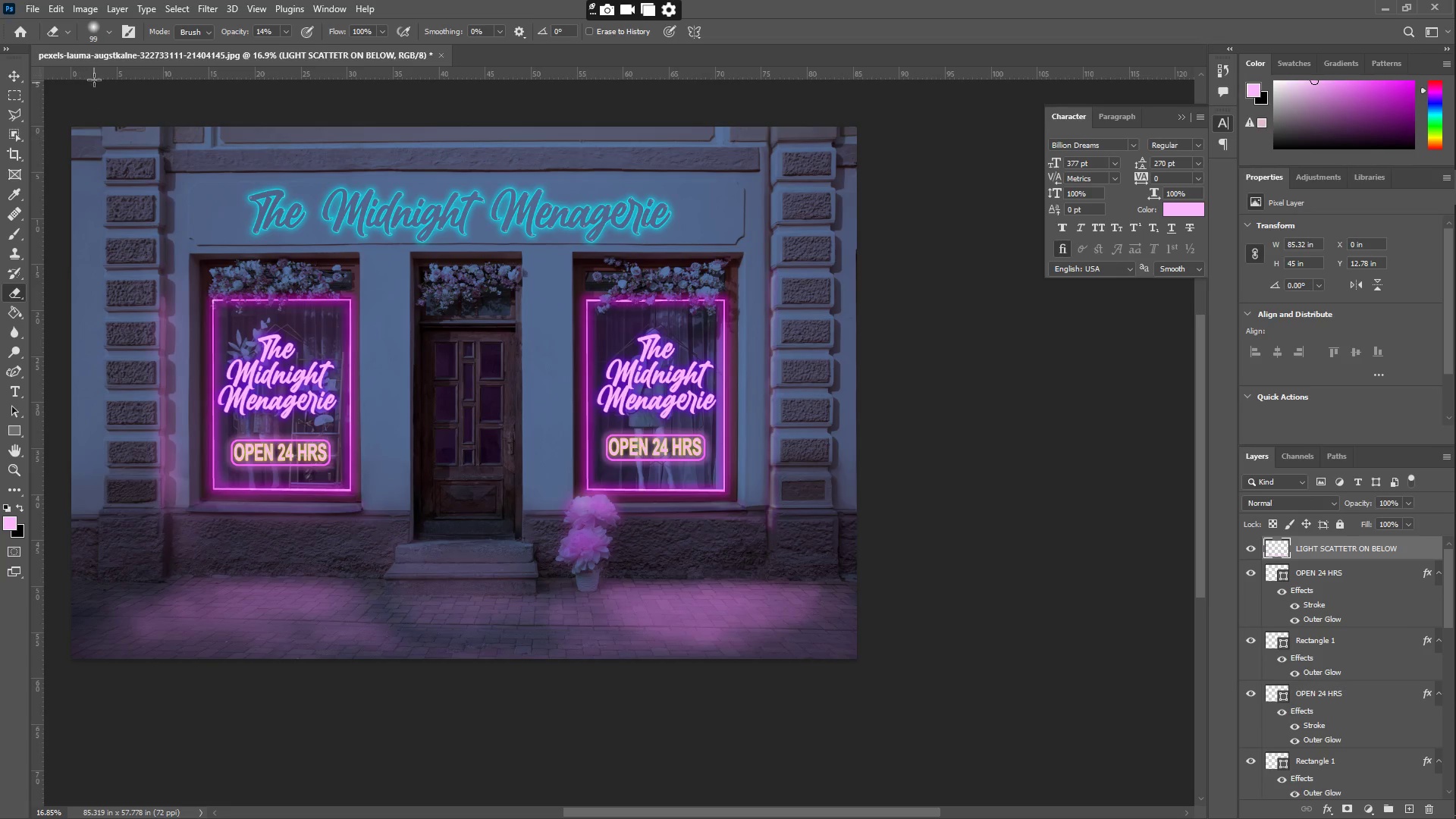 
left_click_drag(start_coordinate=[146, 78], to_coordinate=[152, 81])
 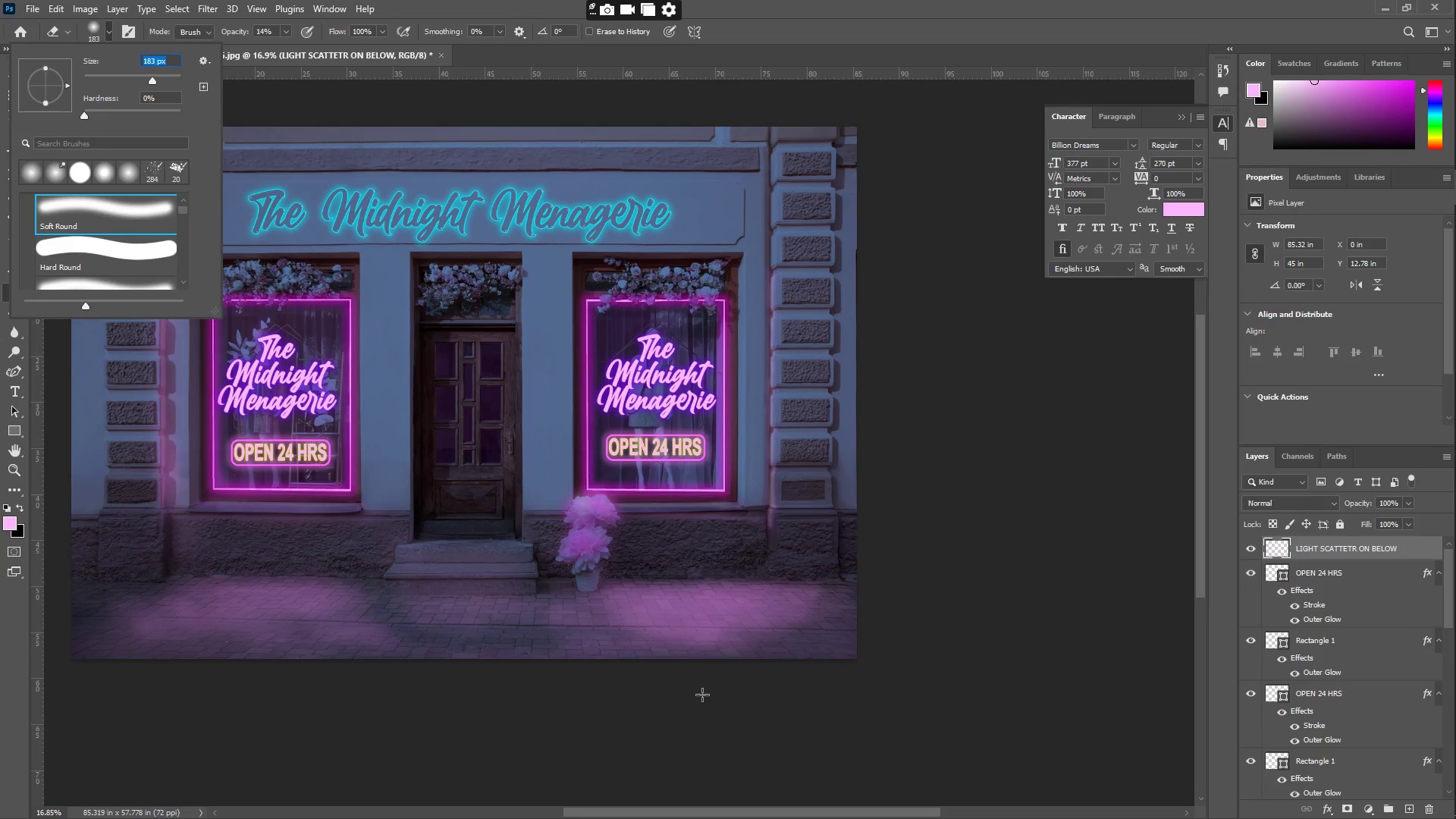 
left_click_drag(start_coordinate=[551, 626], to_coordinate=[774, 640])
 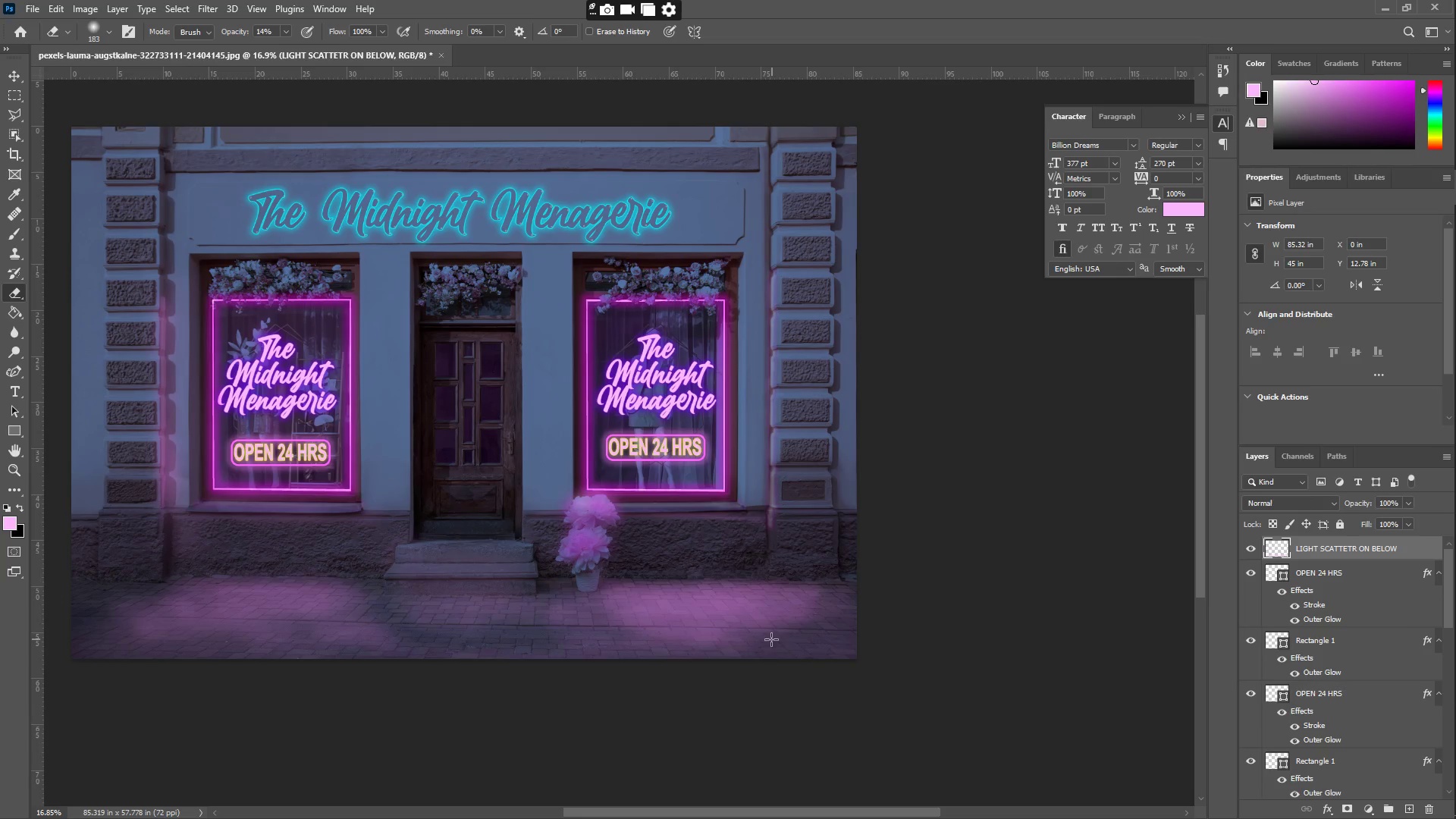 
key(Control+Z)
 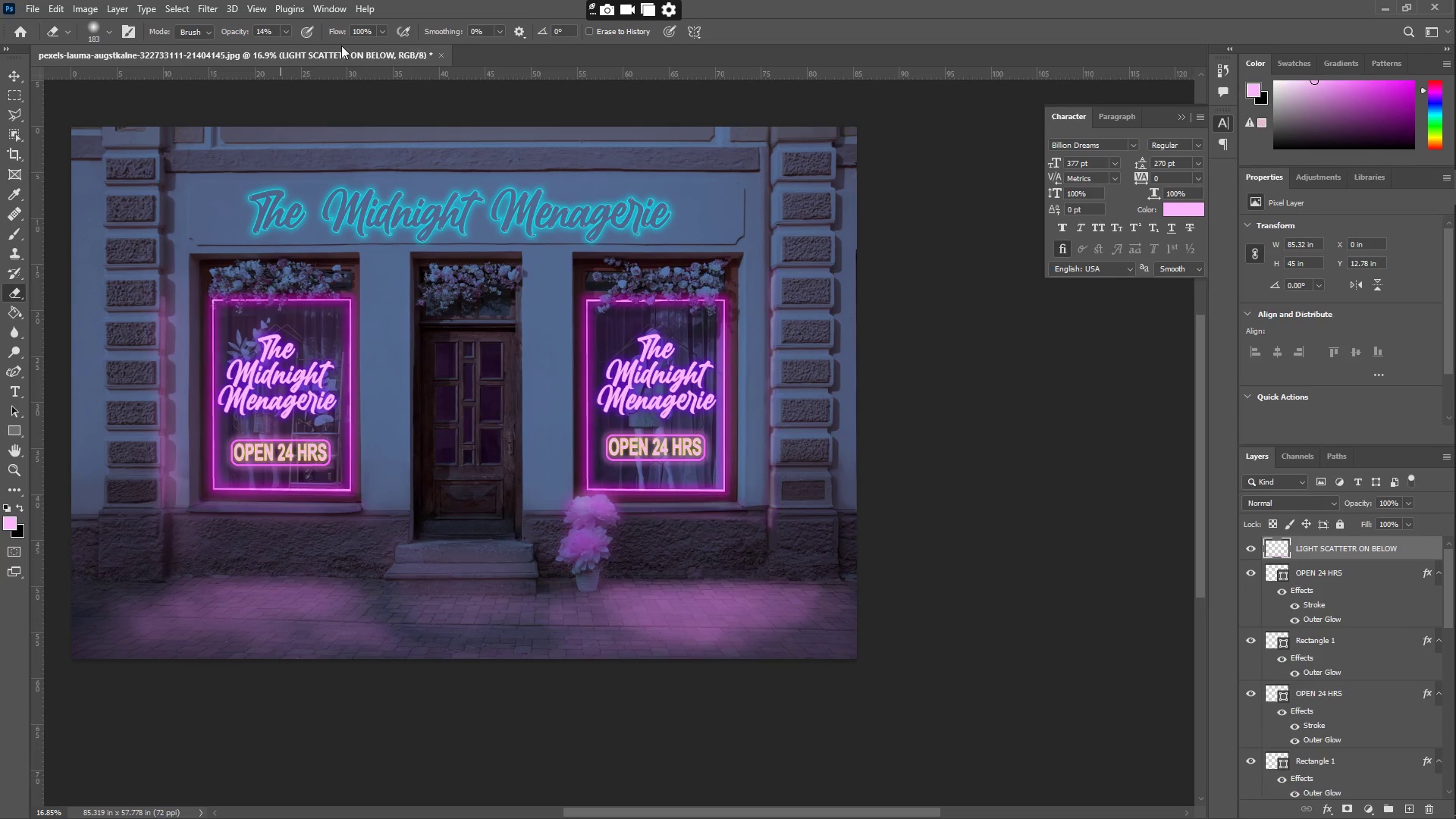 
left_click([383, 30])
 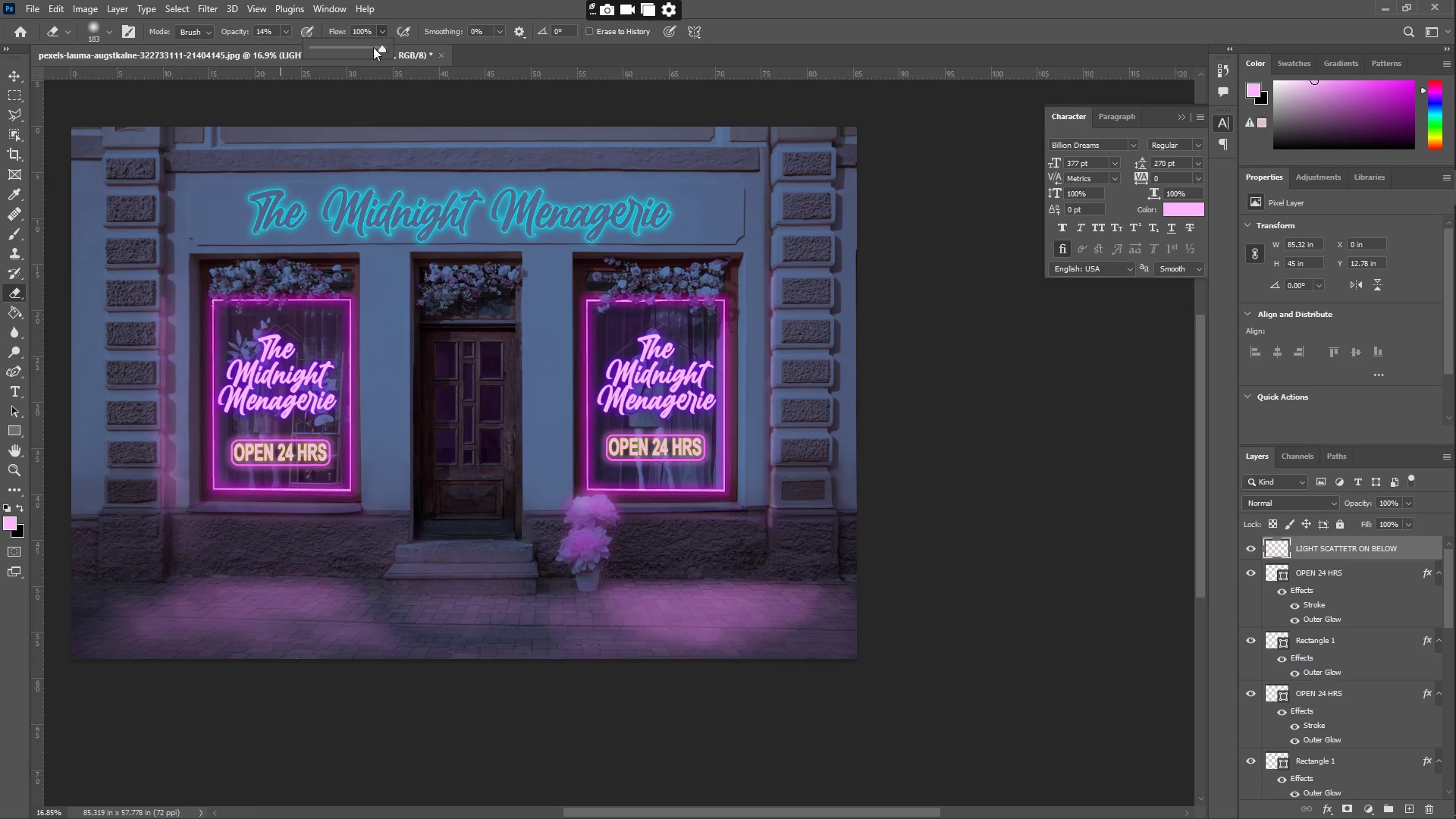 
left_click_drag(start_coordinate=[360, 49], to_coordinate=[343, 48])
 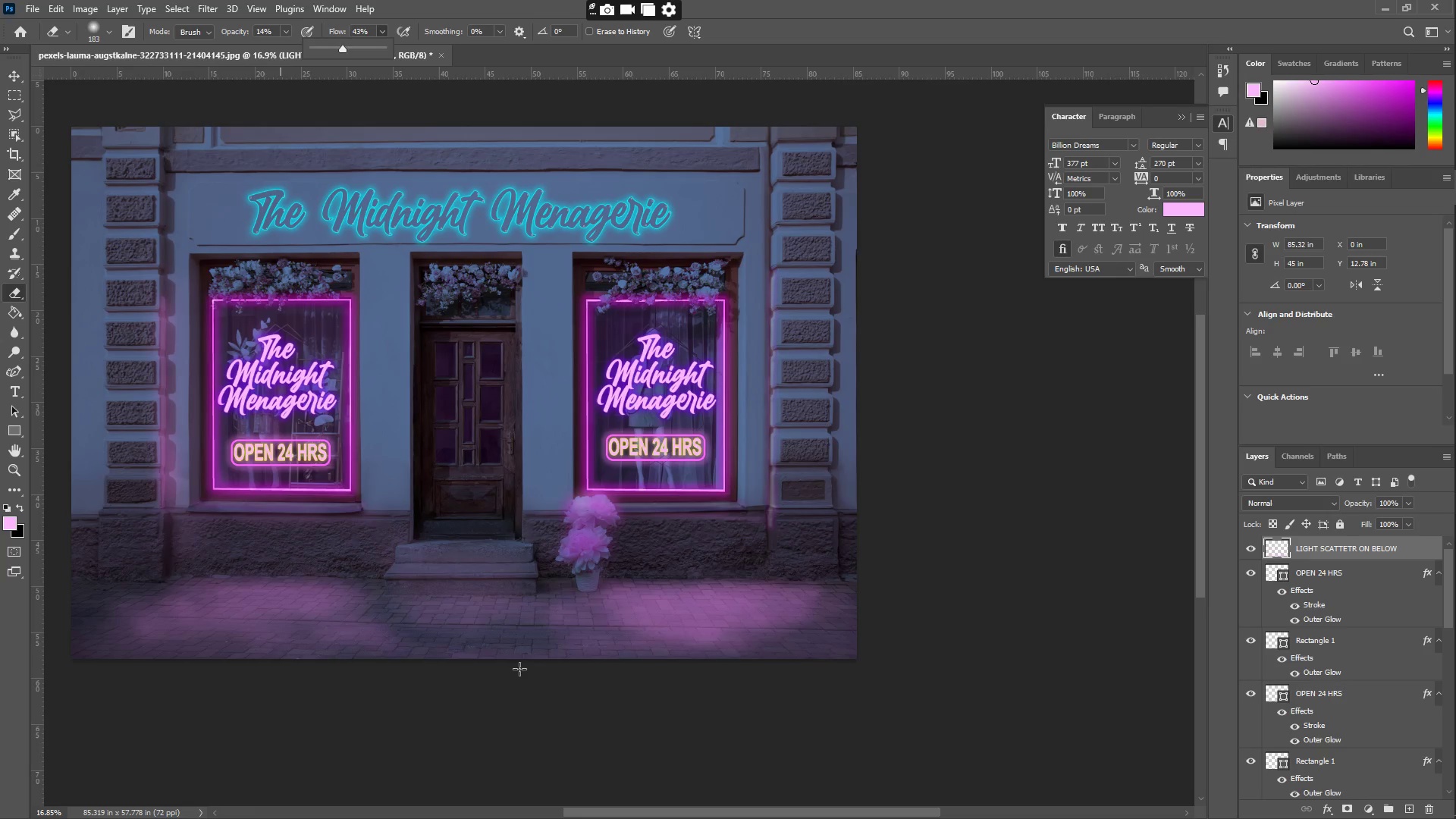 
left_click_drag(start_coordinate=[548, 638], to_coordinate=[836, 610])
 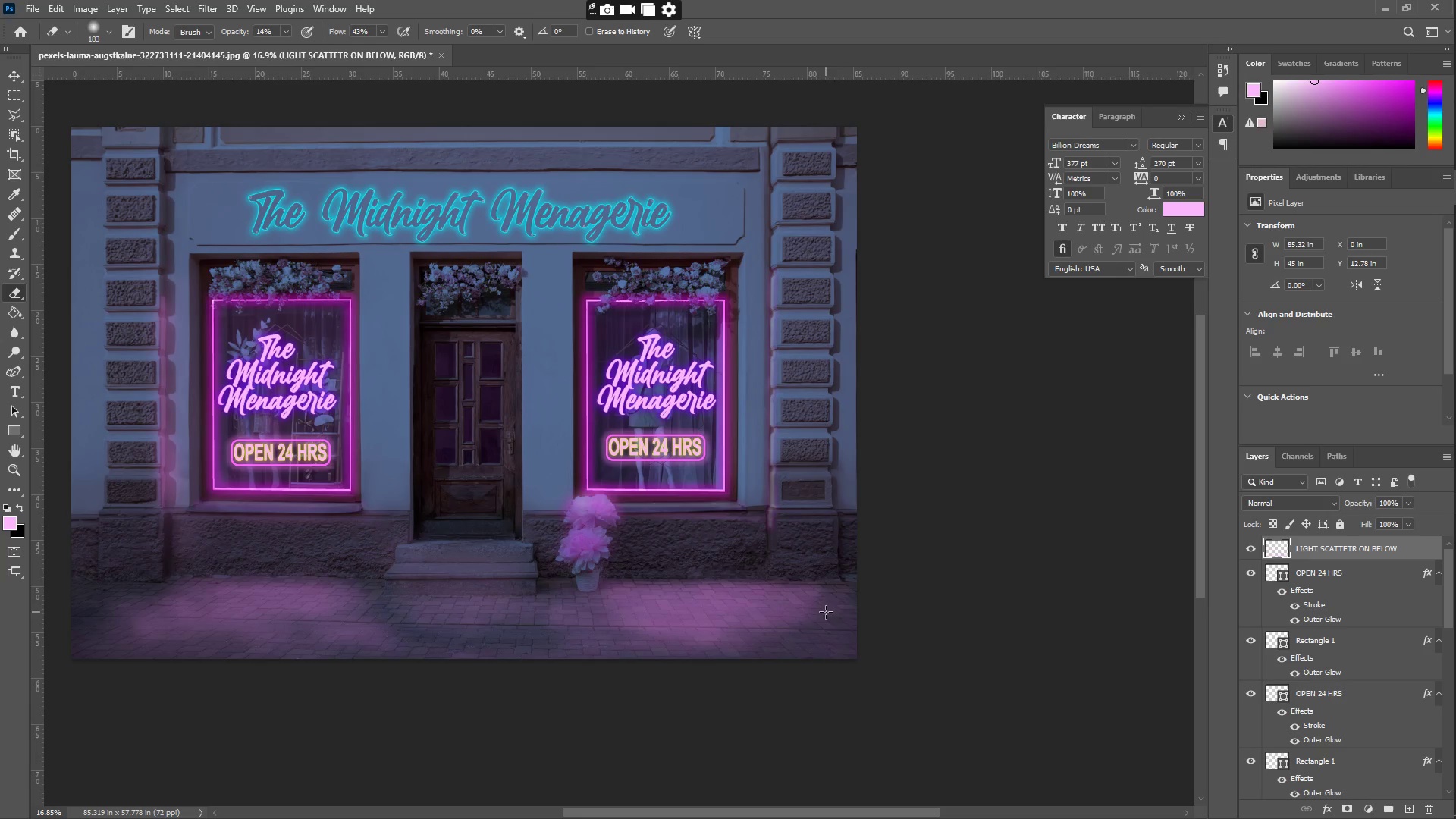 
left_click_drag(start_coordinate=[846, 601], to_coordinate=[733, 623])
 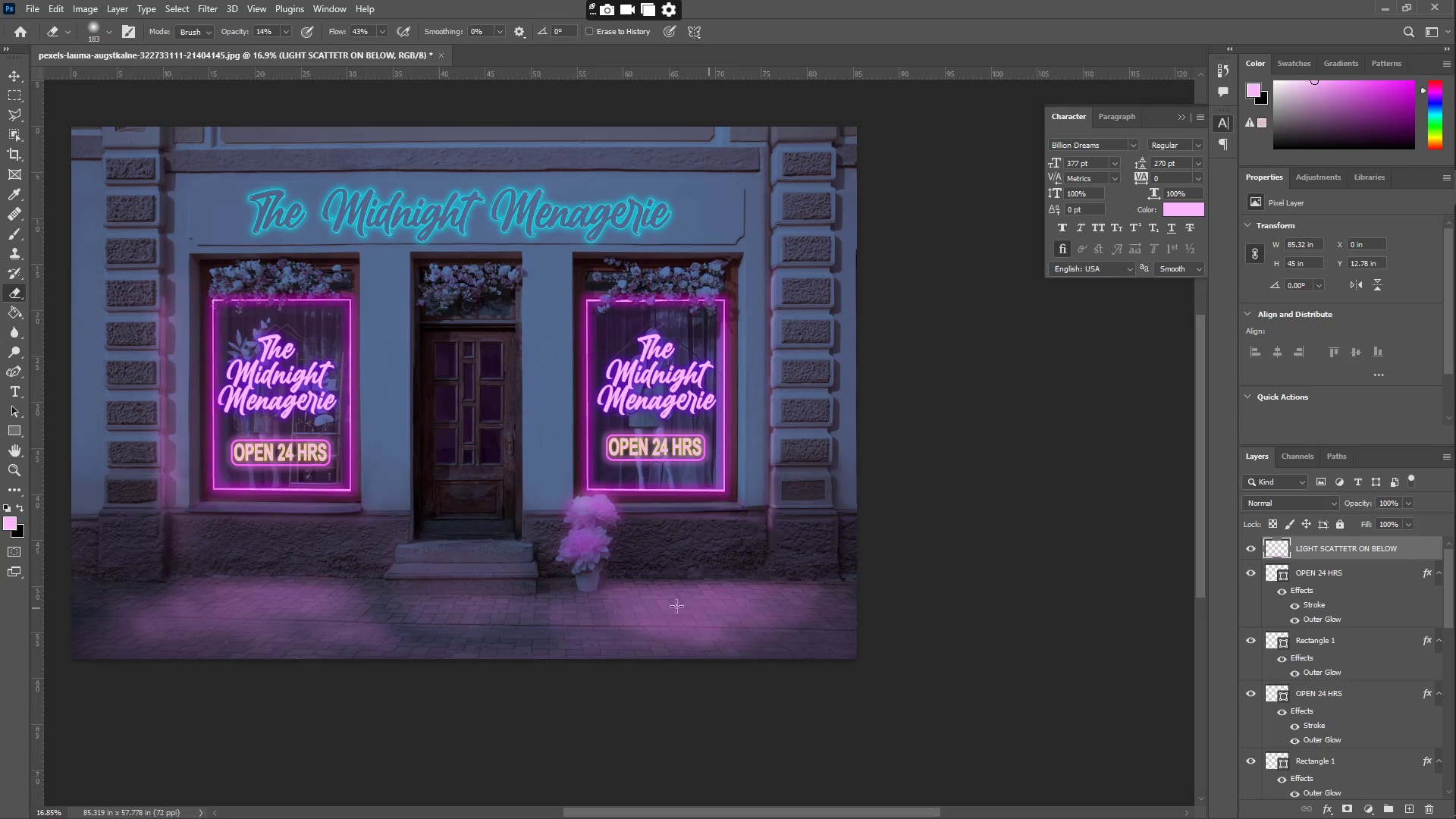 
left_click_drag(start_coordinate=[670, 606], to_coordinate=[742, 616])
 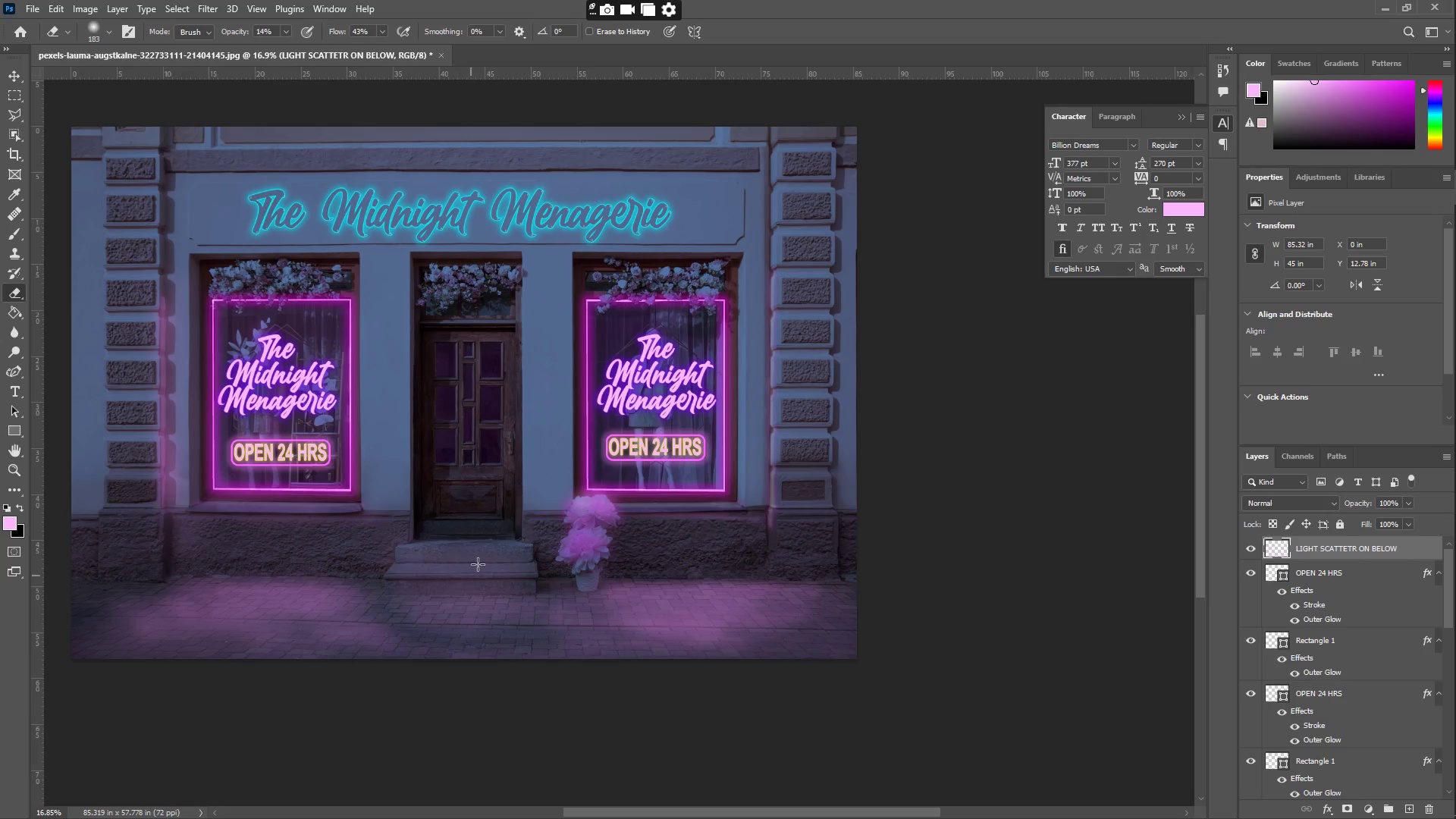 
type(ZZ)
 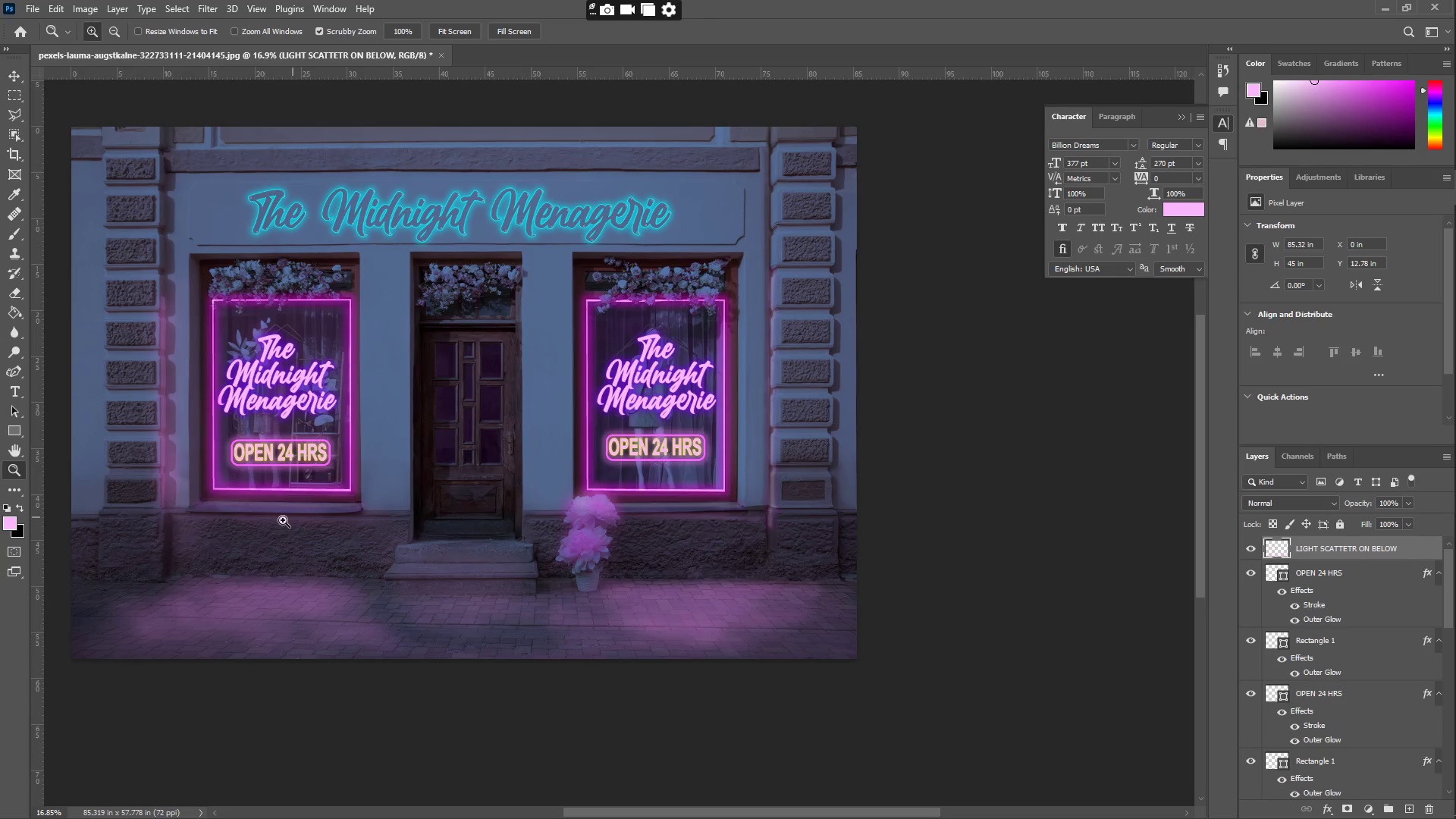 
left_click_drag(start_coordinate=[265, 526], to_coordinate=[232, 528])
 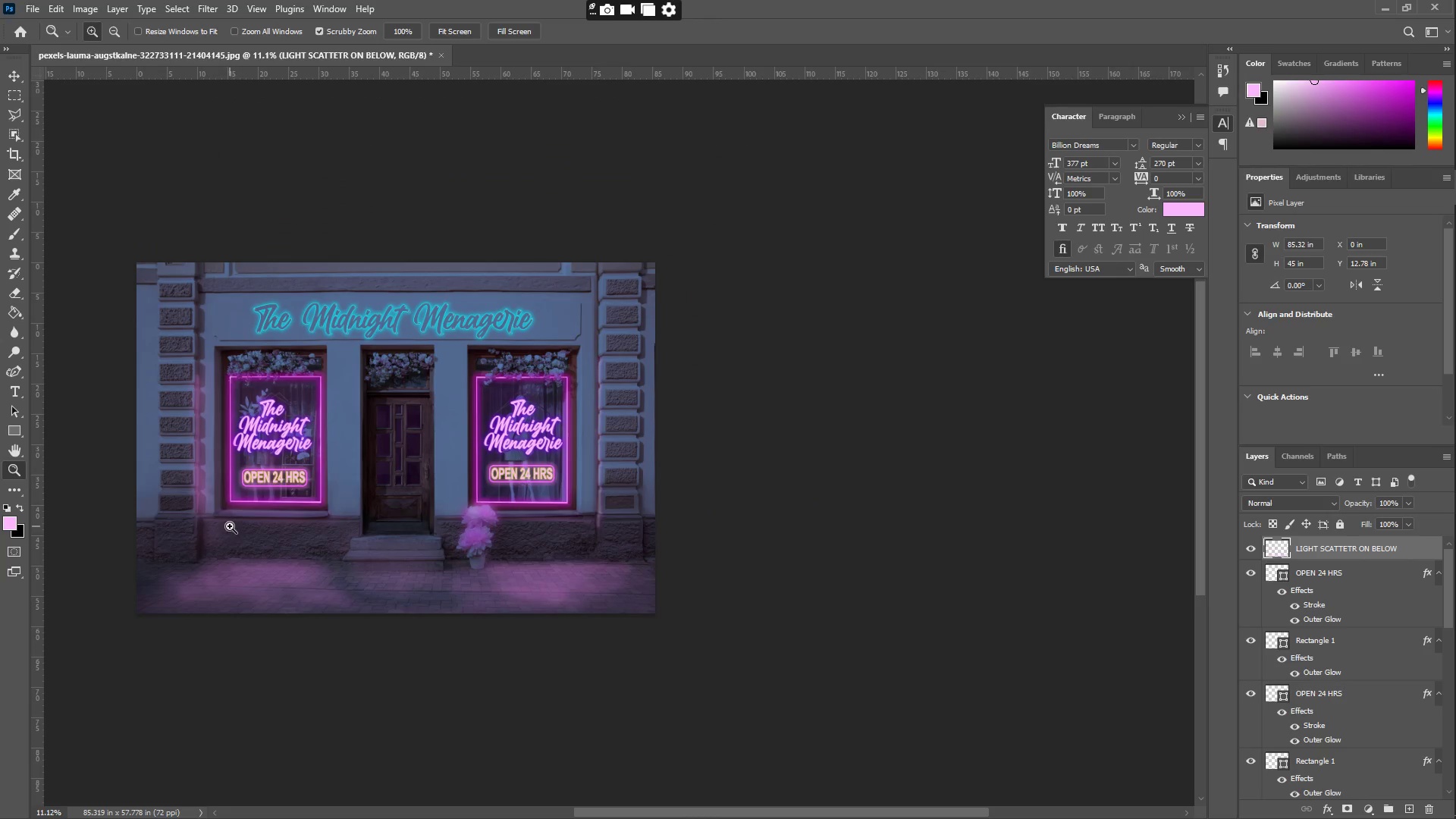 
left_click_drag(start_coordinate=[240, 527], to_coordinate=[278, 529])
 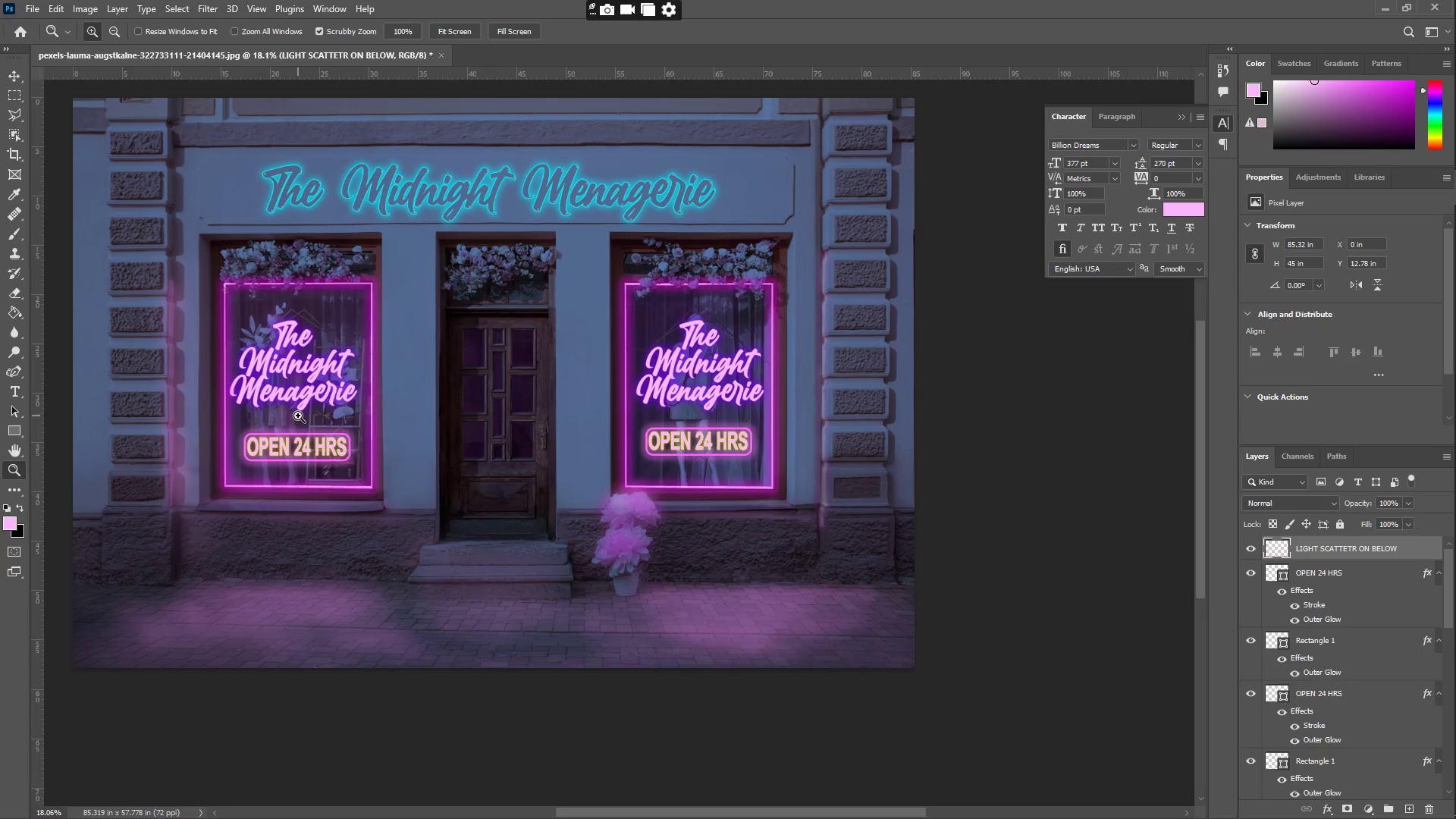 
left_click([14, 74])
 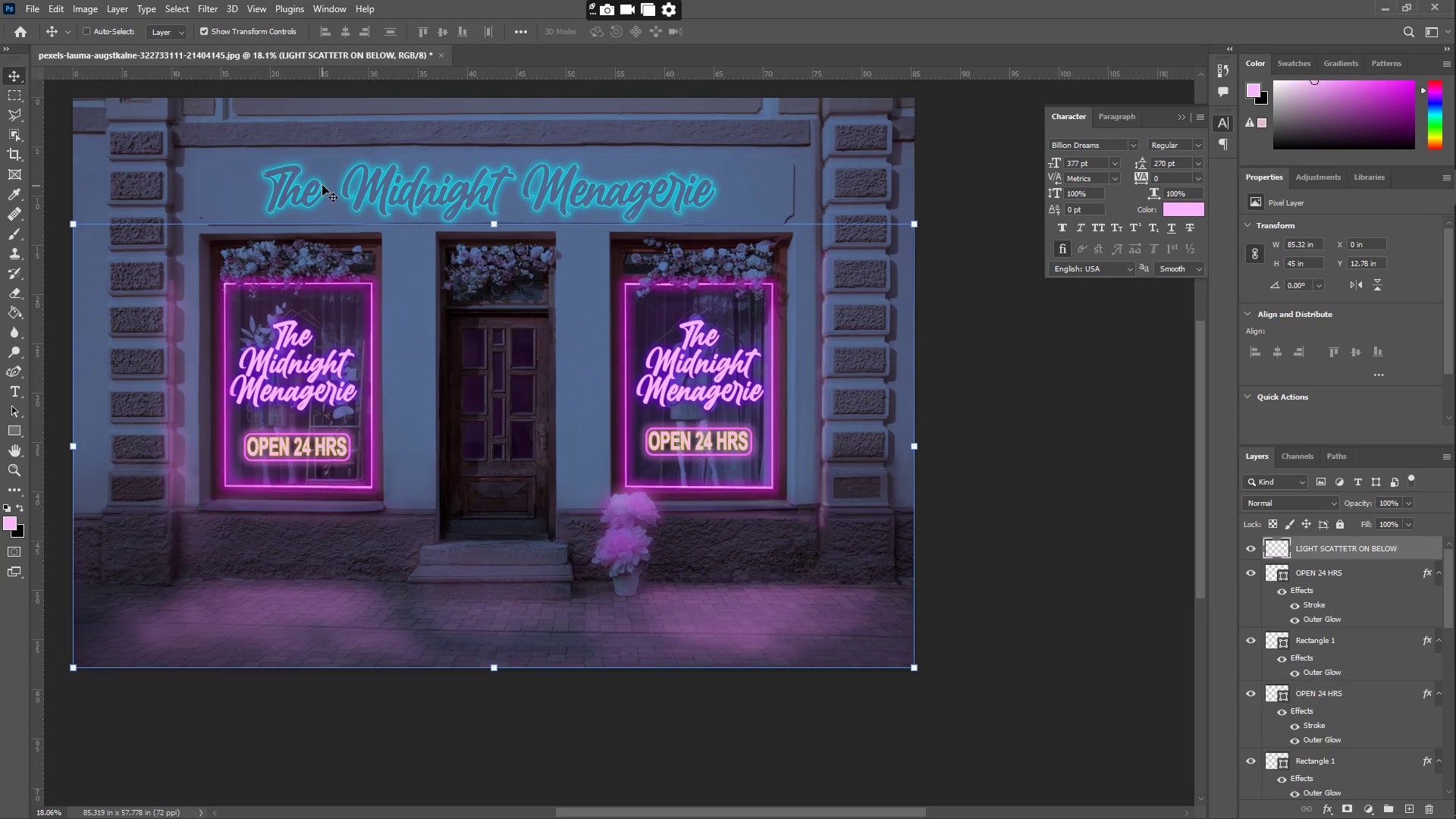 
right_click([315, 181])
 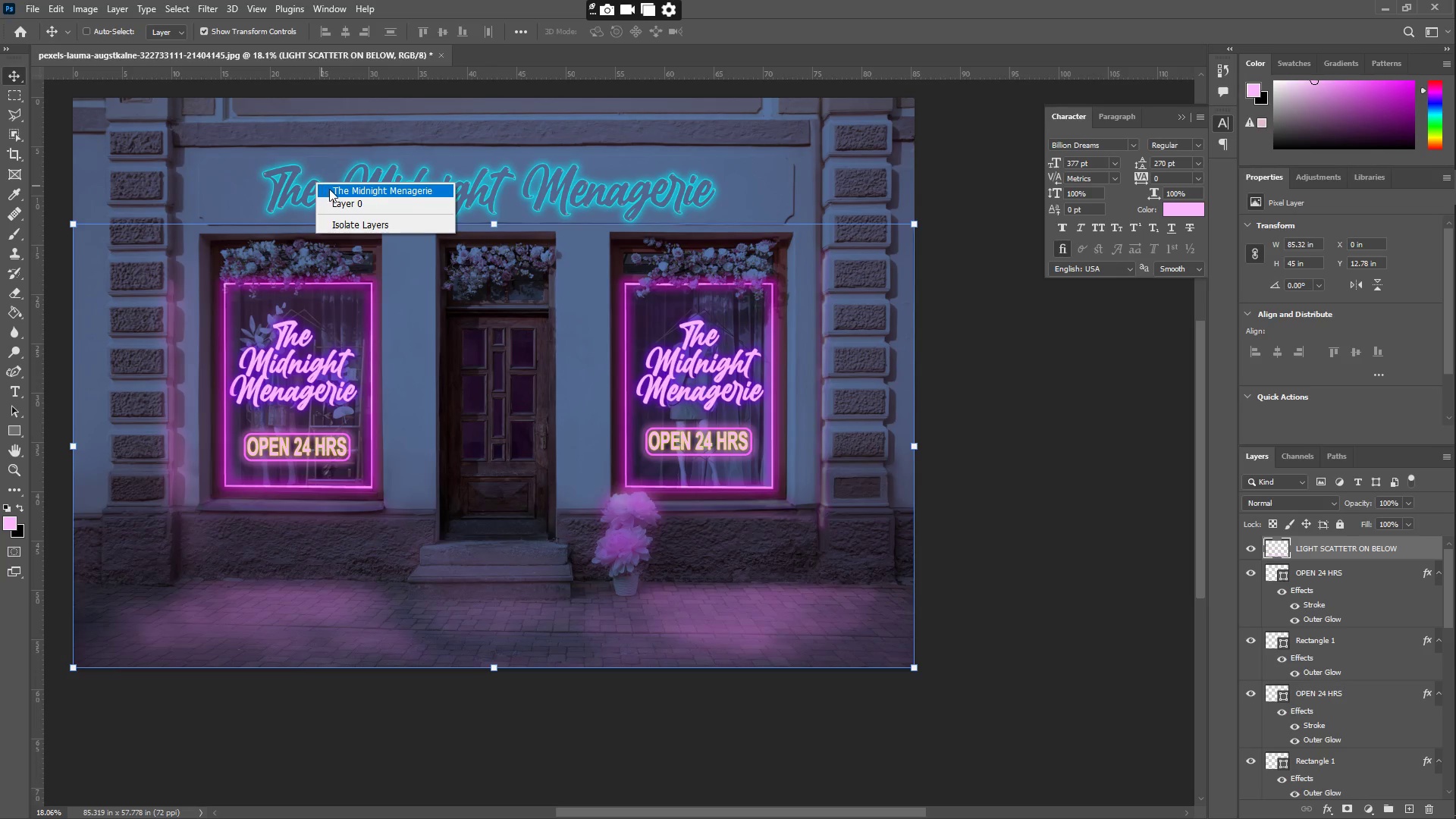 
left_click([330, 189])
 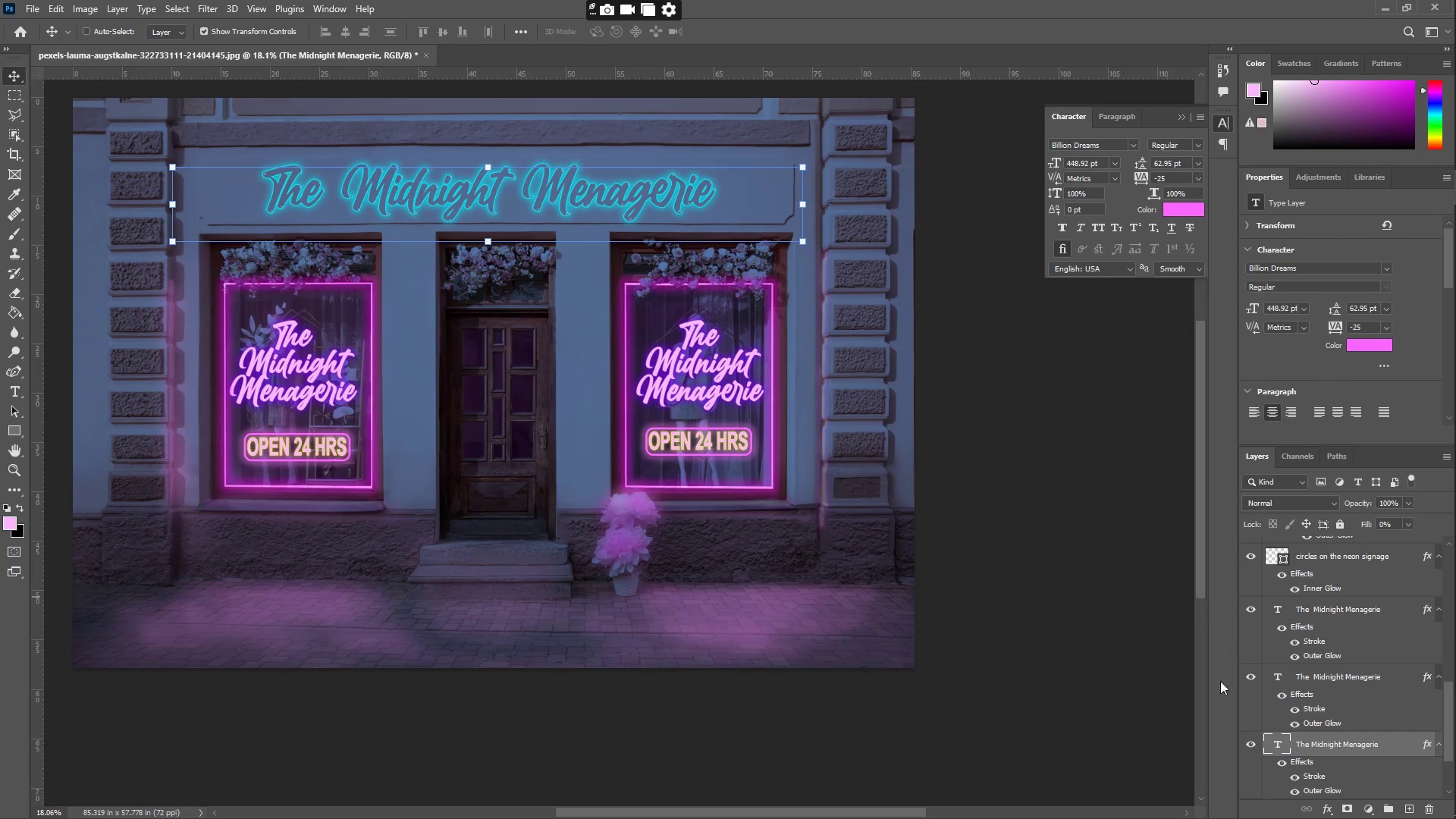 
left_click([1248, 745])
 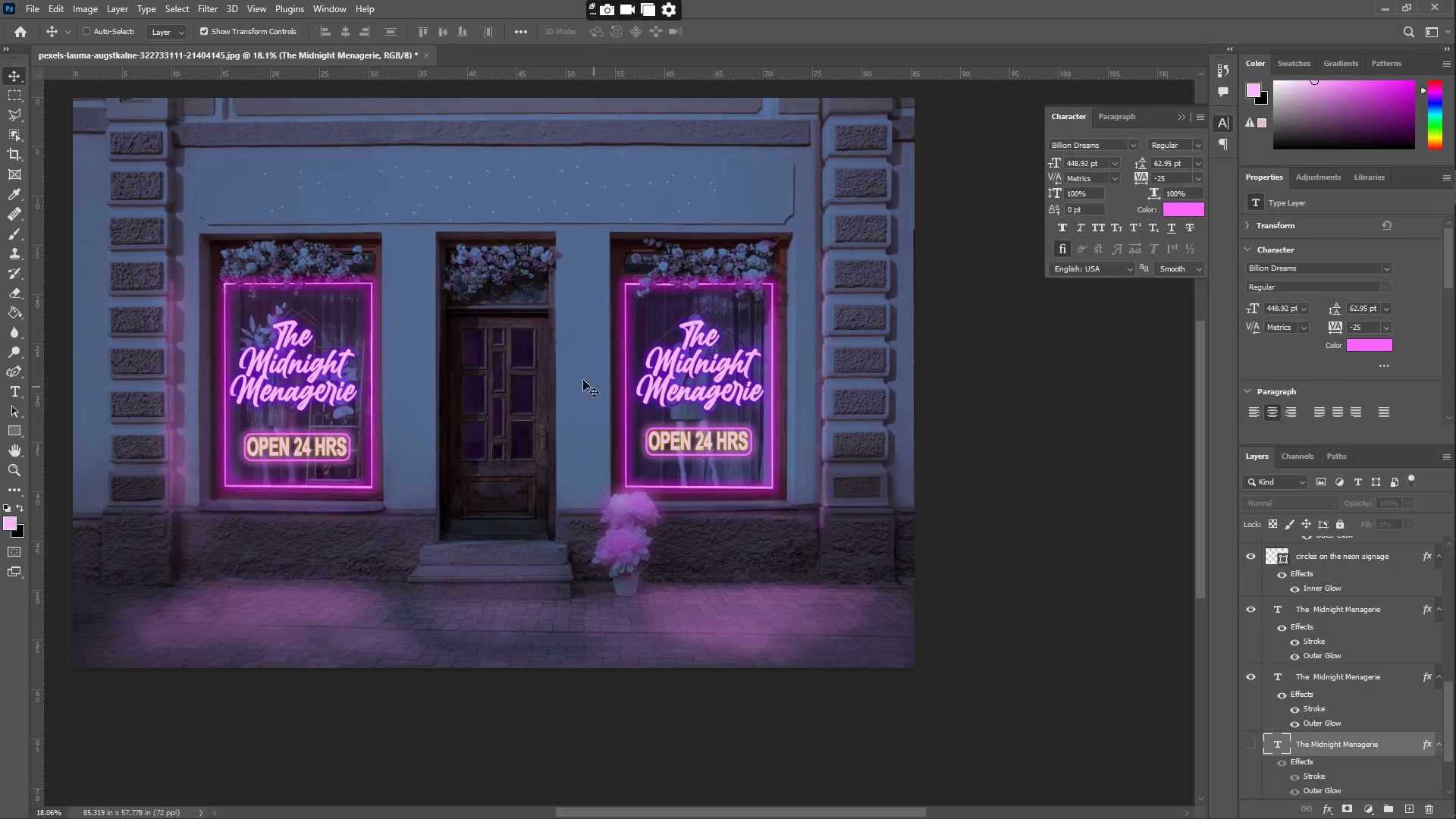 
type(ZZ)
 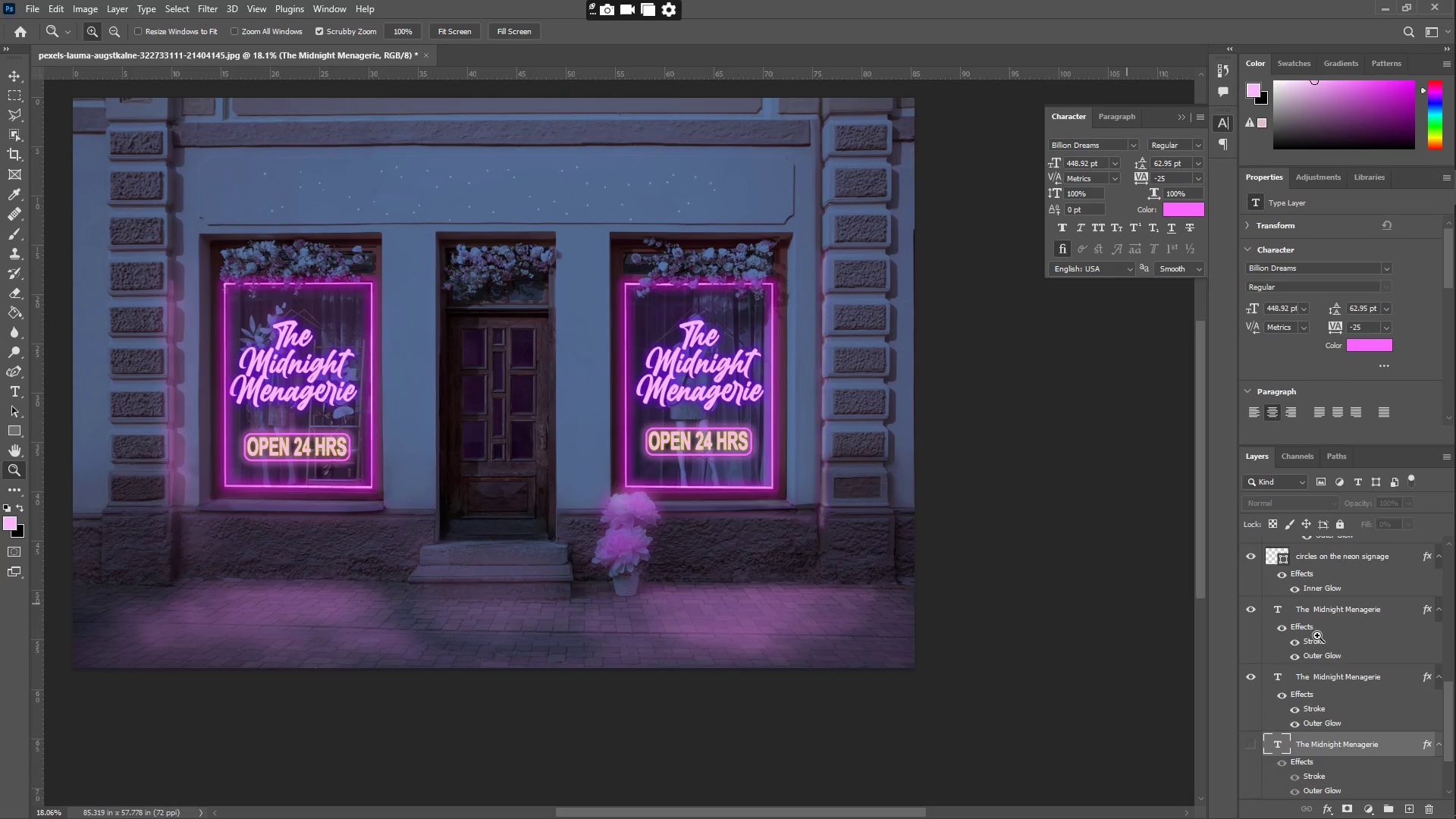 
scroll: coordinate [1294, 755], scroll_direction: down, amount: 5.0
 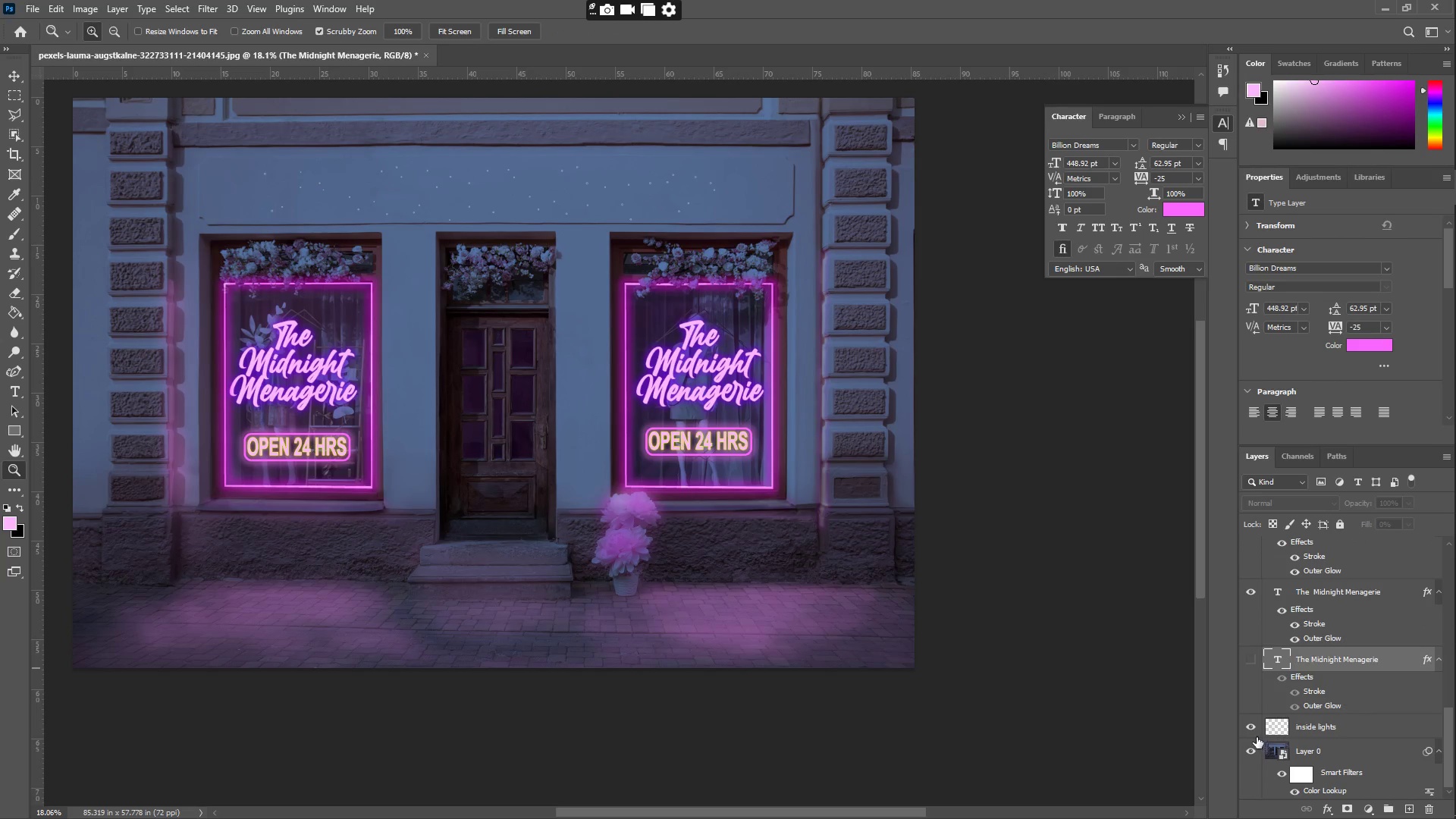 
left_click([1251, 732])
 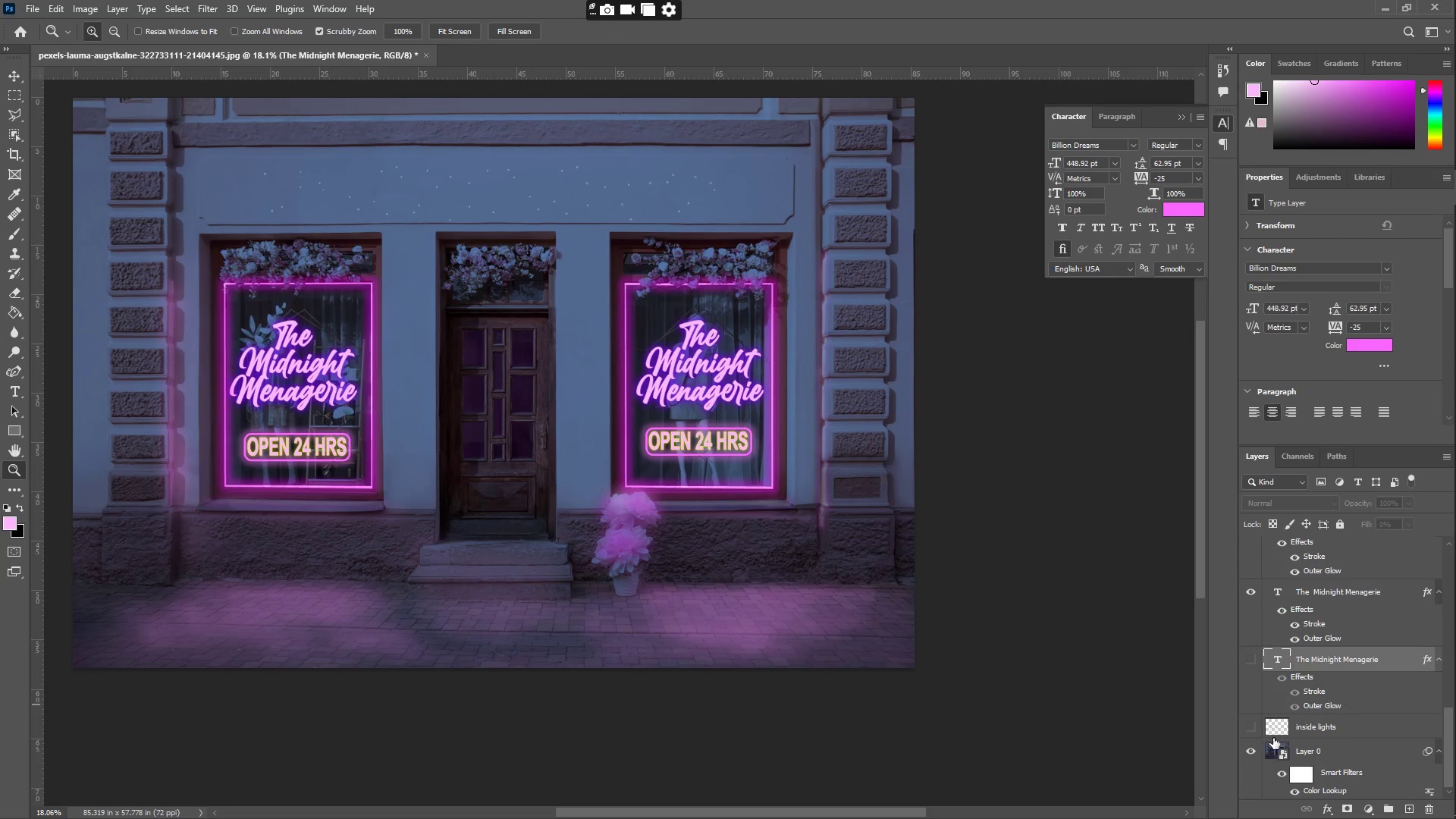 
left_click([1252, 731])
 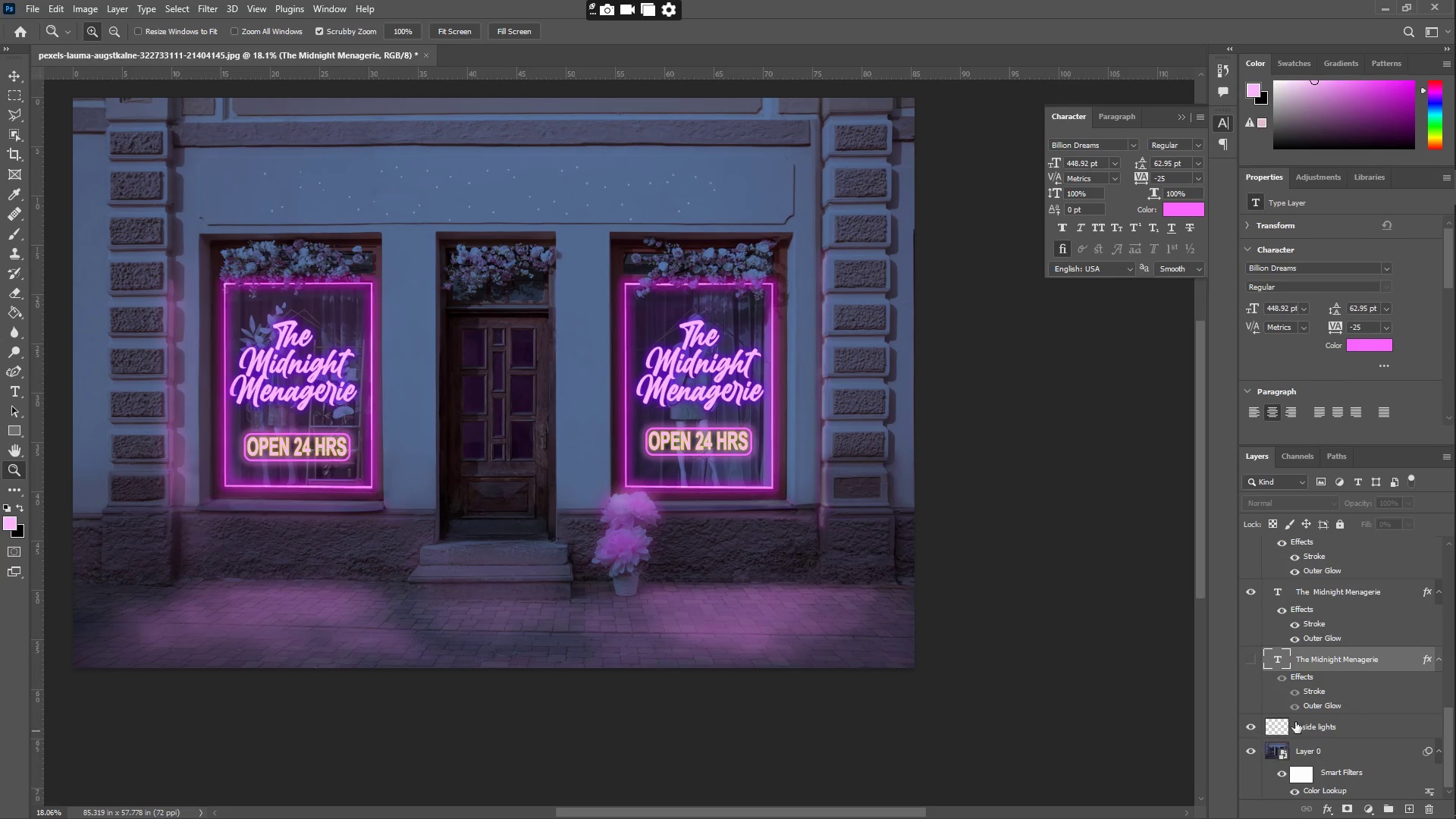 
scroll: coordinate [1332, 733], scroll_direction: down, amount: 4.0
 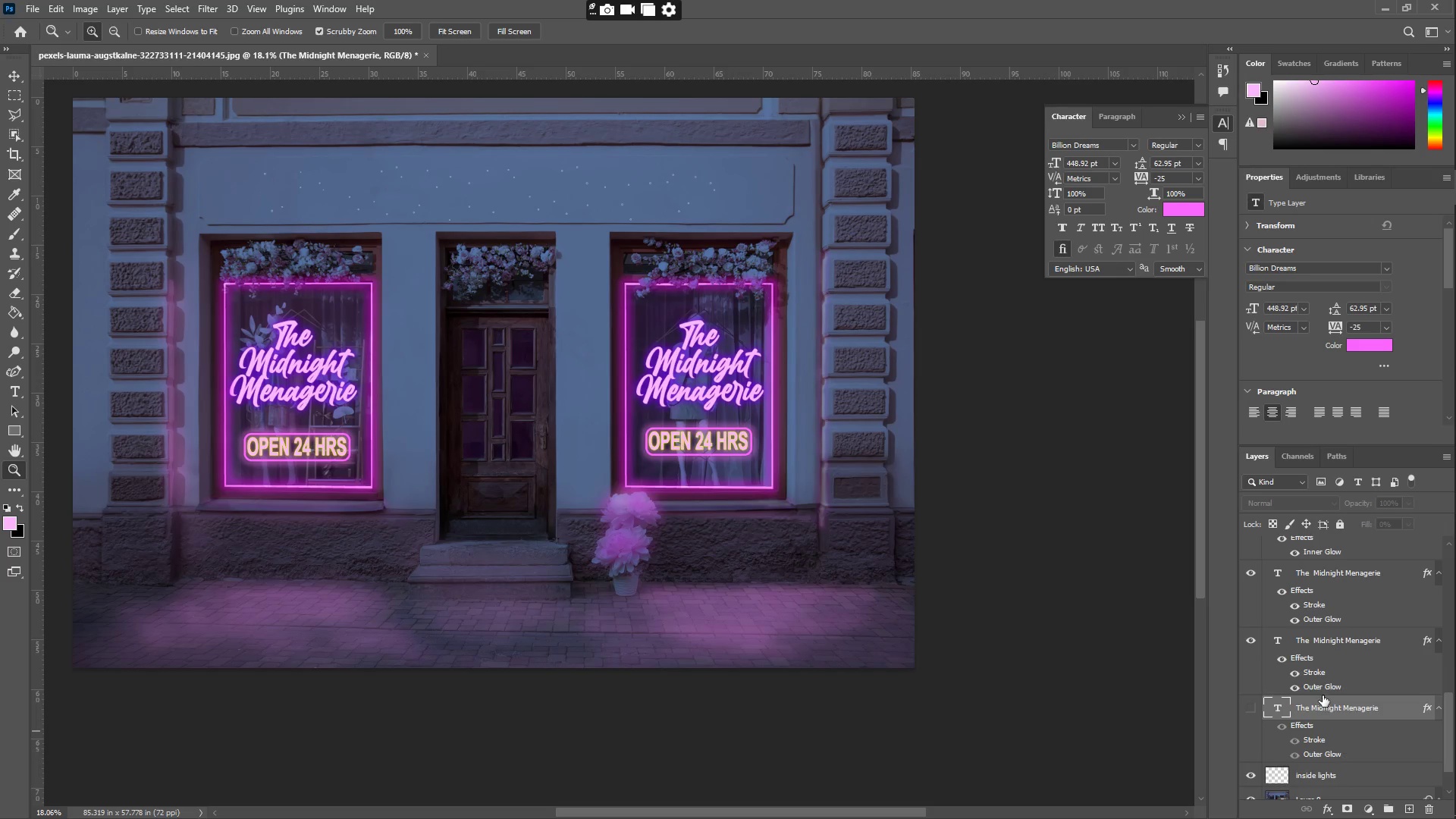 
scroll: coordinate [1307, 673], scroll_direction: up, amount: 3.0
 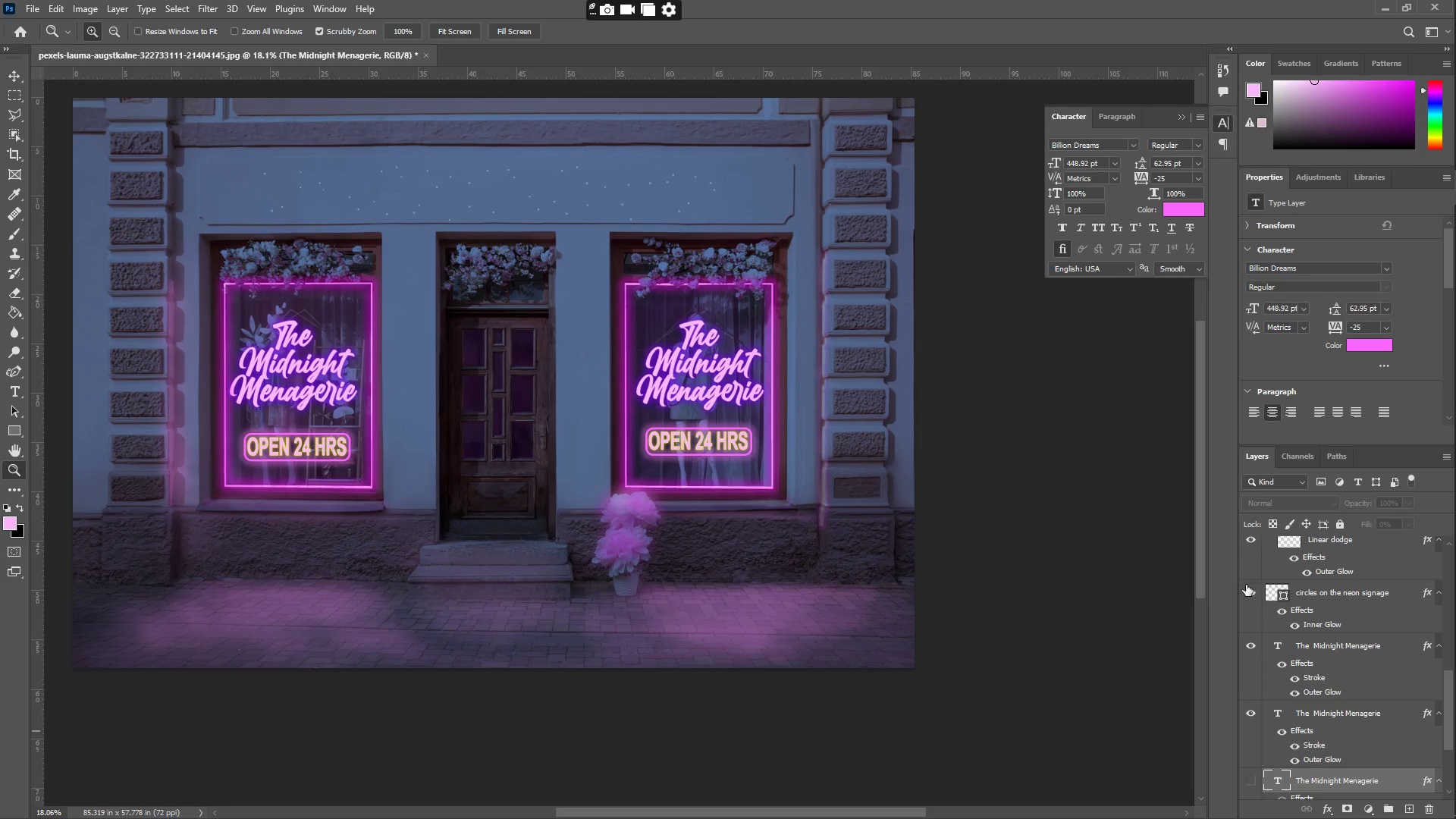 
left_click([1250, 589])
 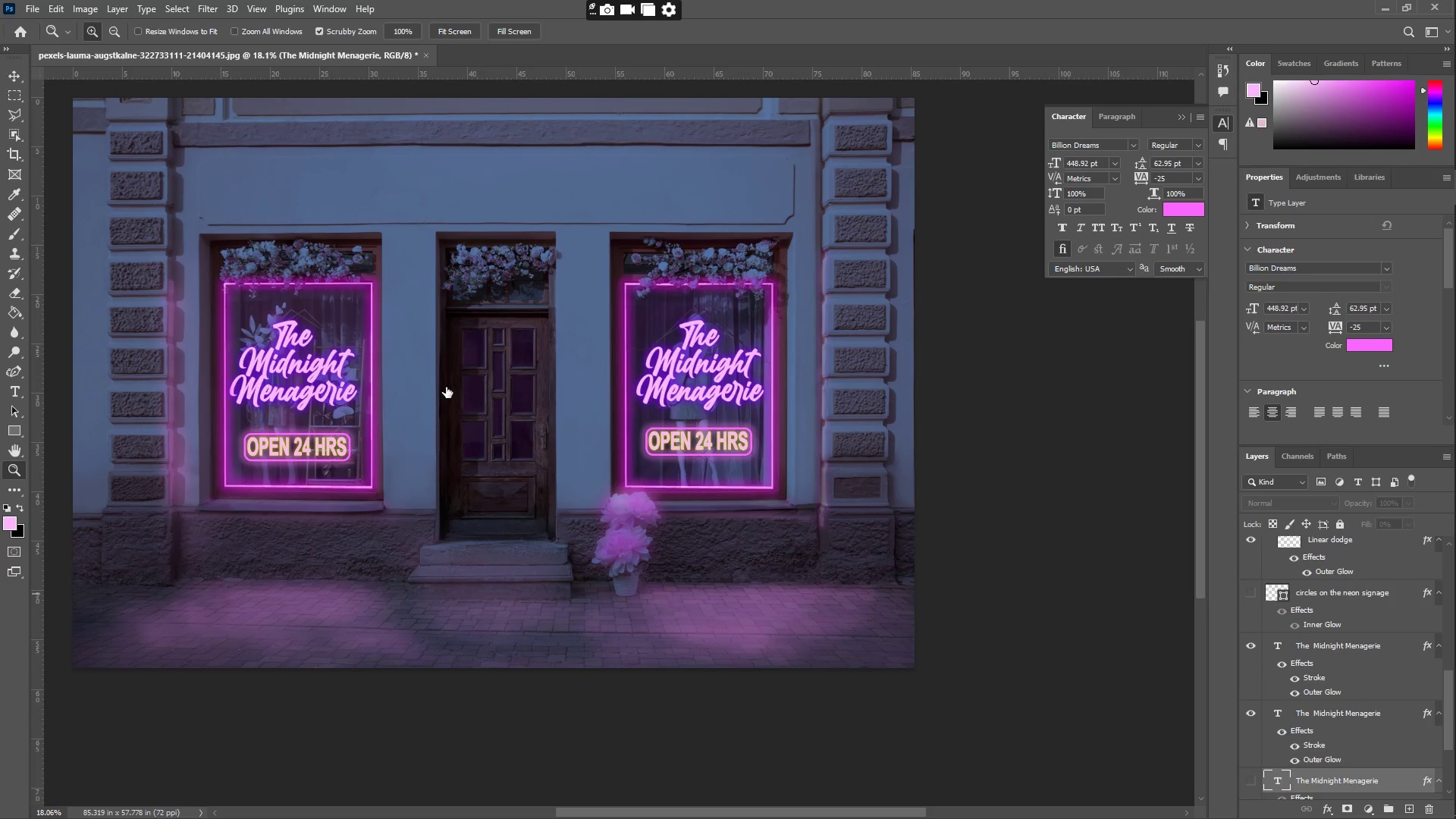 
type(ZZZ)
 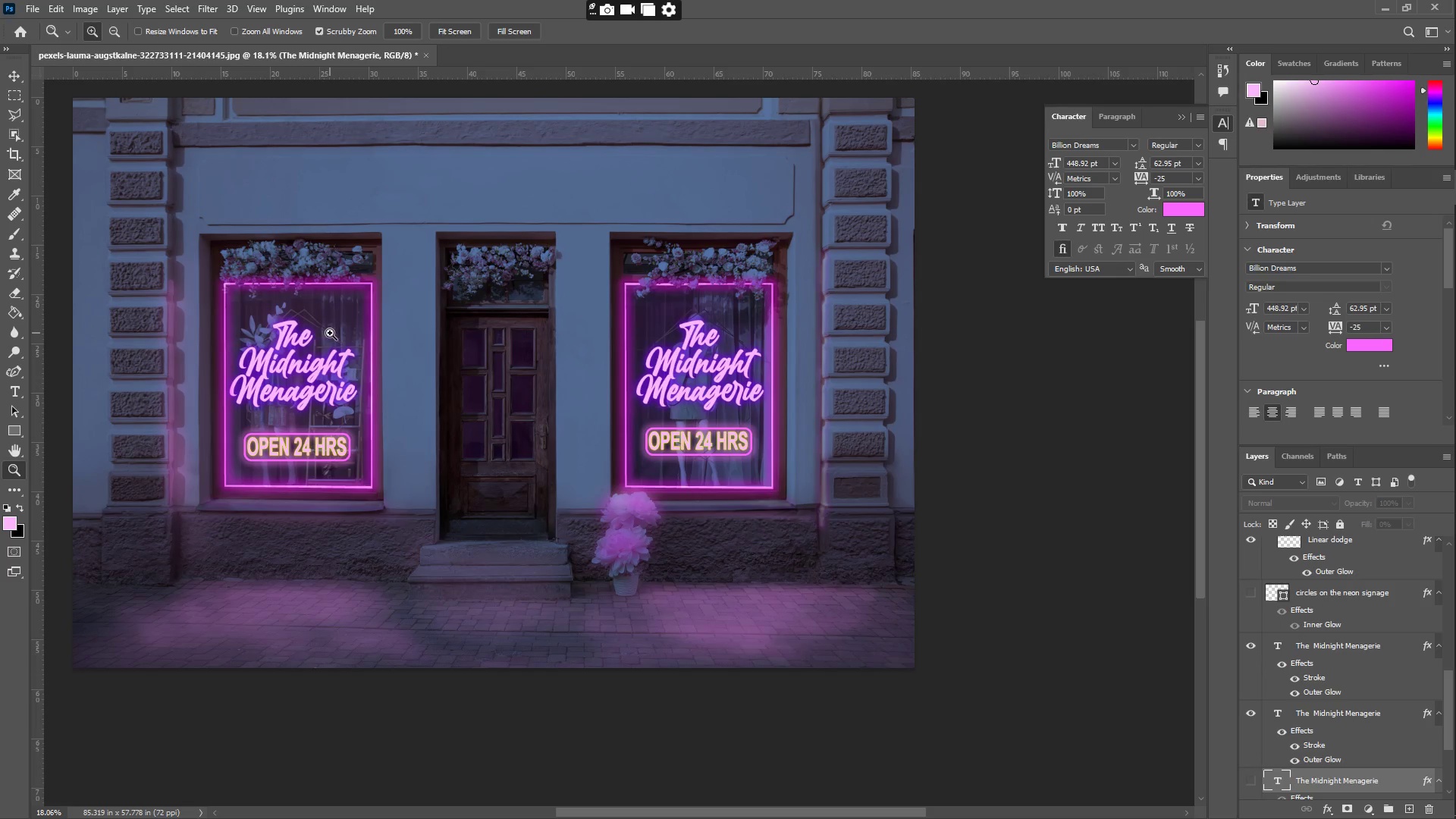 
left_click_drag(start_coordinate=[330, 333], to_coordinate=[277, 333])
 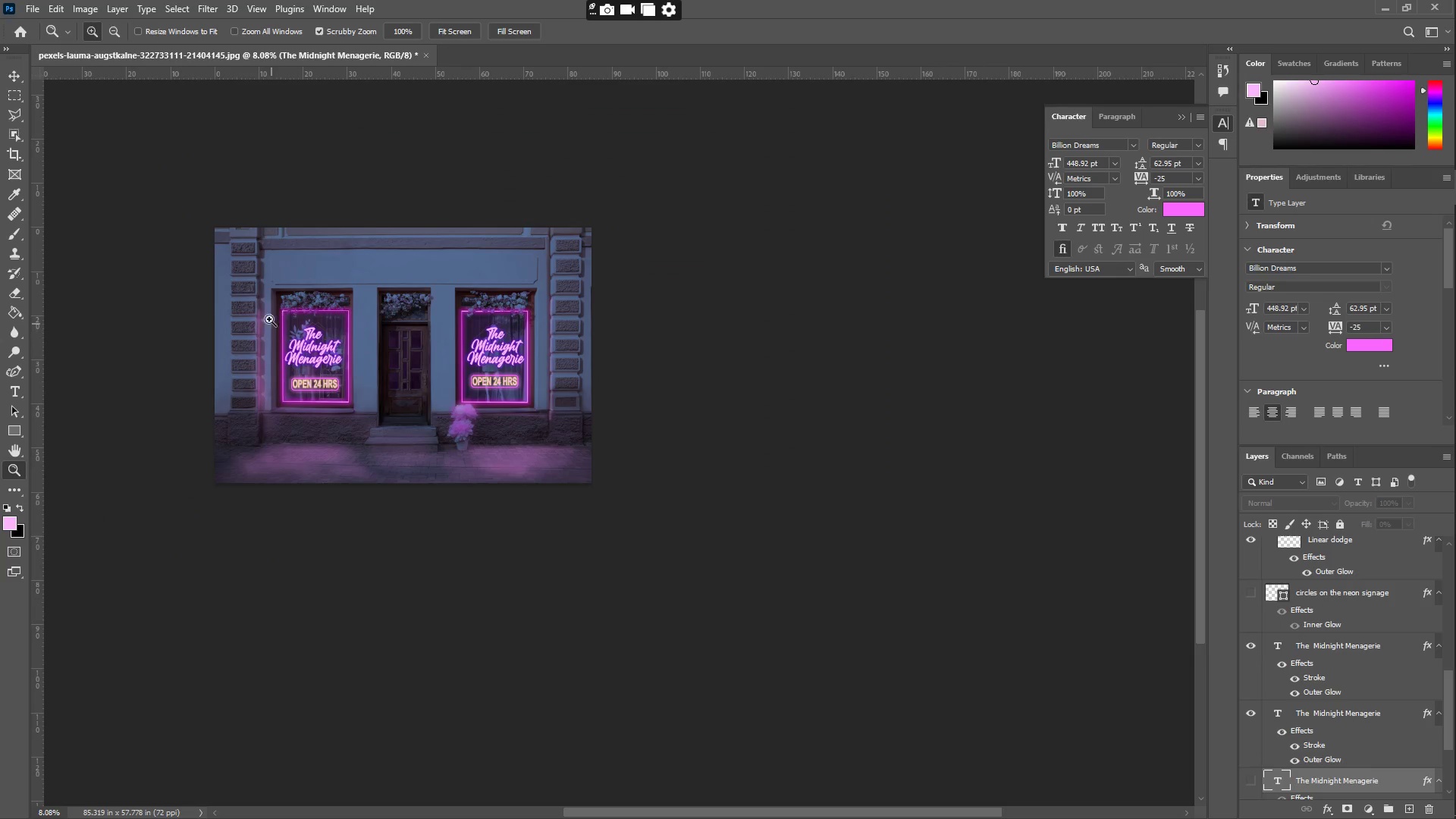 
left_click_drag(start_coordinate=[265, 313], to_coordinate=[326, 305])
 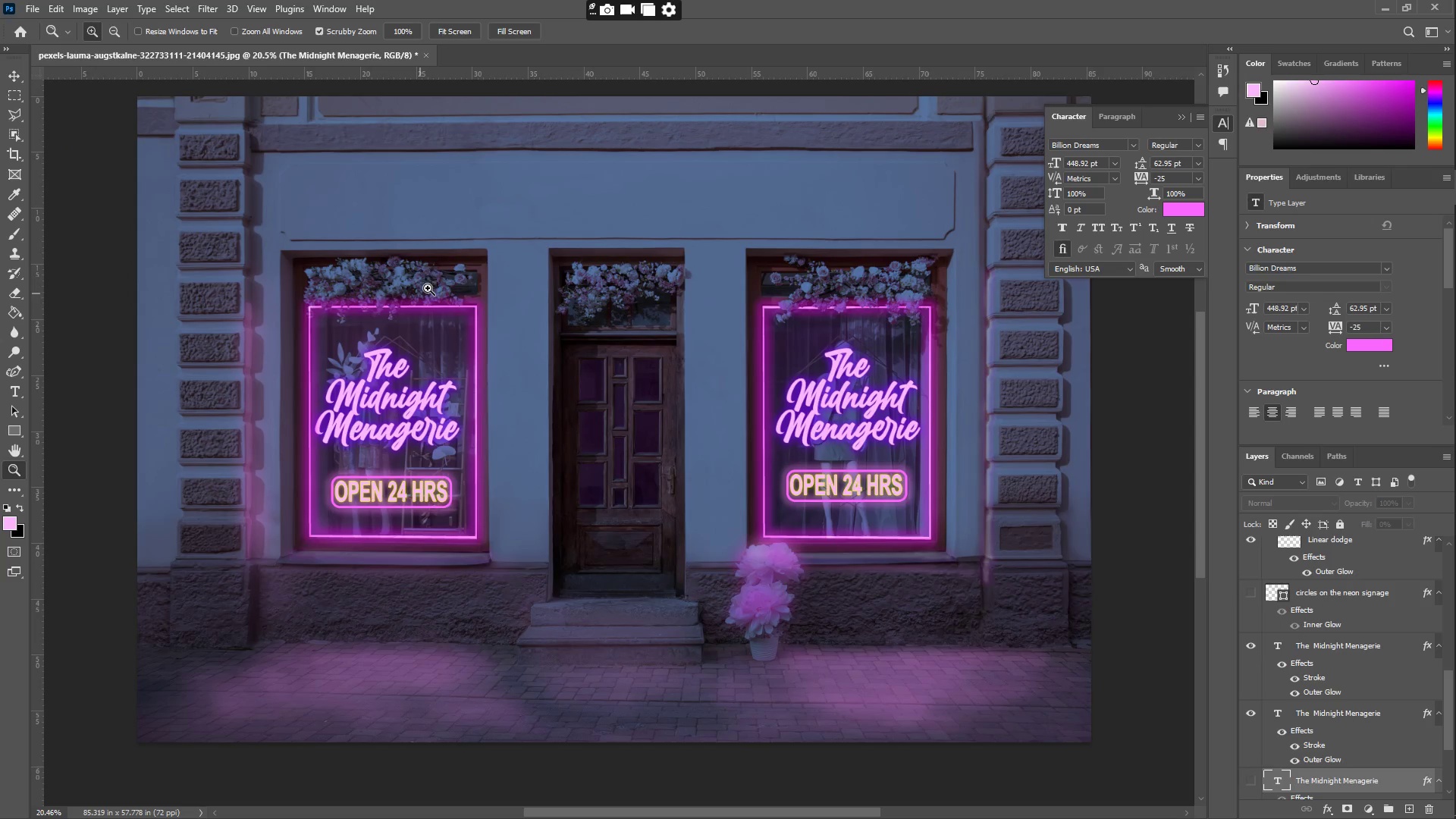 
wait(5.12)
 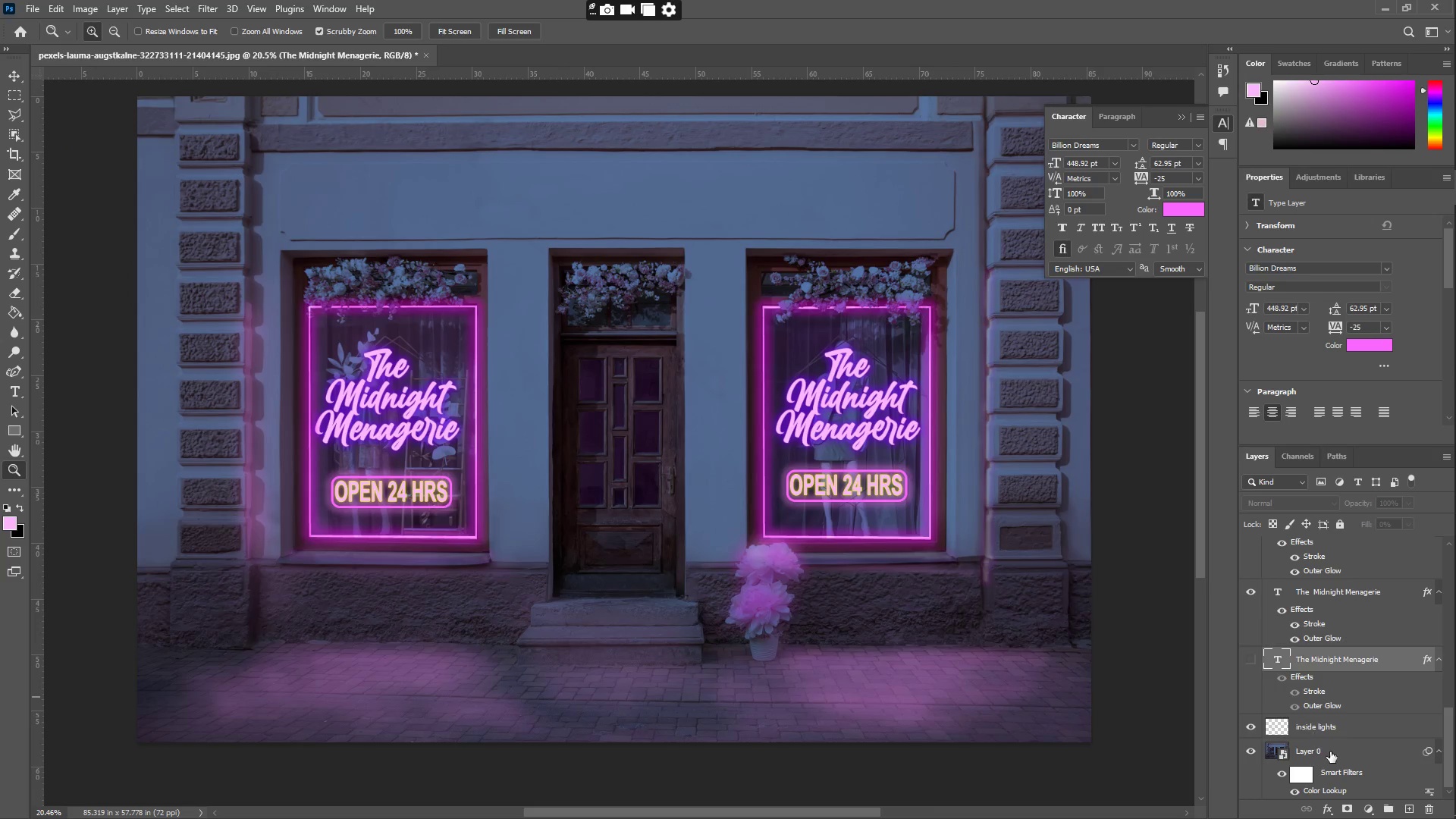 
left_click([1337, 748])
 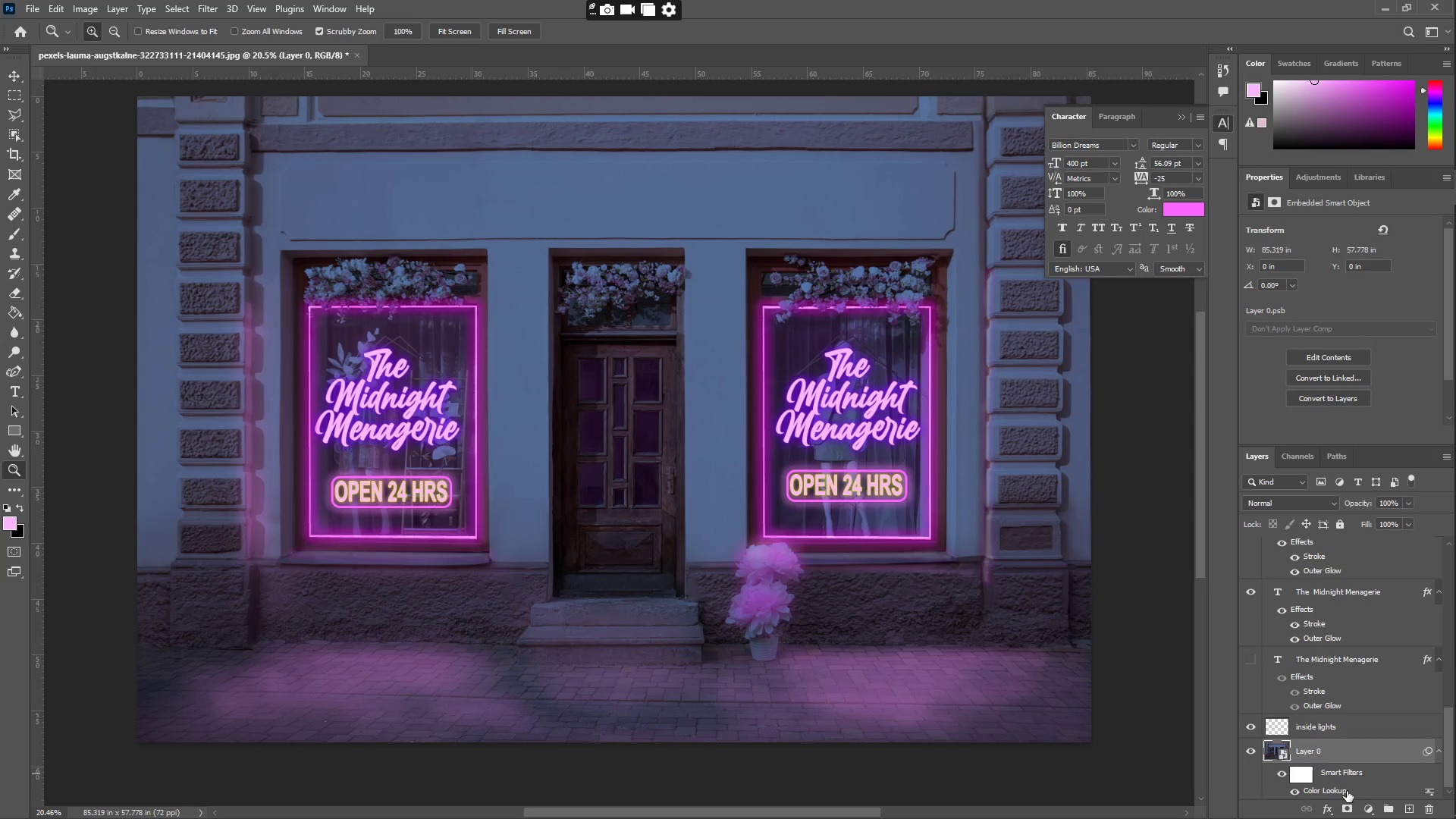 
scroll: coordinate [1301, 719], scroll_direction: down, amount: 9.0
 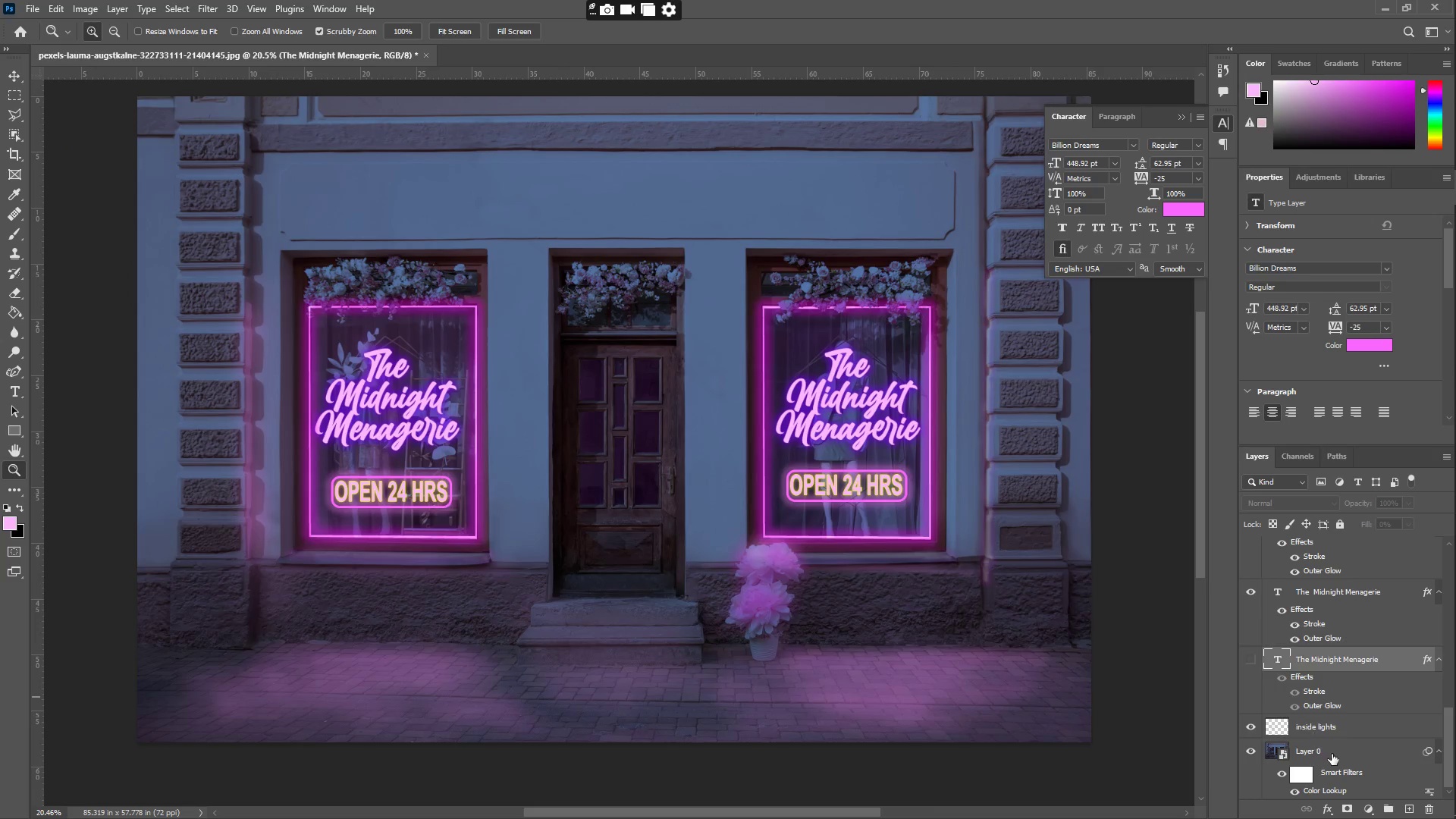 
double_click([1344, 789])
 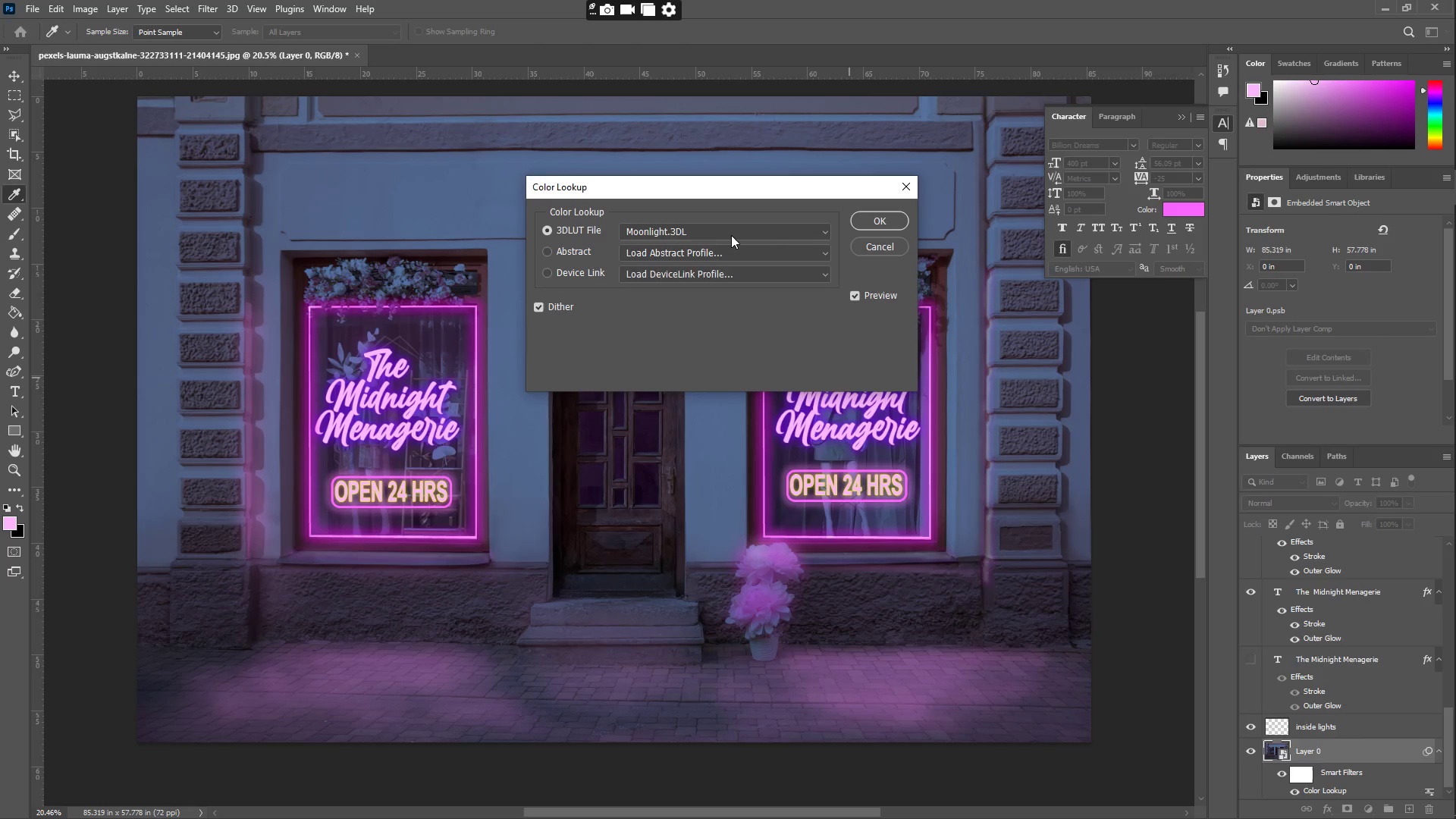 
double_click([731, 233])
 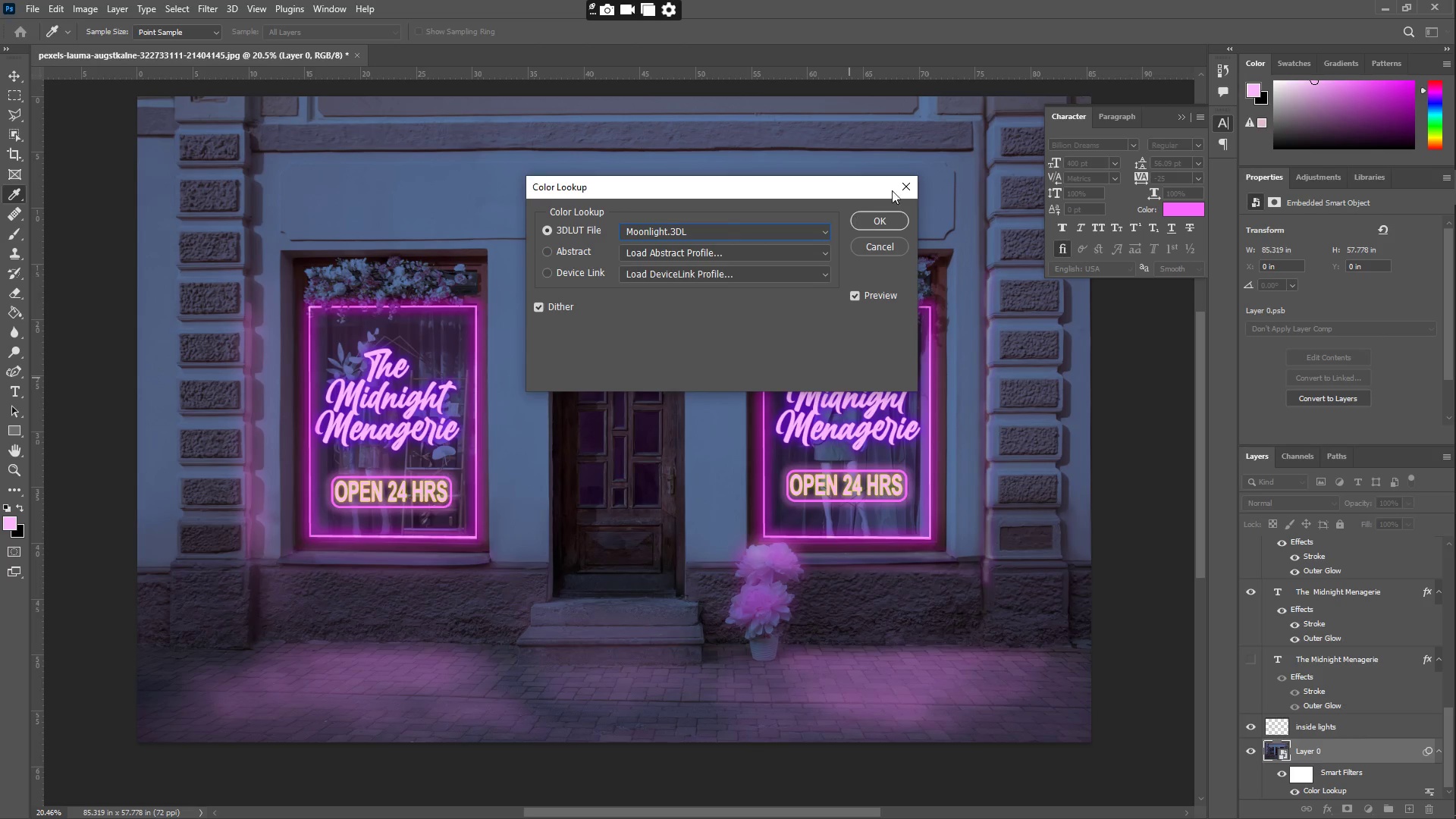 
left_click([906, 184])
 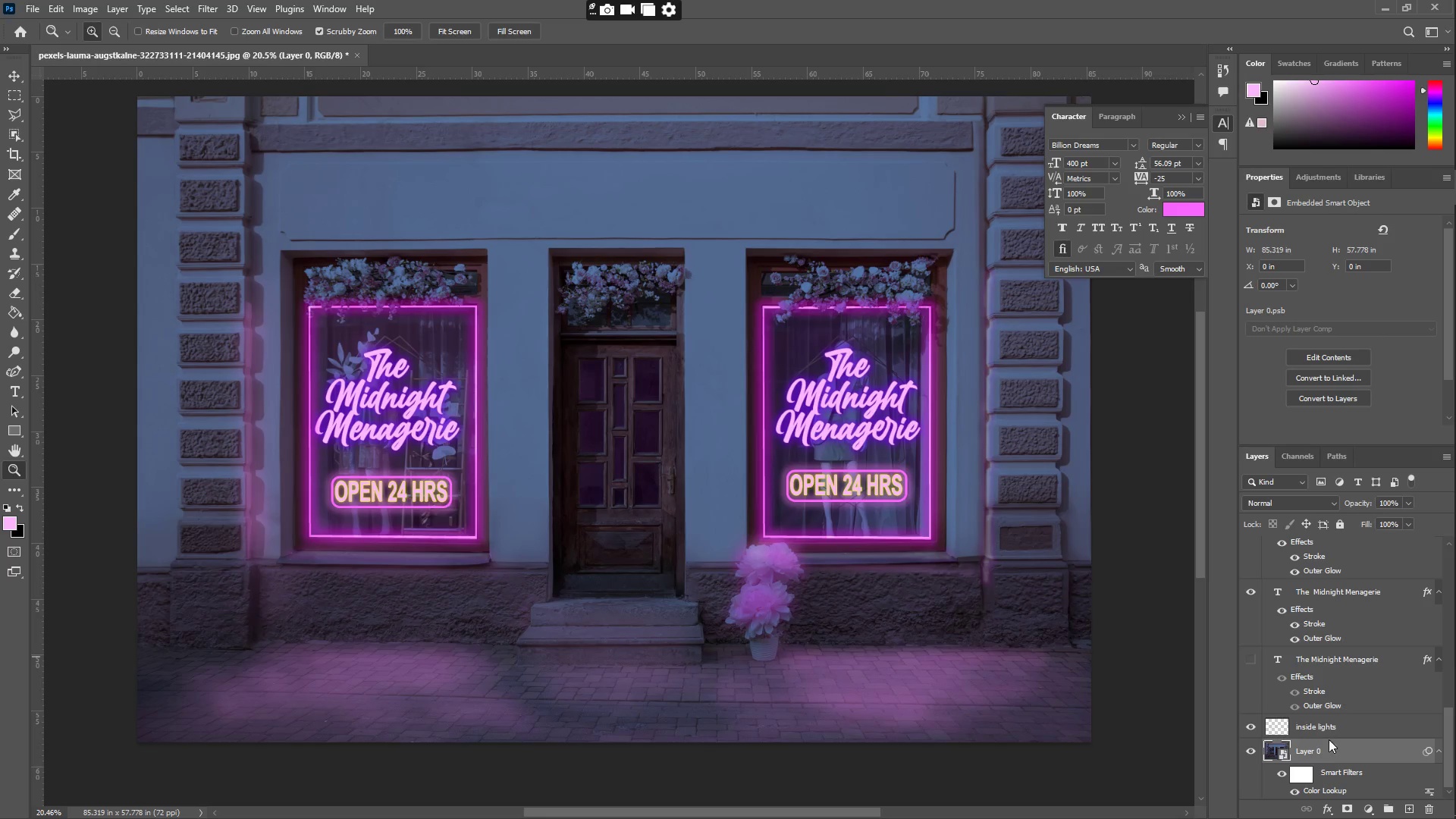 
scroll: coordinate [1365, 752], scroll_direction: down, amount: 3.0
 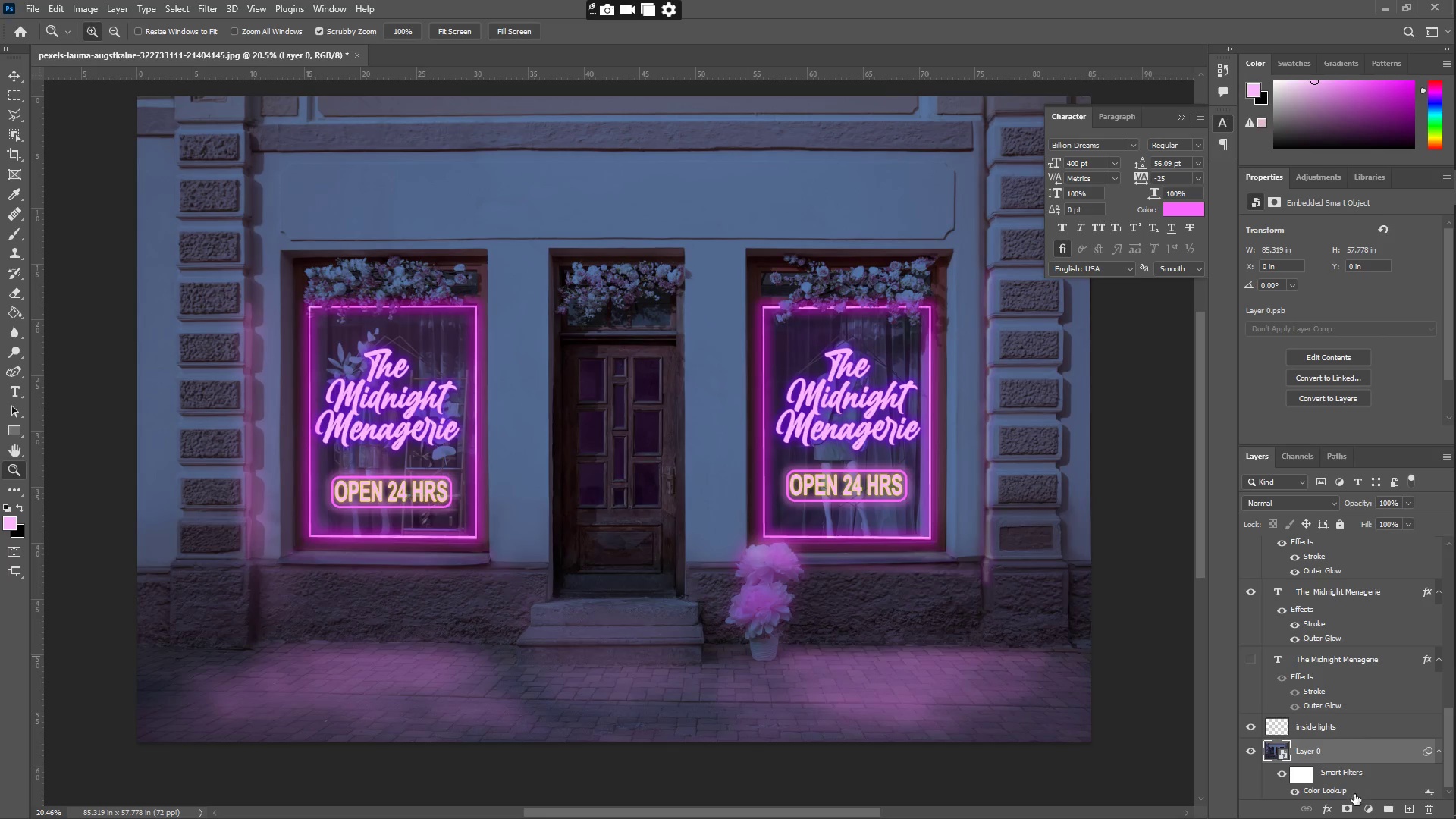 
double_click([1353, 794])
 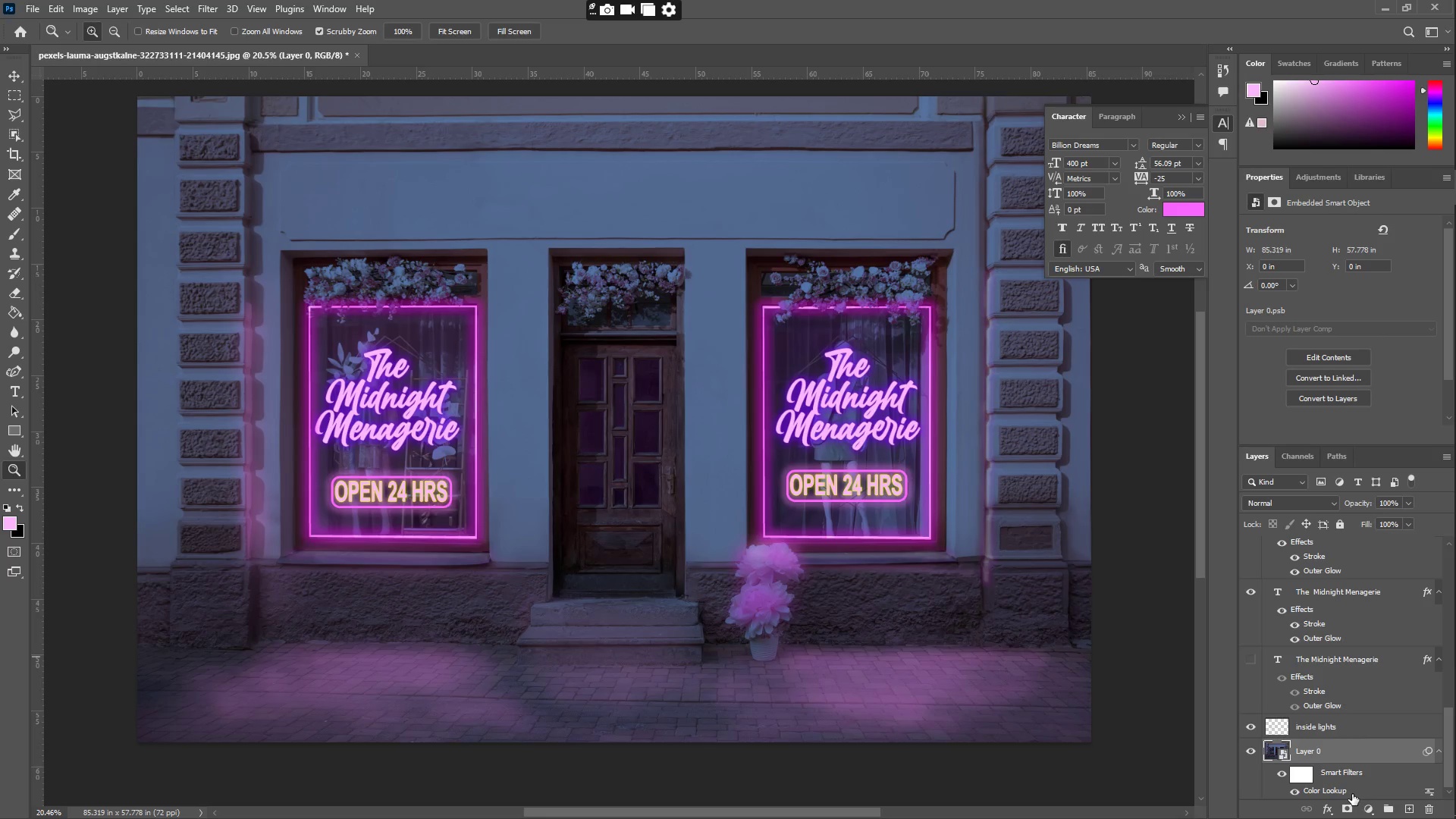 
triple_click([1352, 794])
 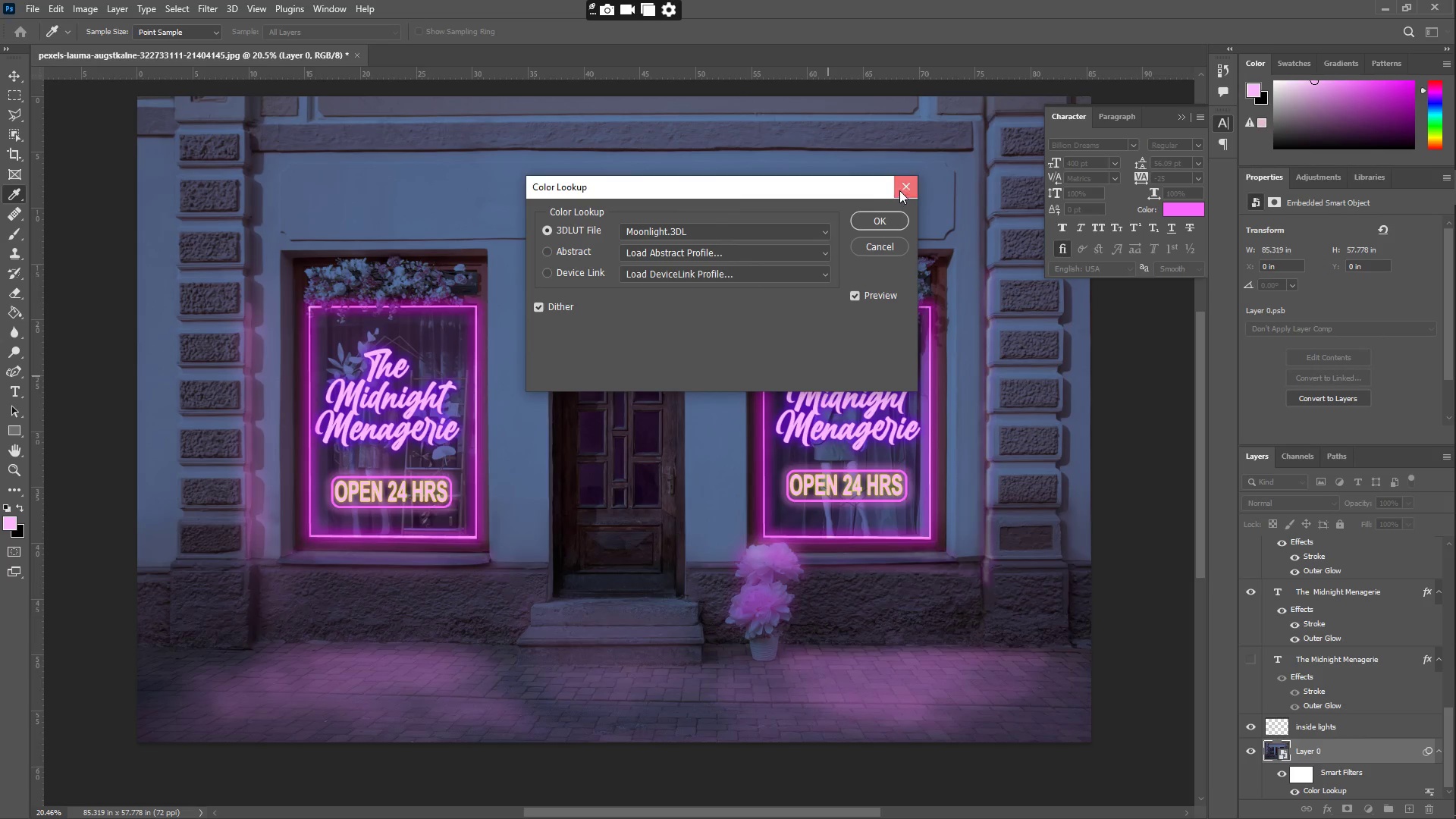 
scroll: coordinate [1350, 753], scroll_direction: down, amount: 2.0
 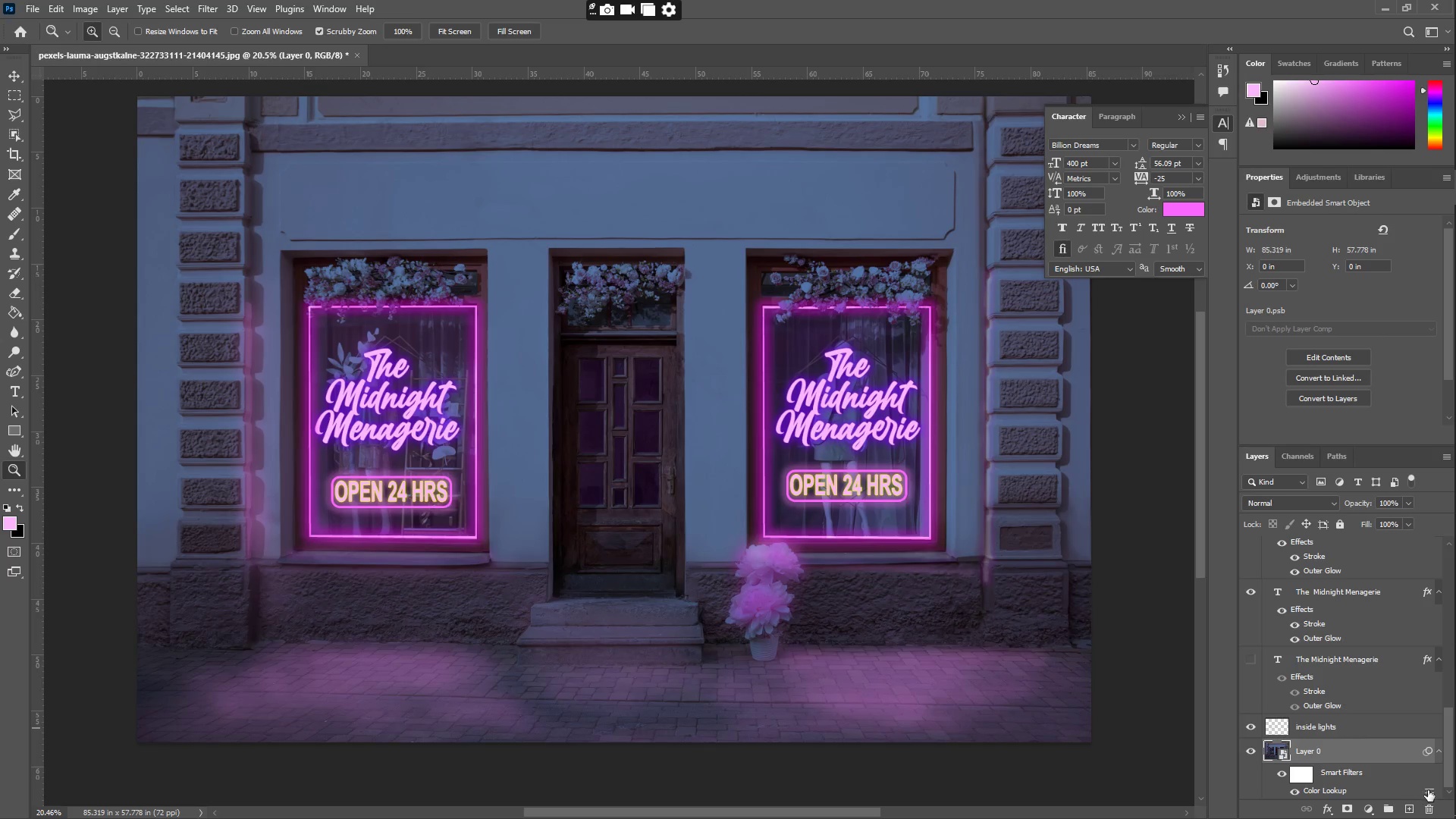 
double_click([1433, 791])
 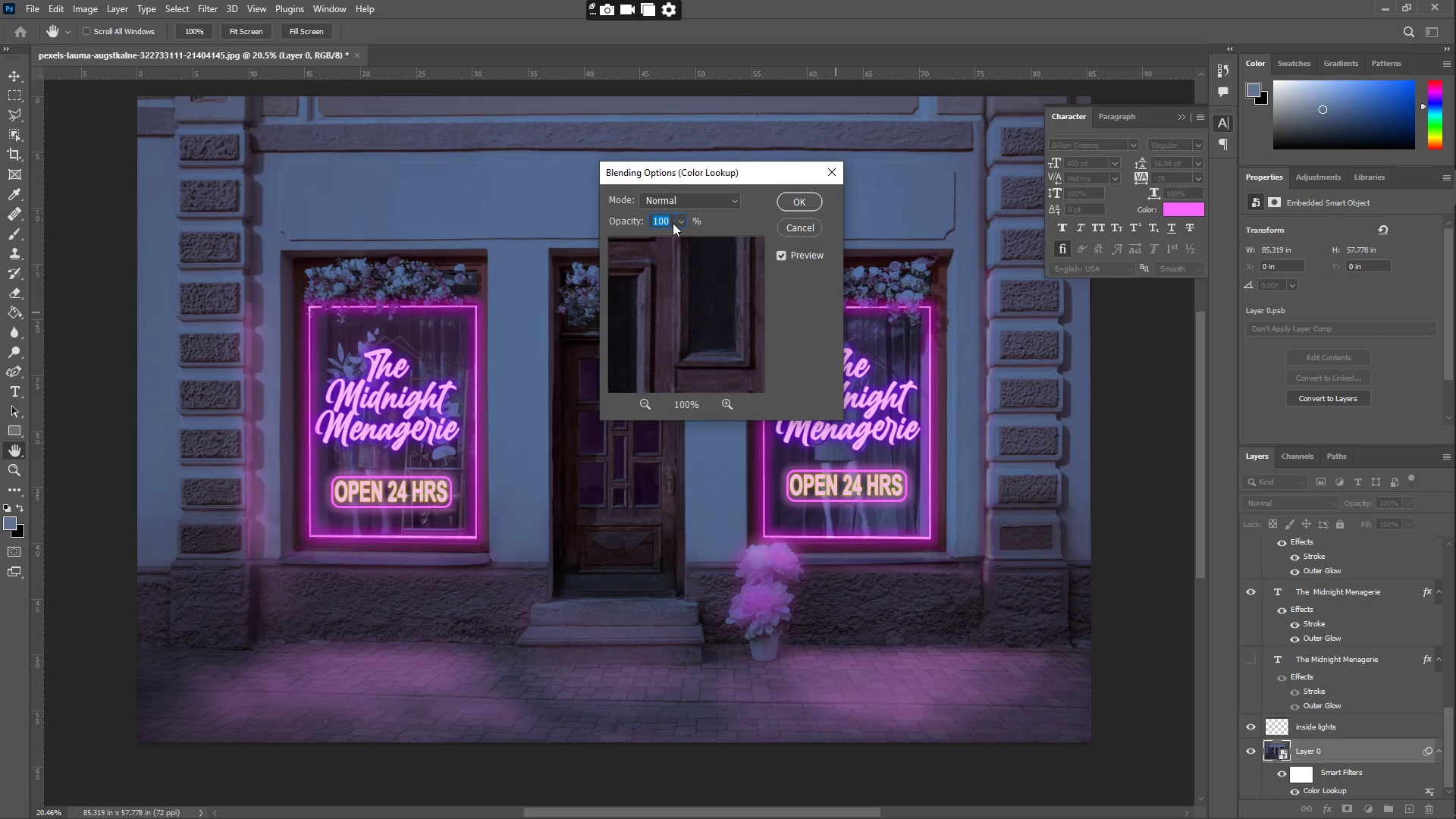 
left_click([665, 217])
 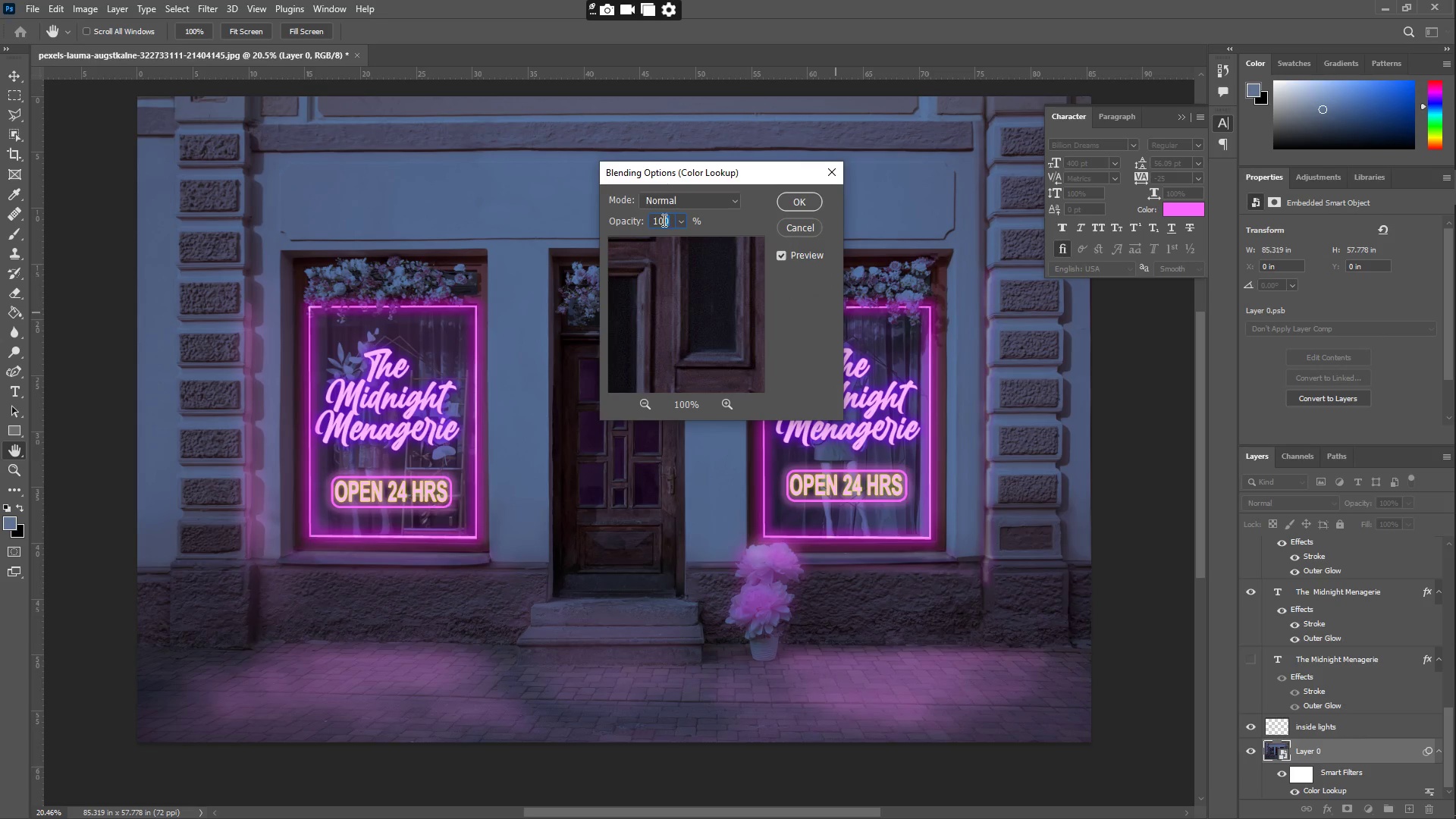 
left_click_drag(start_coordinate=[671, 218], to_coordinate=[640, 223])
 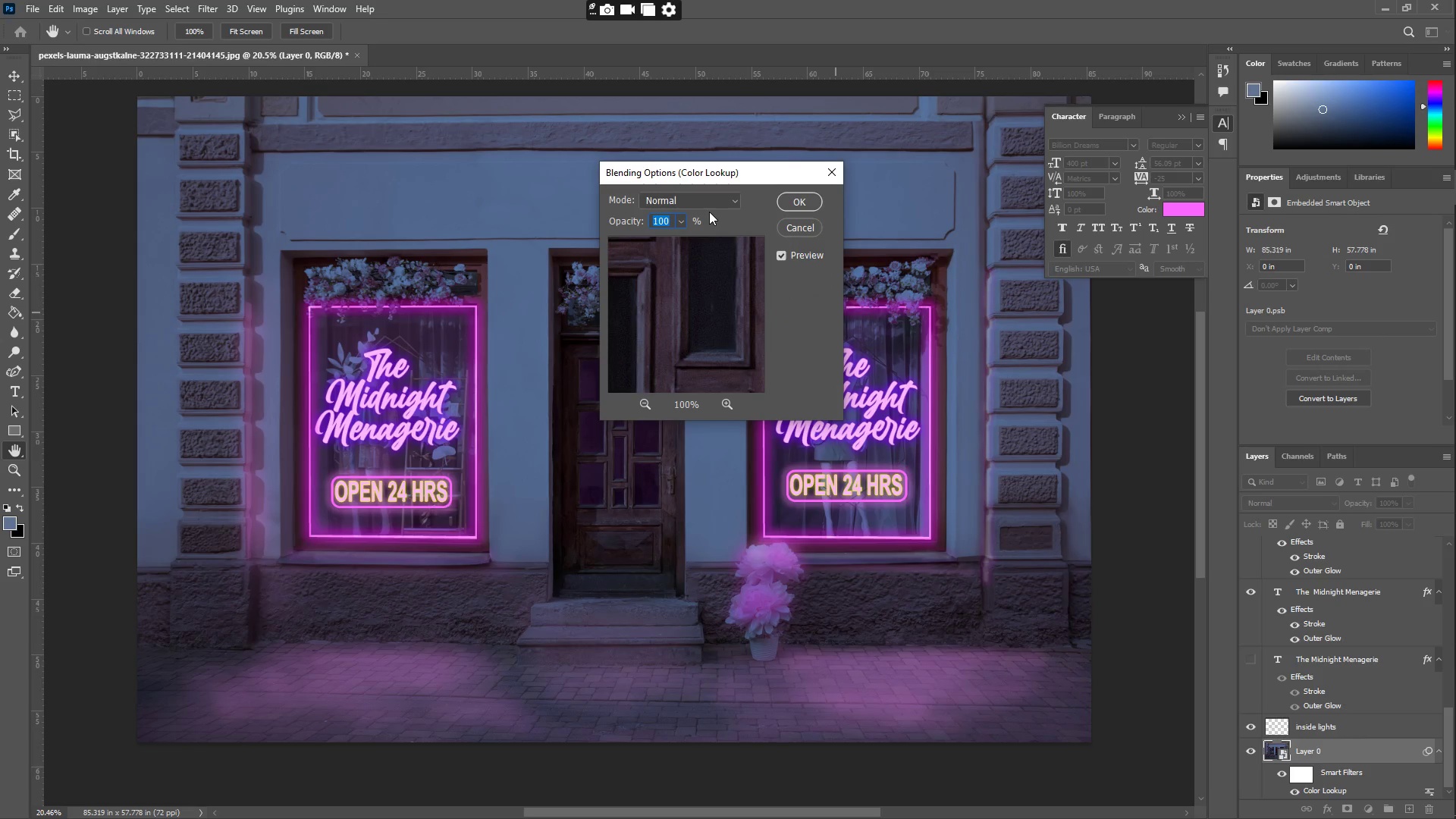 
key(Numpad8)
 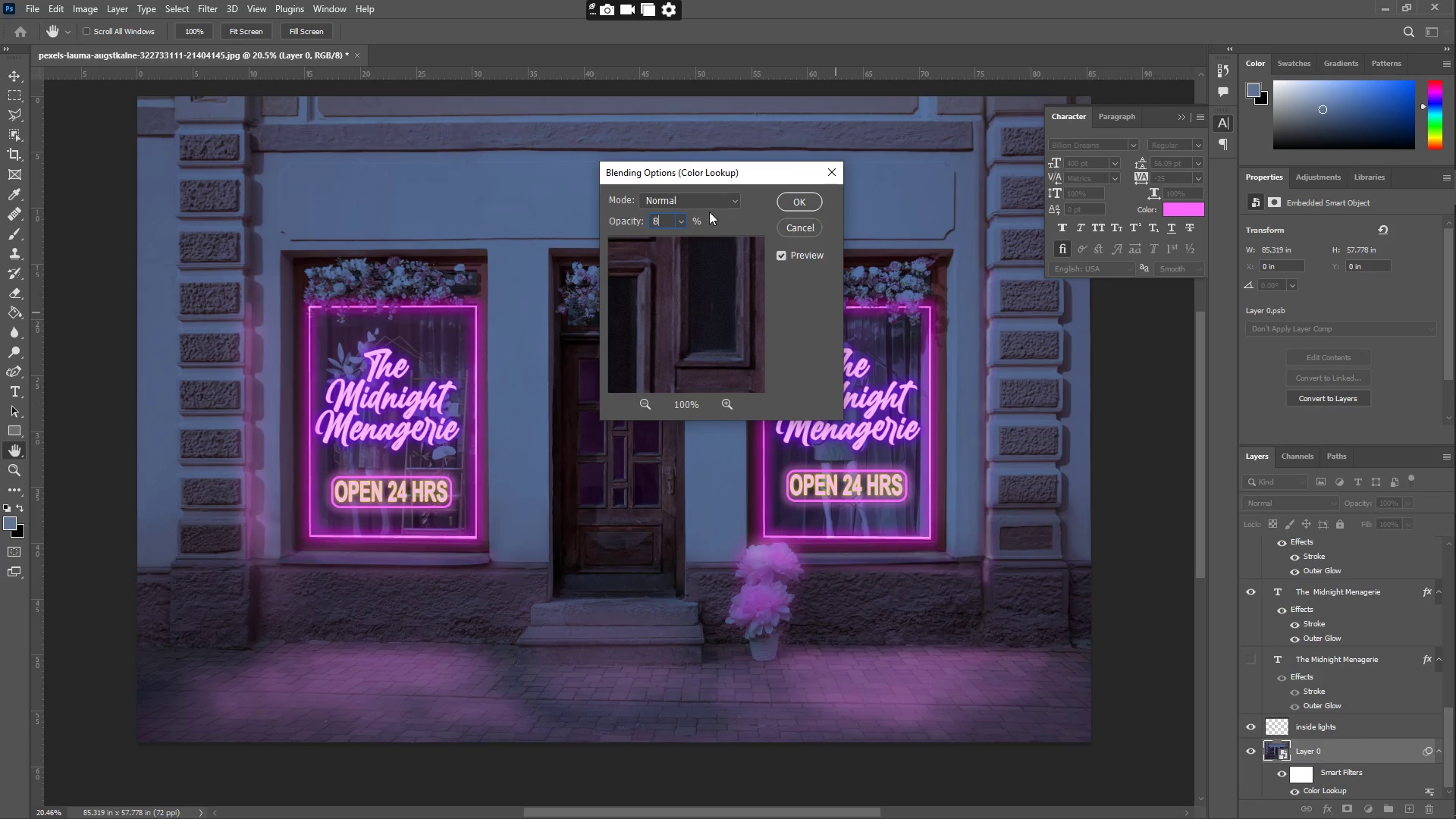 
key(Numpad0)
 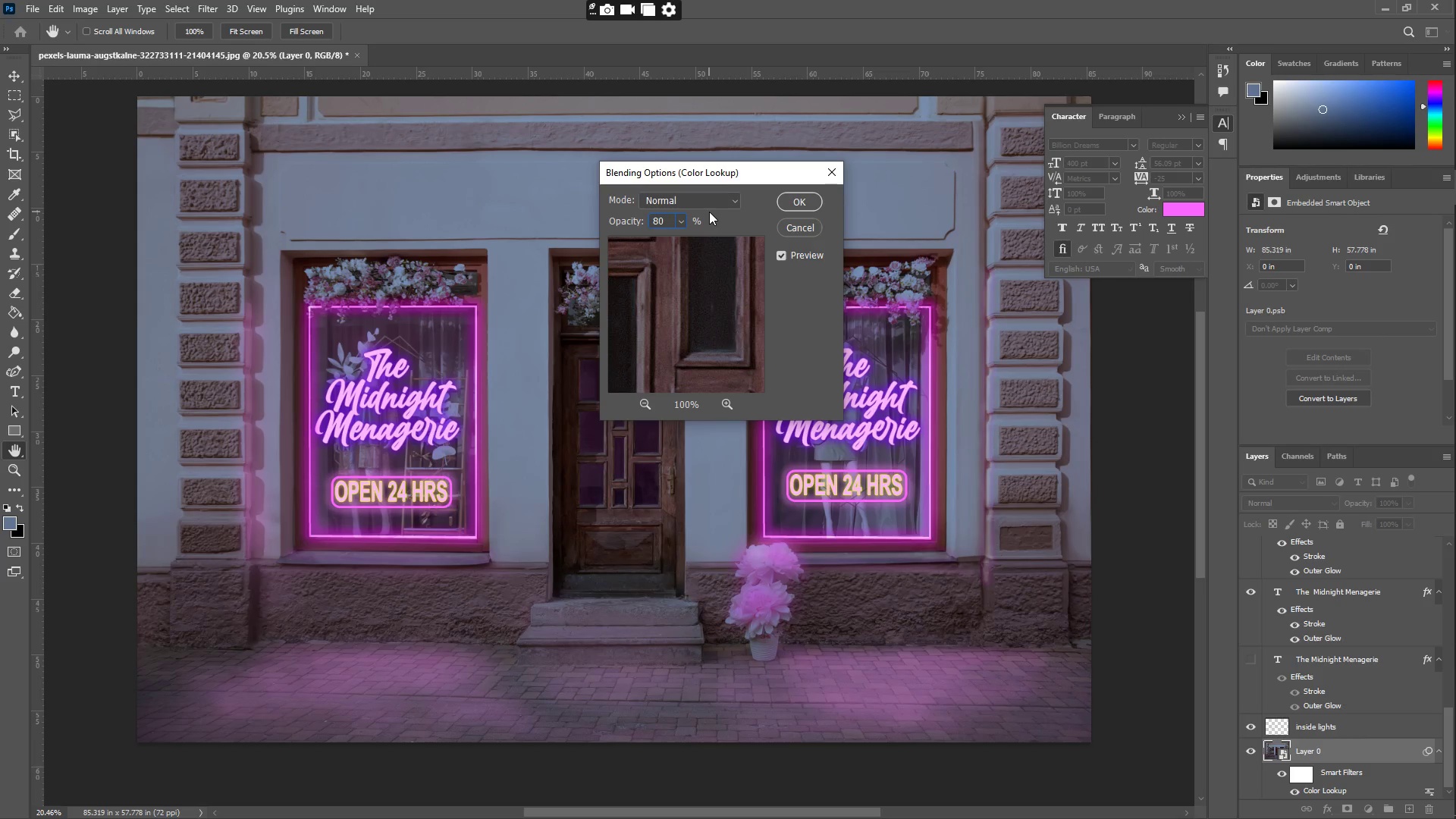 
key(Control+ControlLeft)
 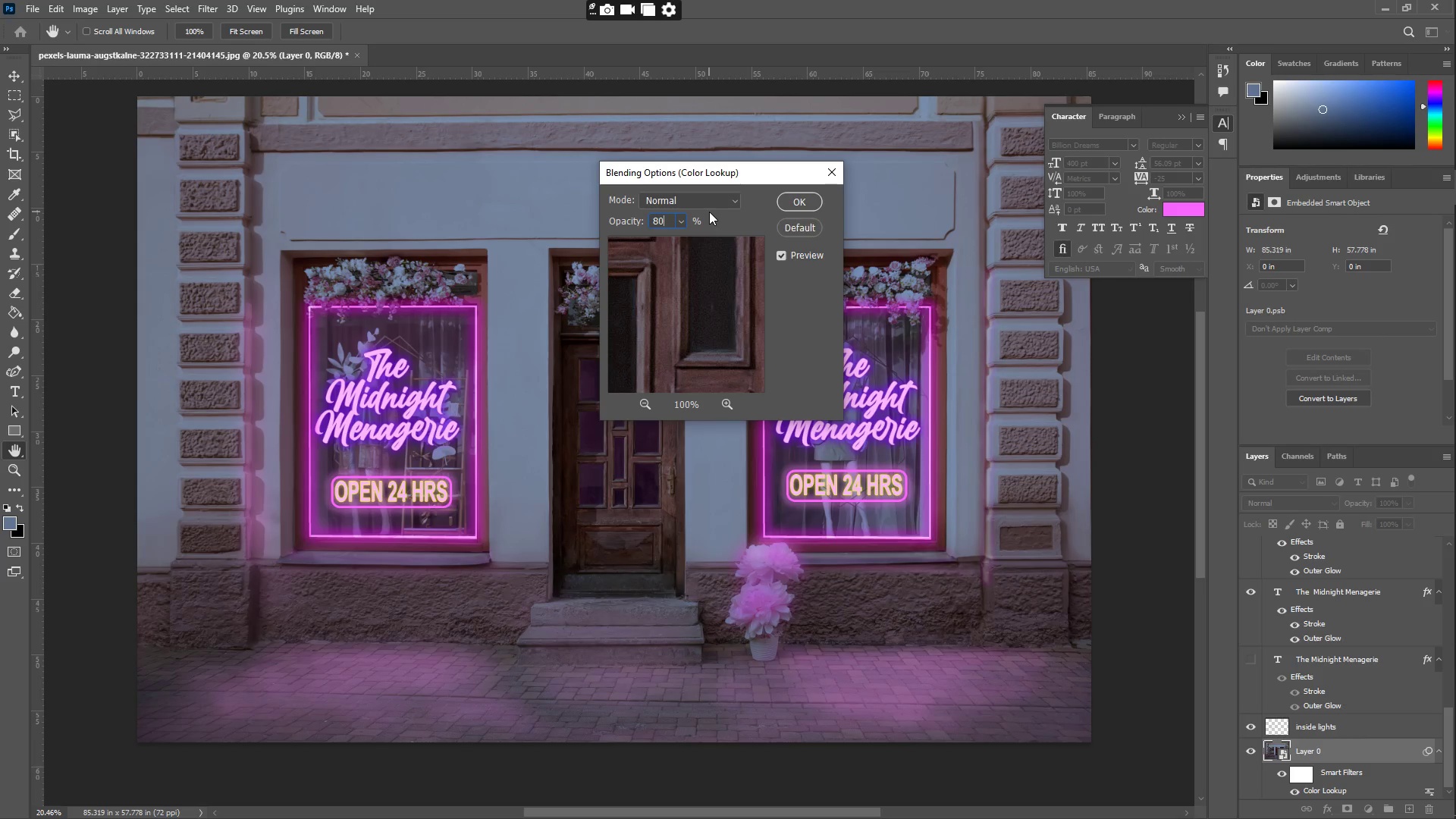 
key(A)
 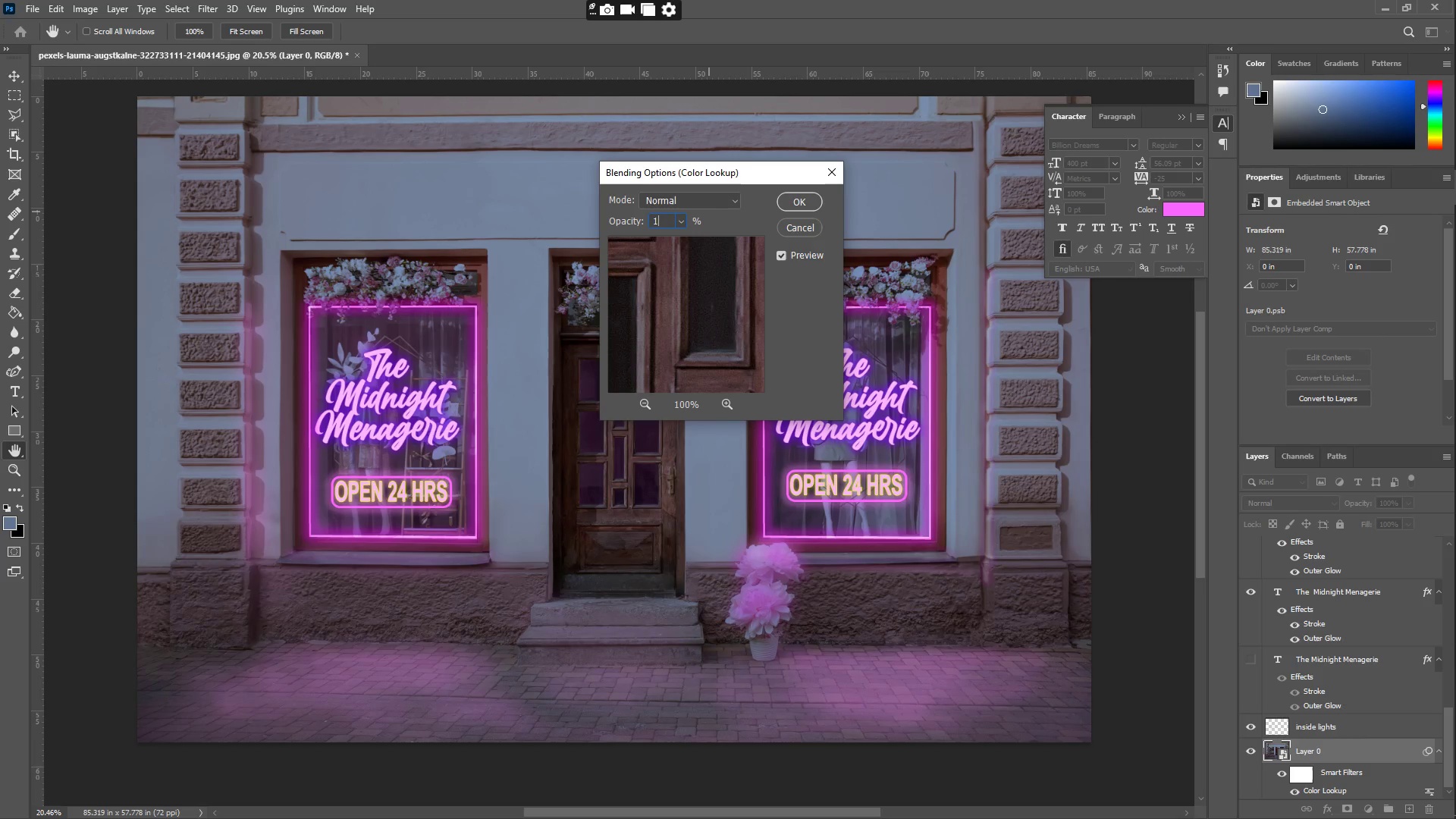 
key(Control+Numpad1)
 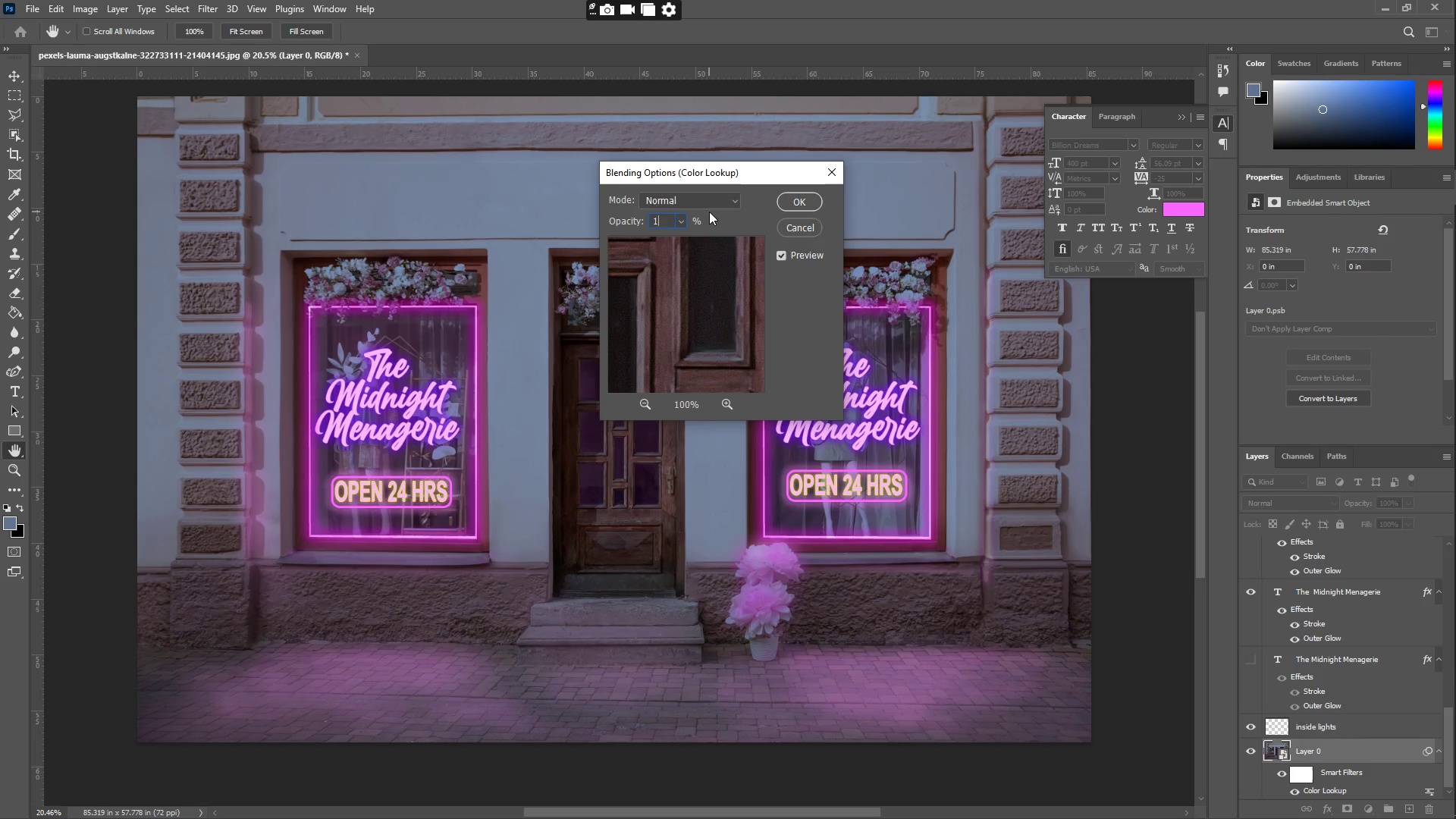 
key(Control+Numpad0)
 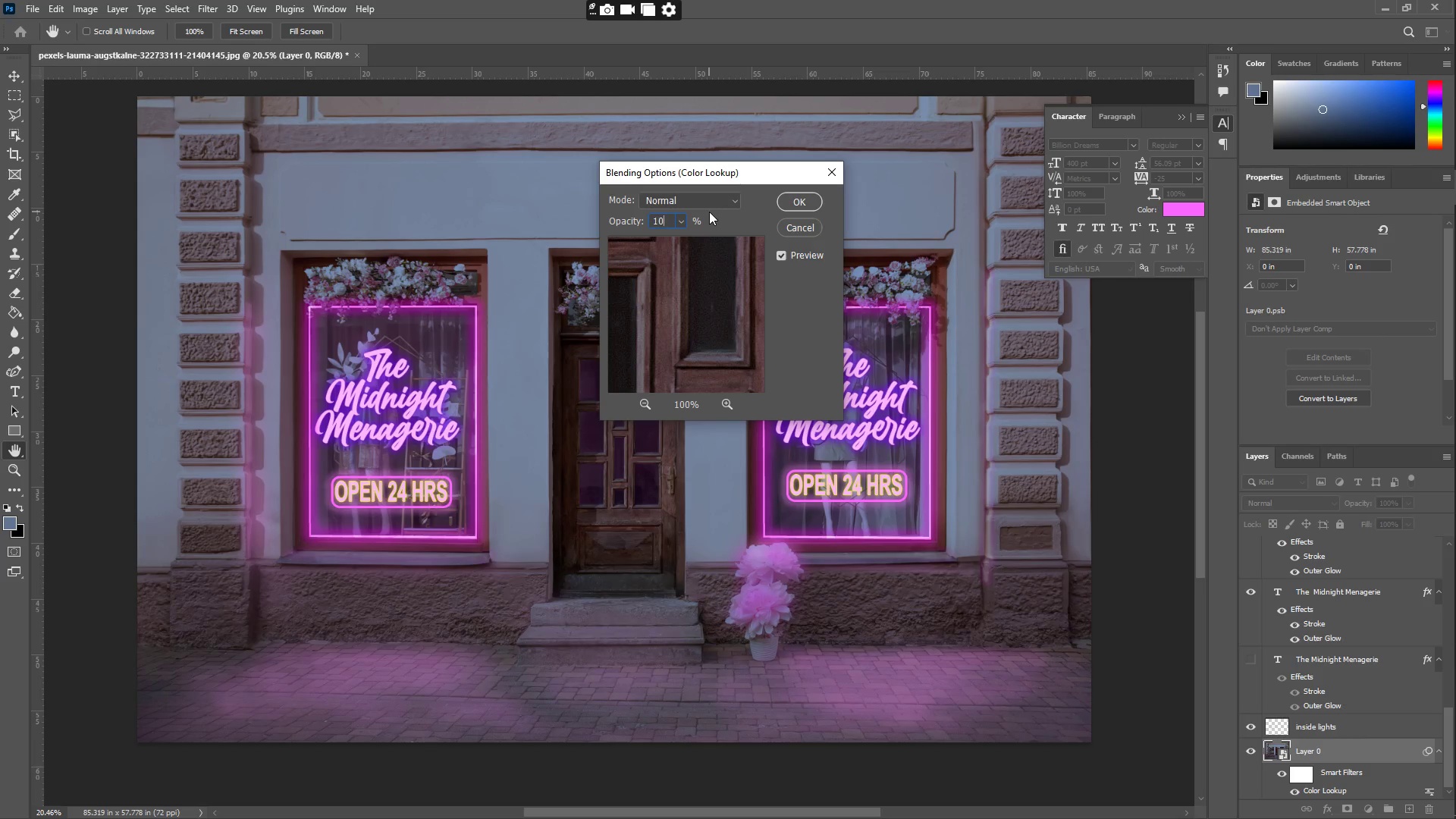 
key(Control+Numpad0)
 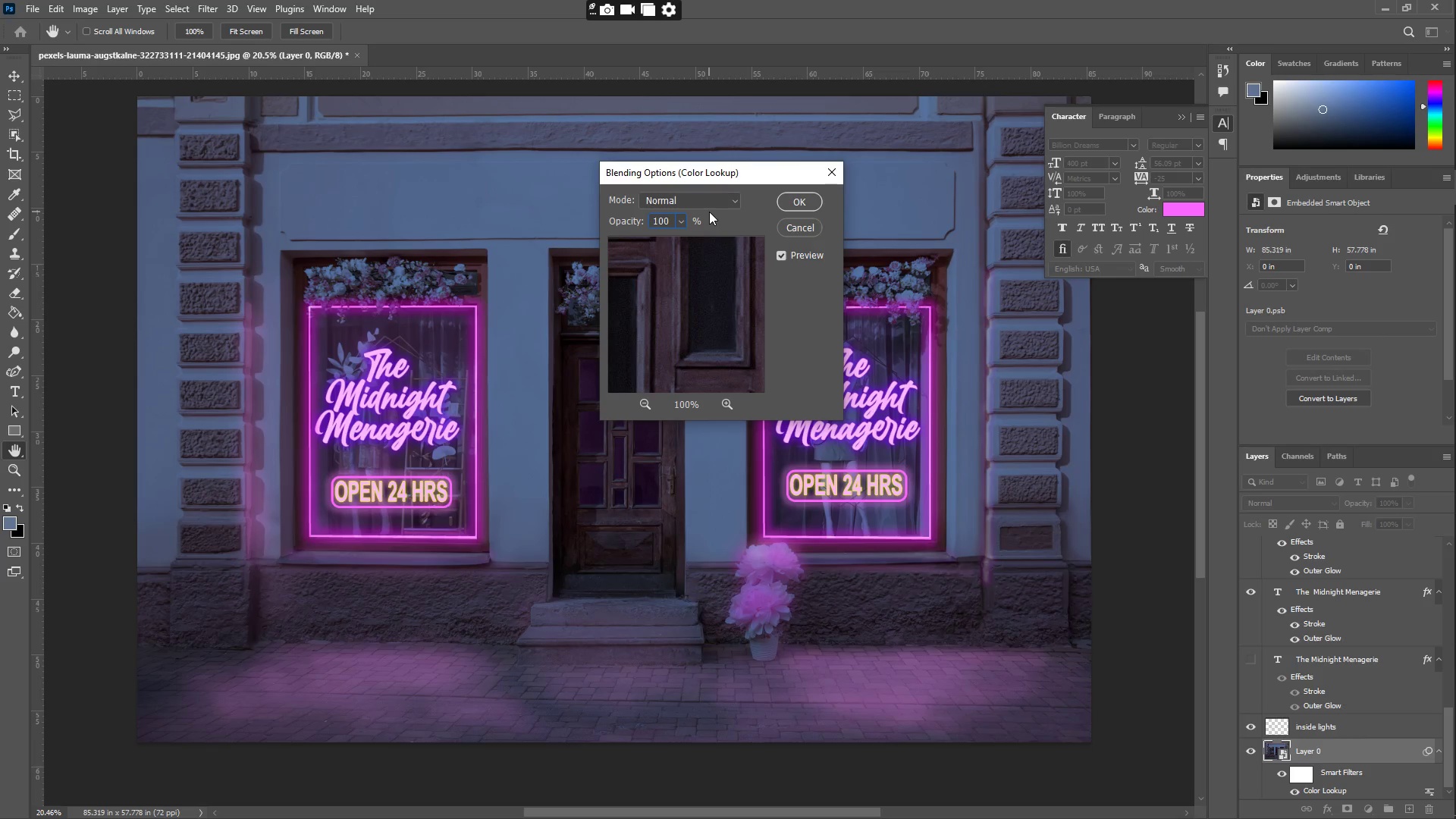 
key(Control+ControlLeft)
 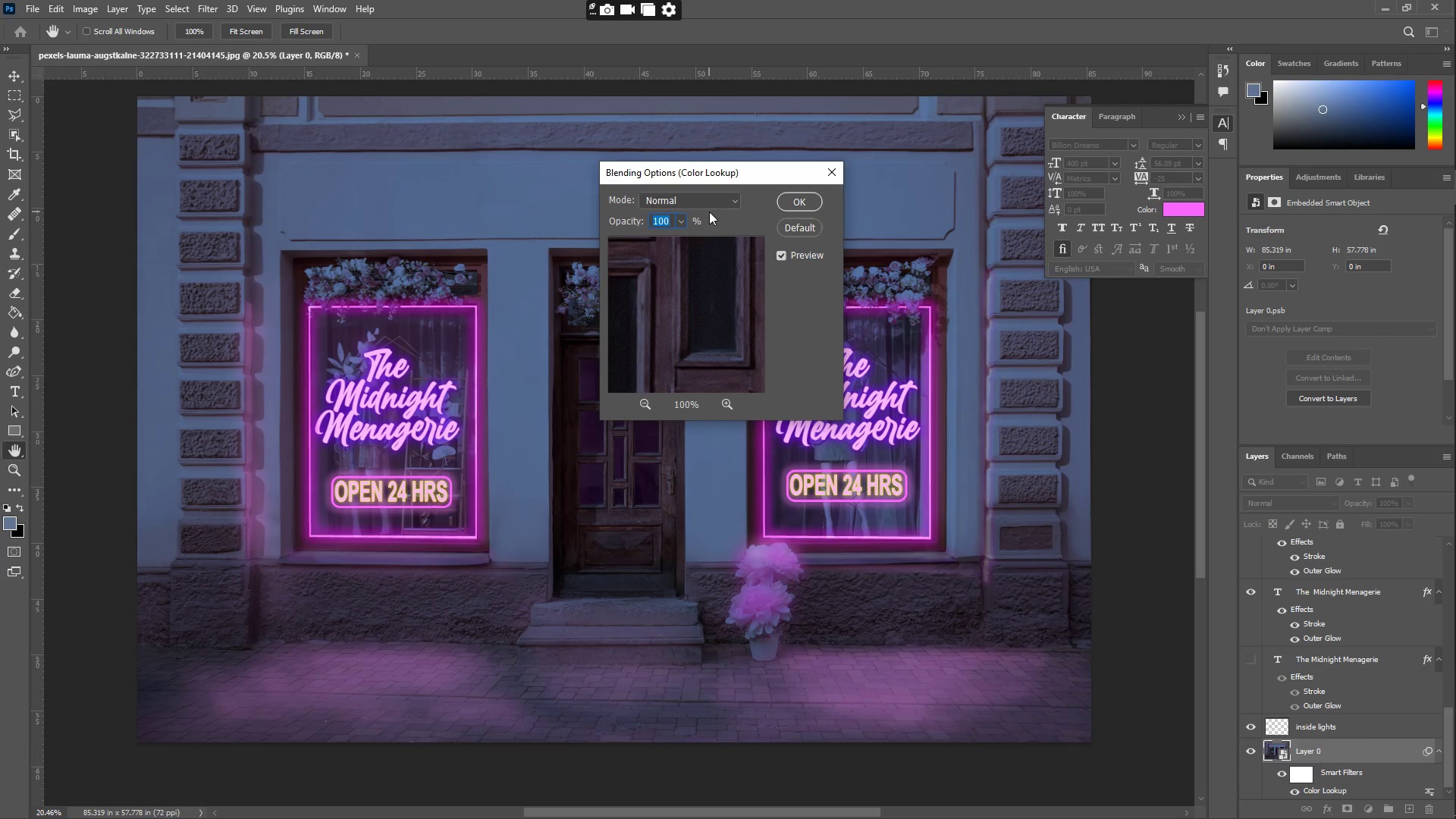 
key(Control+A)
 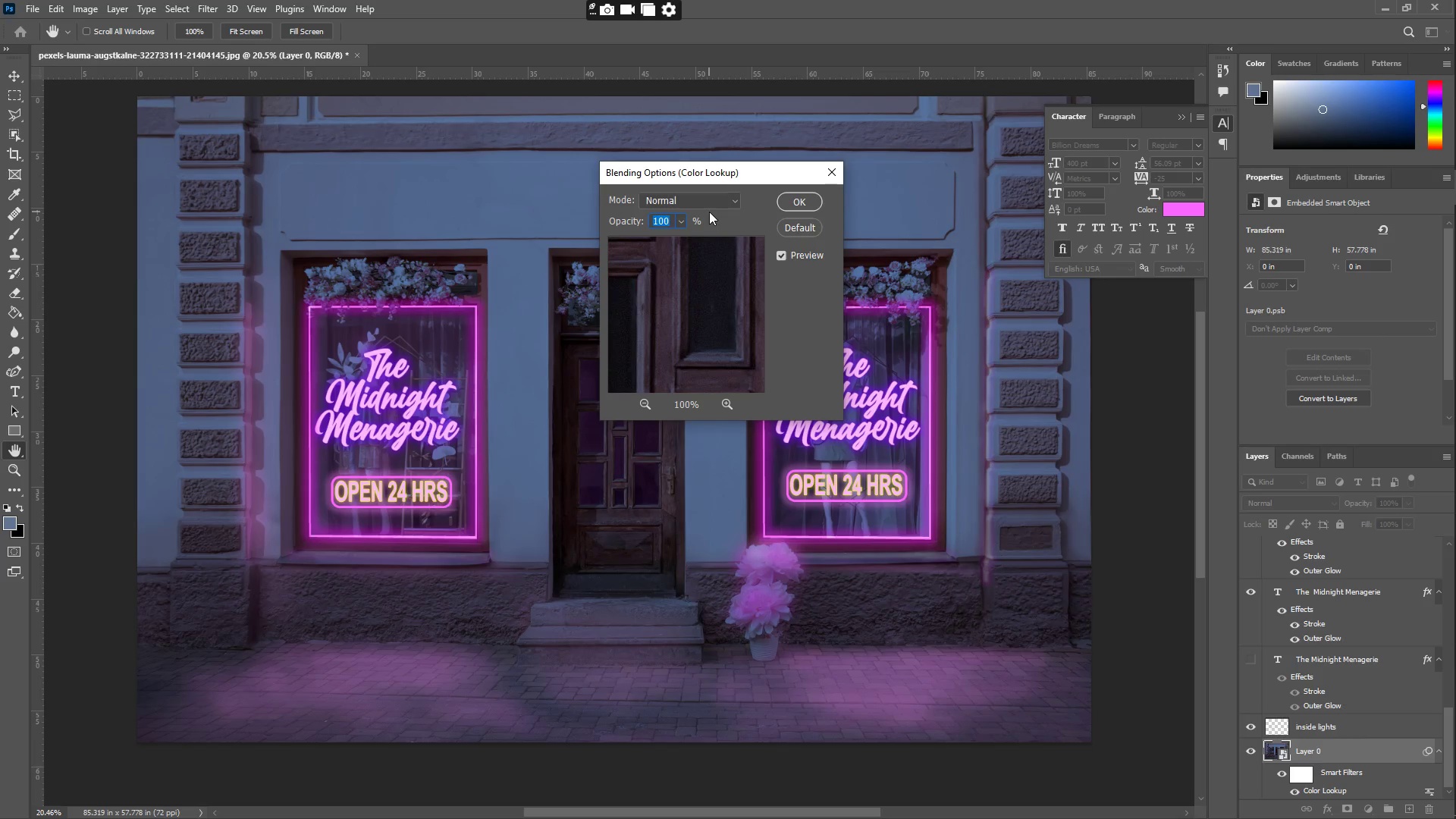 
key(Numpad2)
 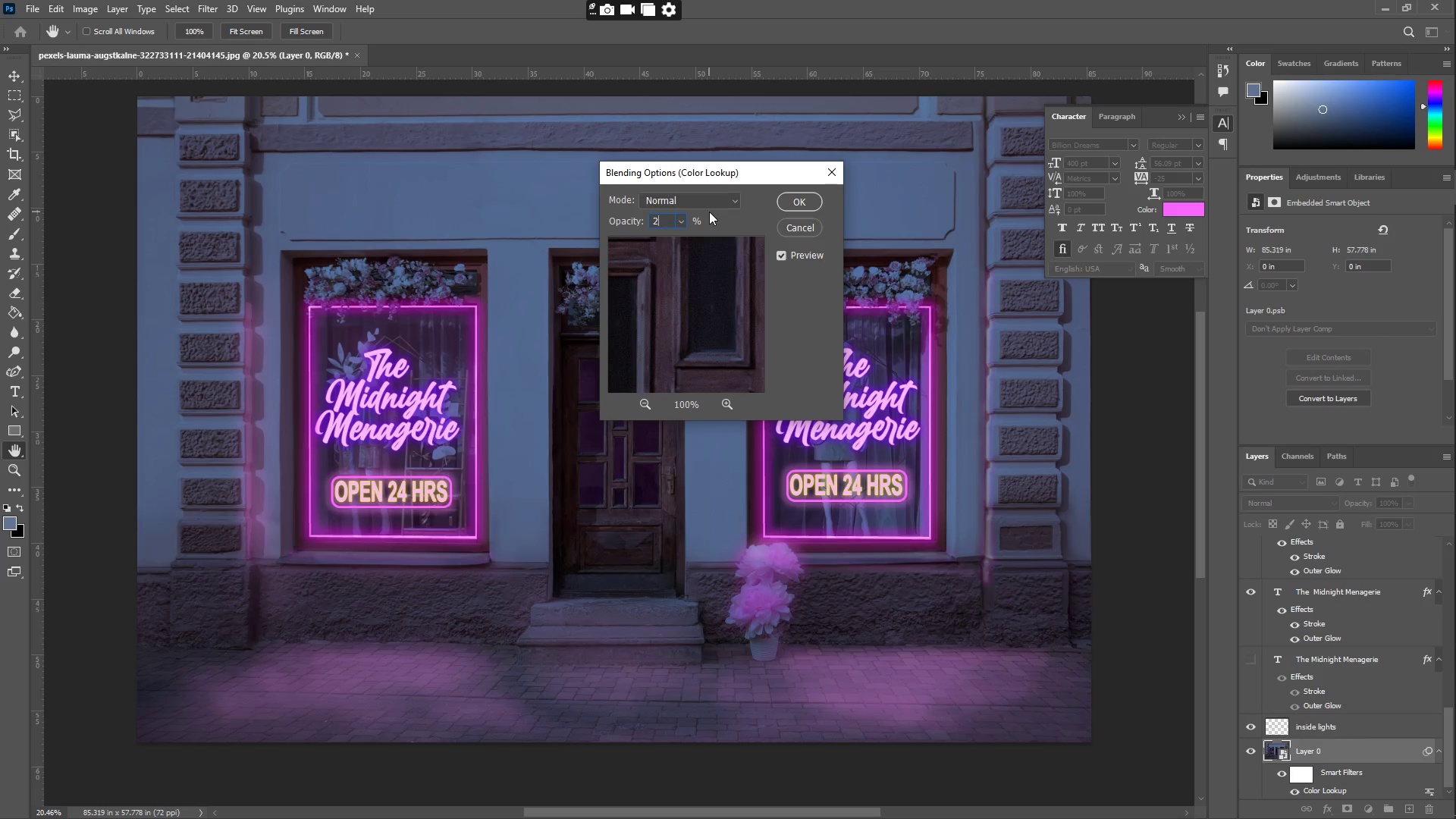 
key(Numpad0)
 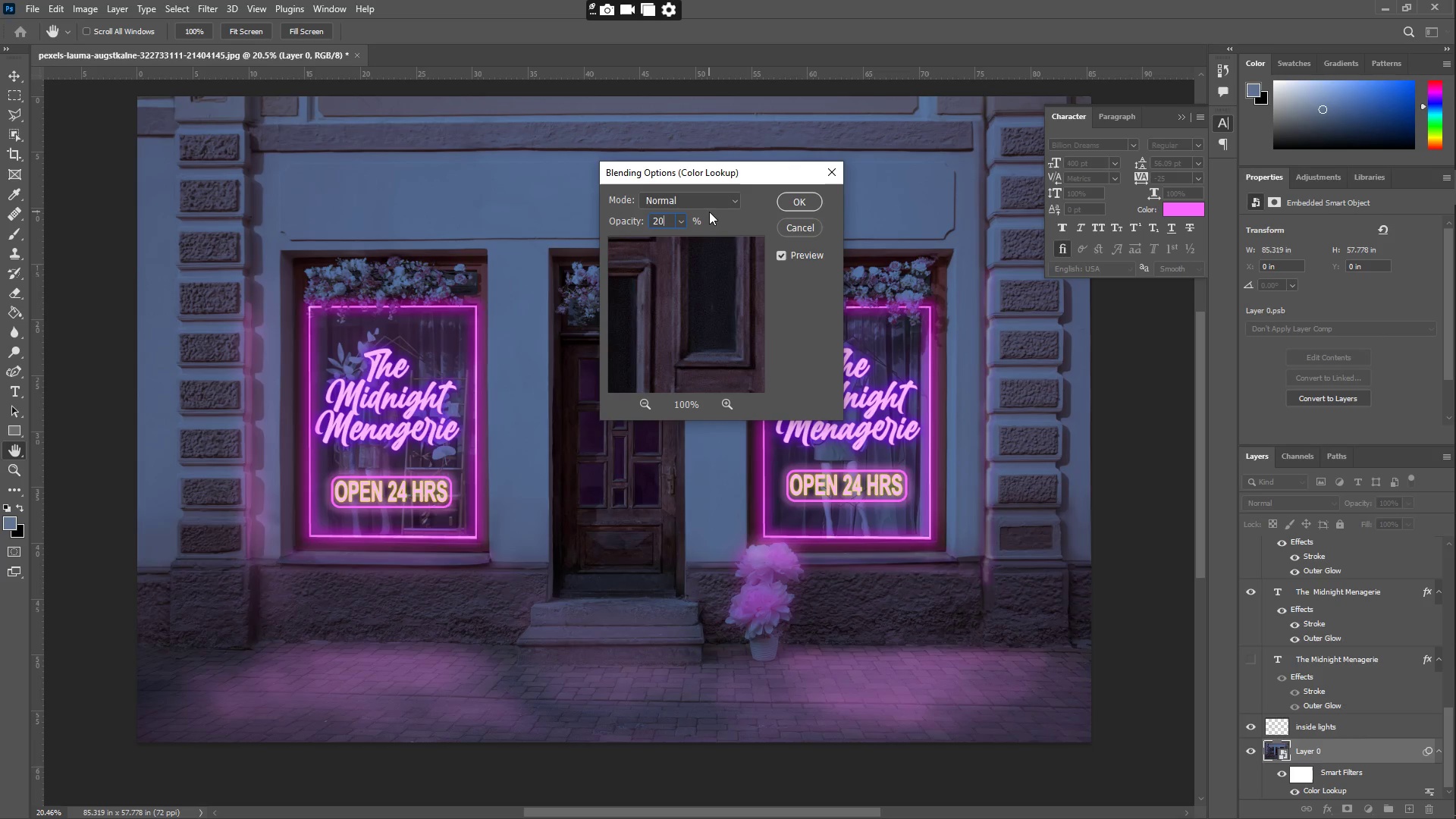 
key(Numpad0)
 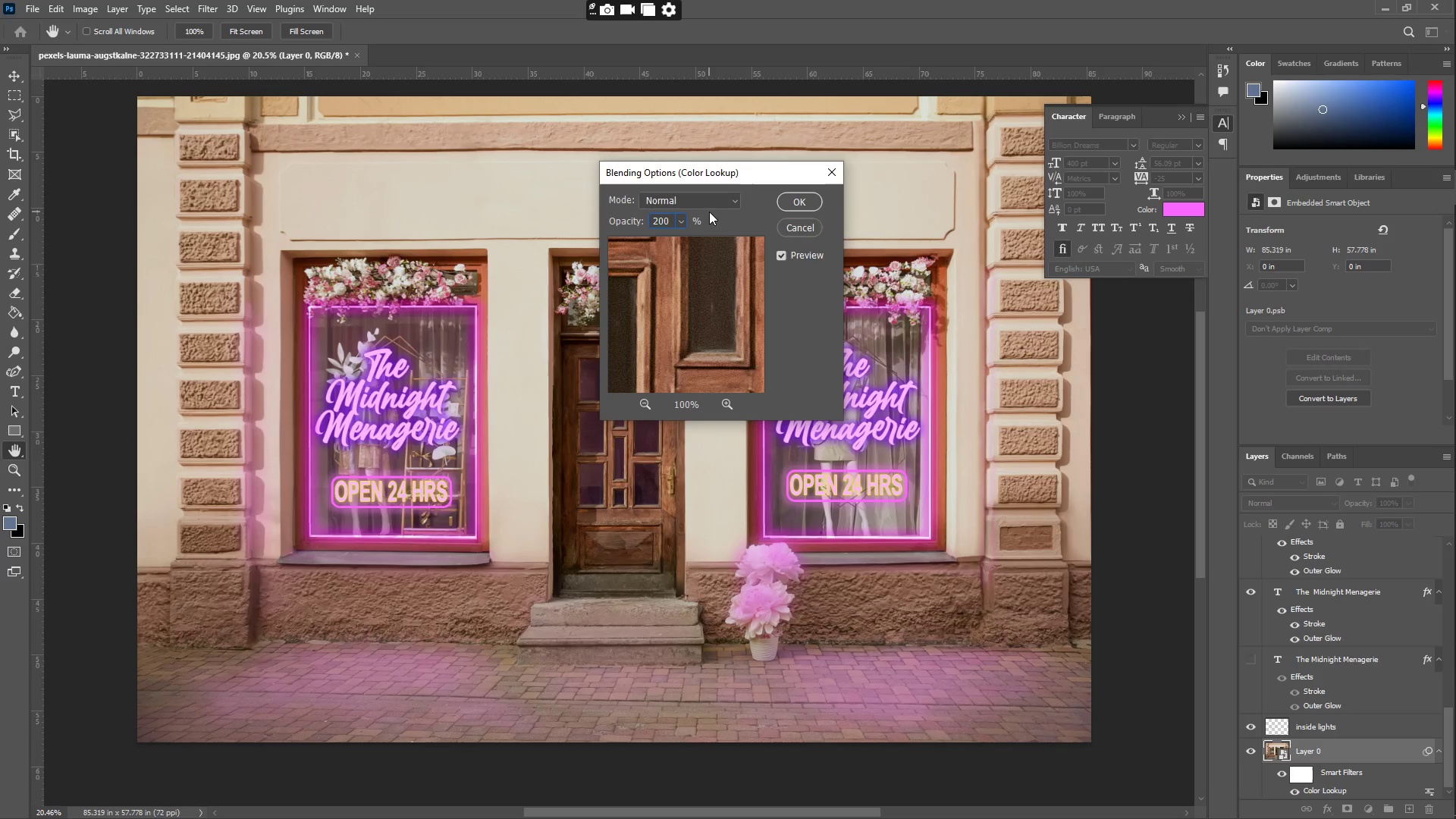 
key(Control+ControlLeft)
 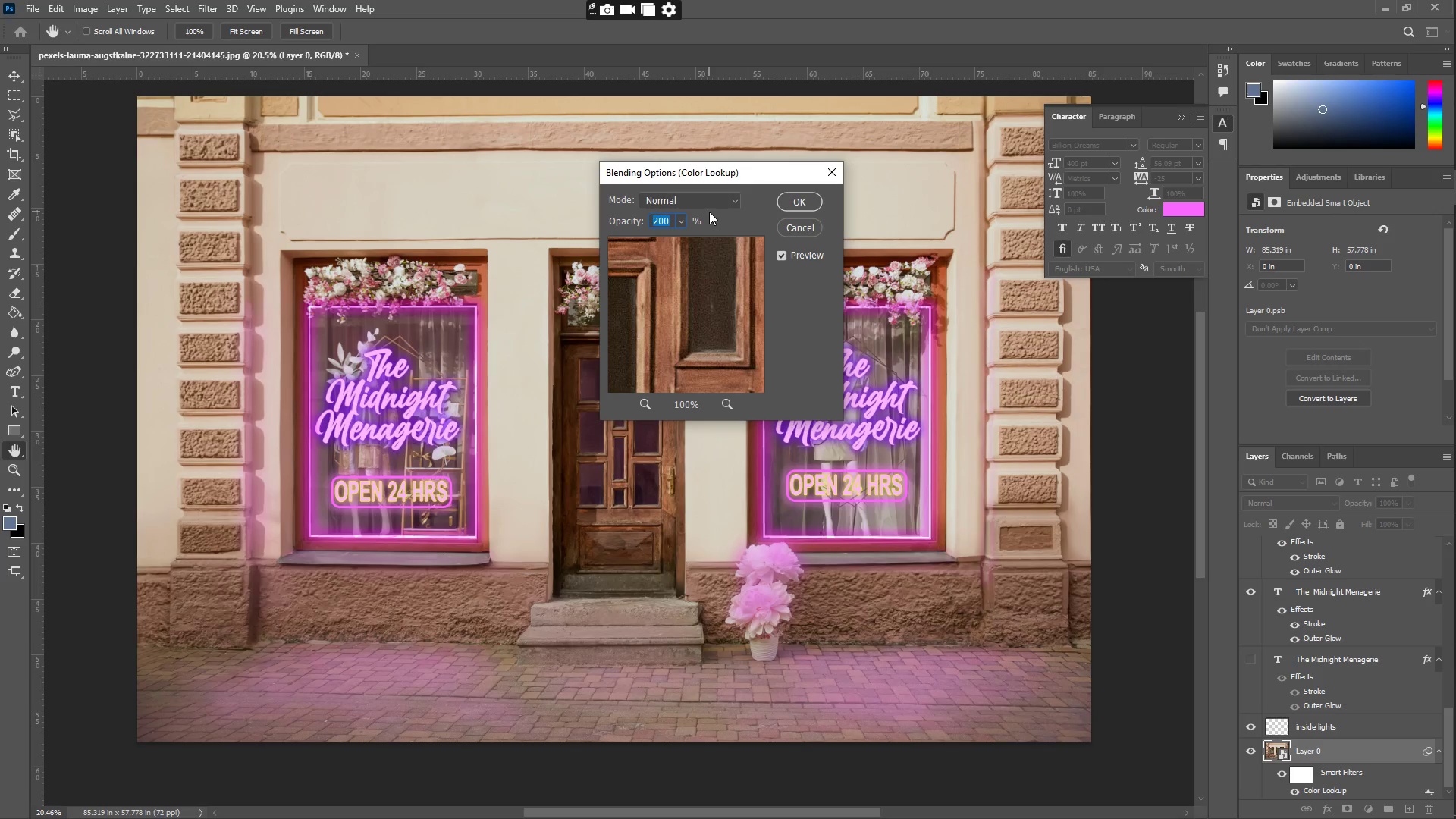 
key(Control+A)
 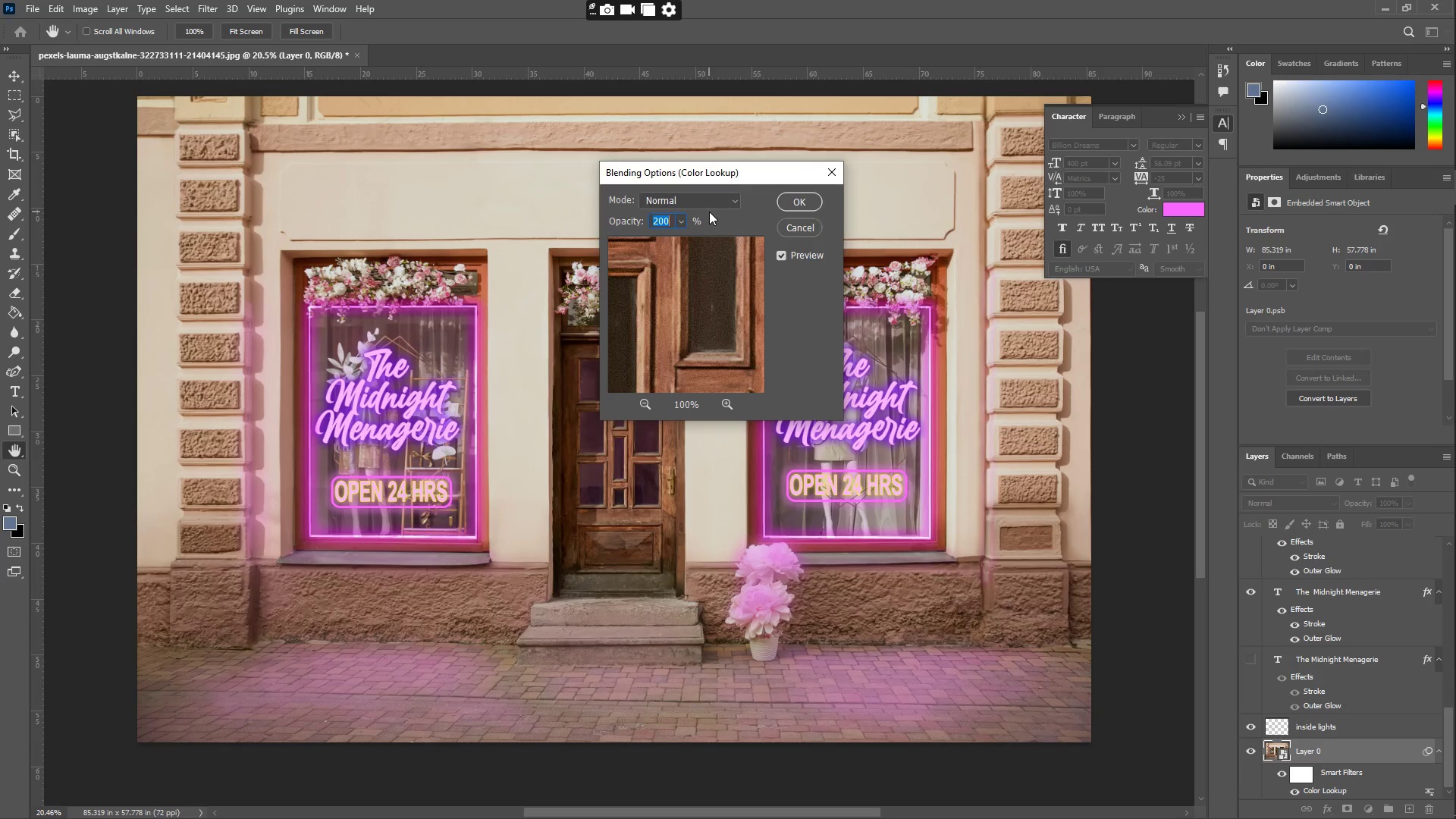 
key(Control+Numpad1)
 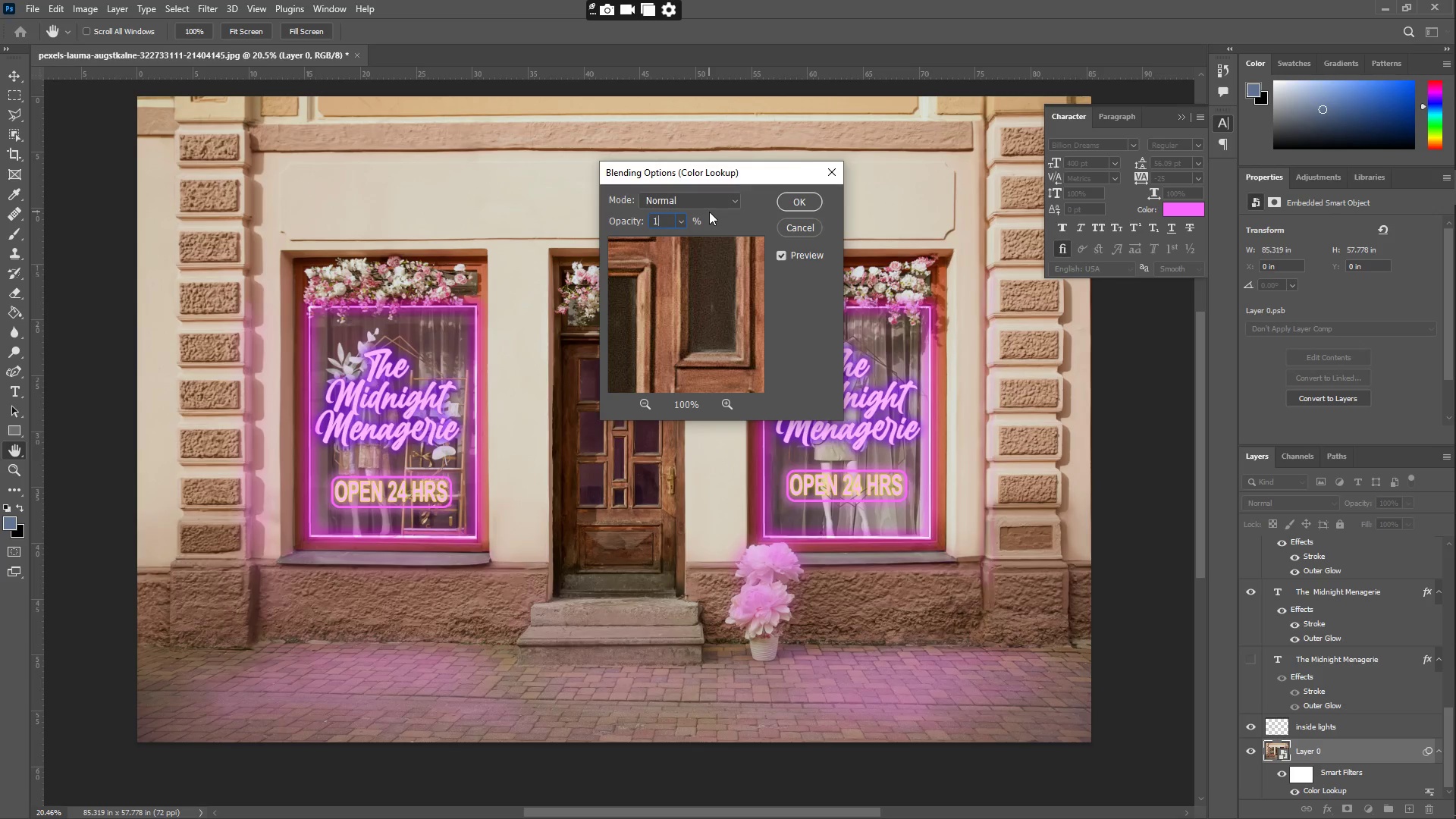 
key(Control+Numpad0)
 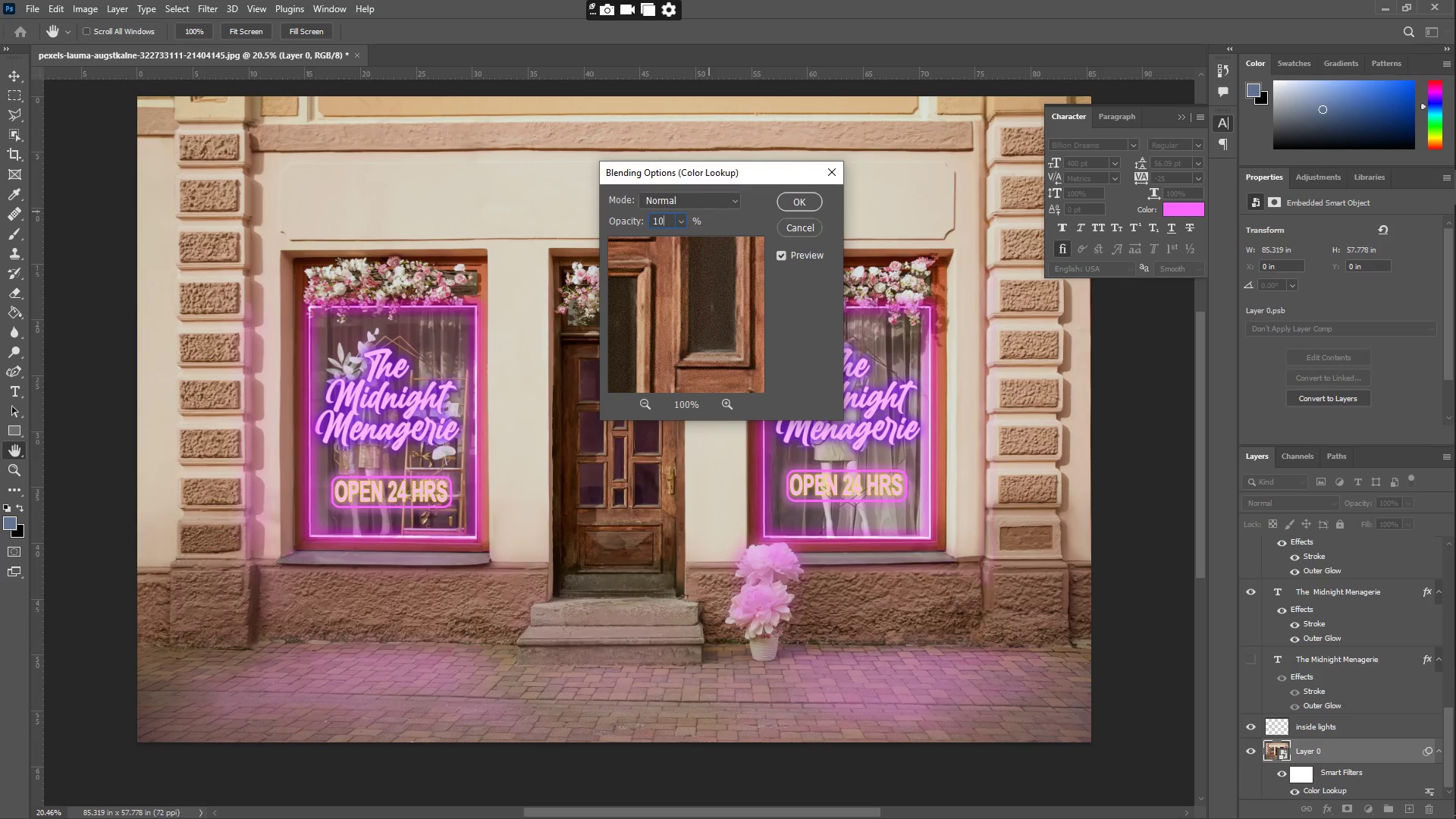 
key(Control+Numpad0)
 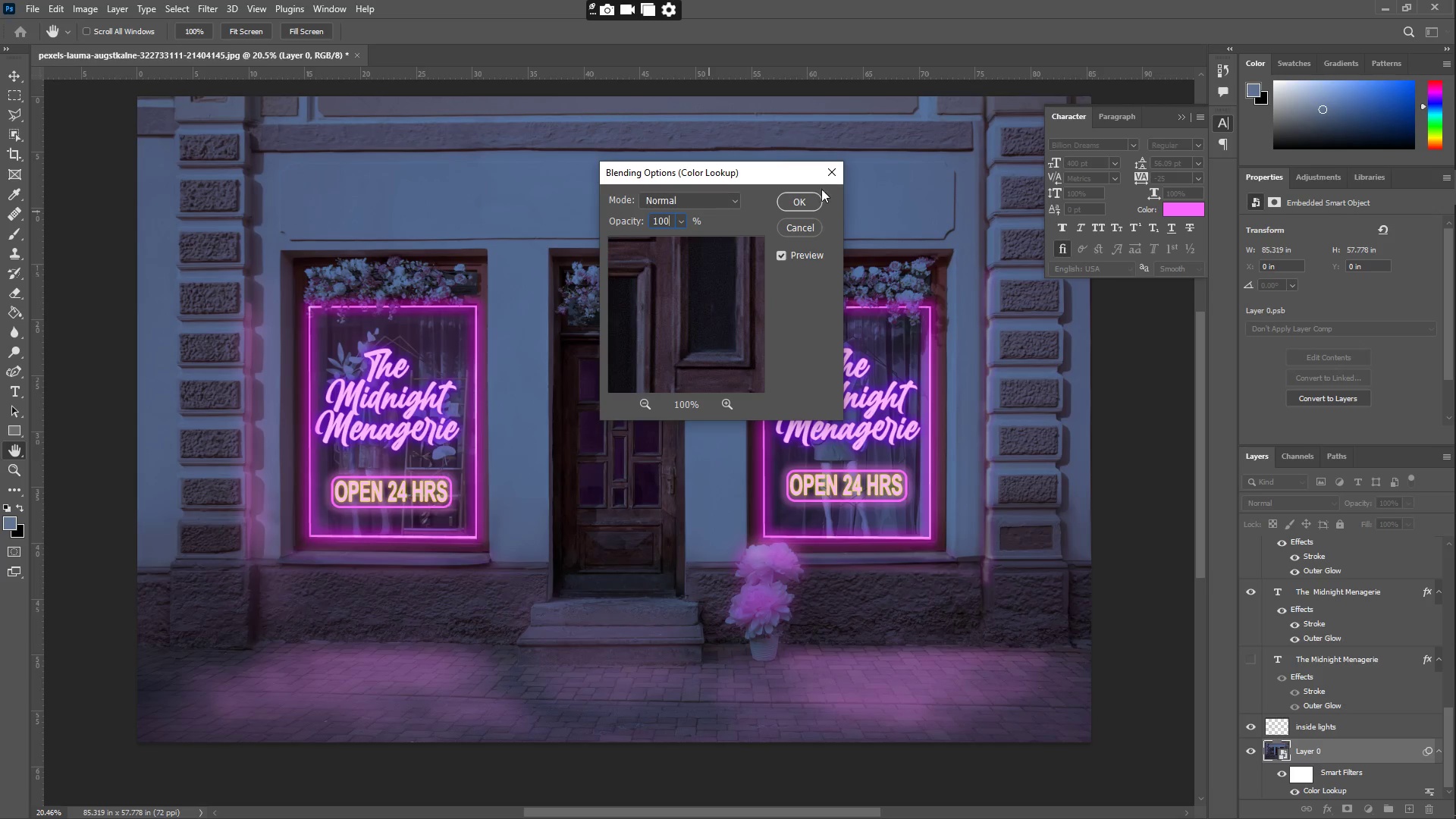 
left_click([792, 198])
 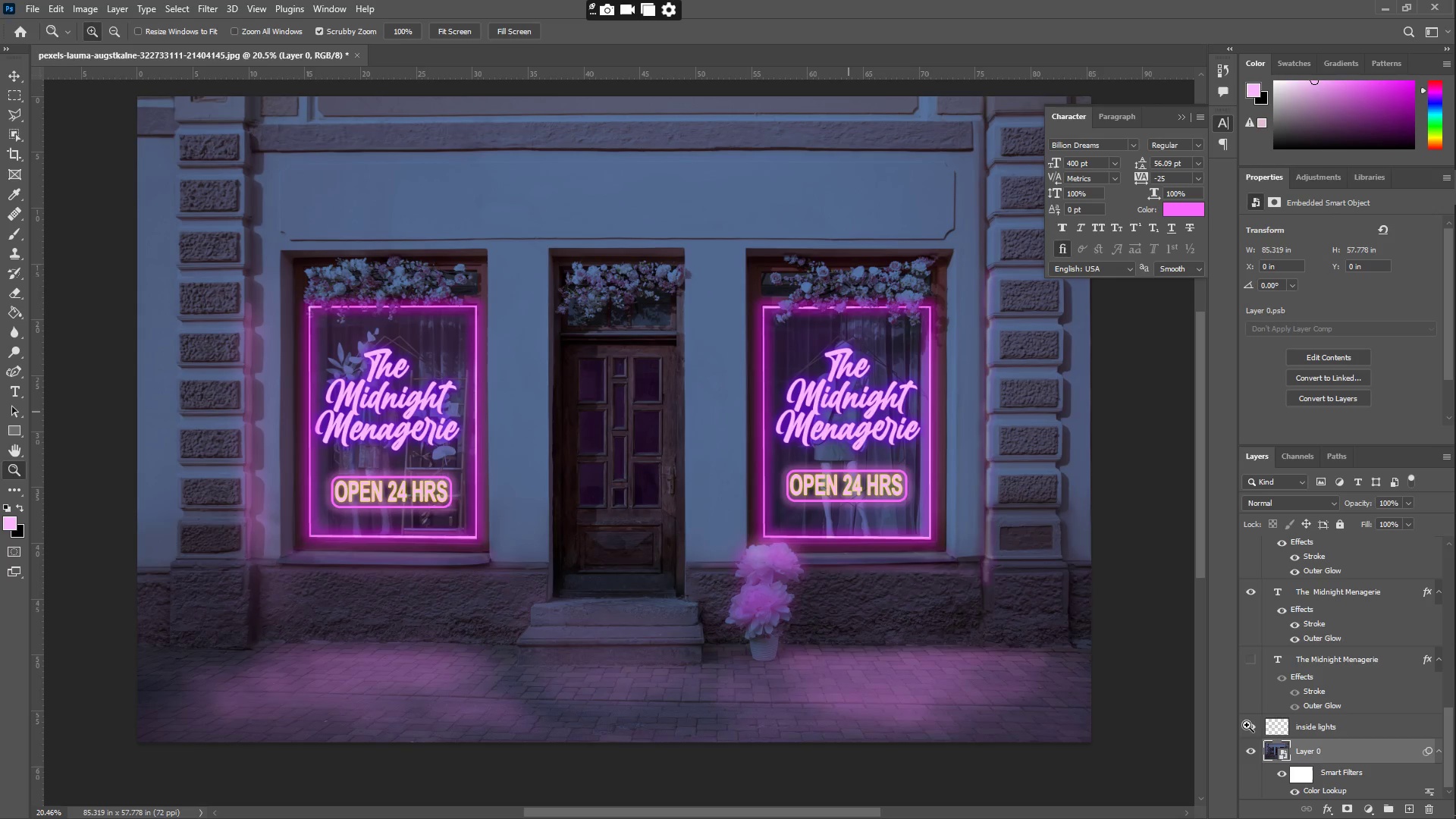 
scroll: coordinate [1328, 722], scroll_direction: down, amount: 4.0
 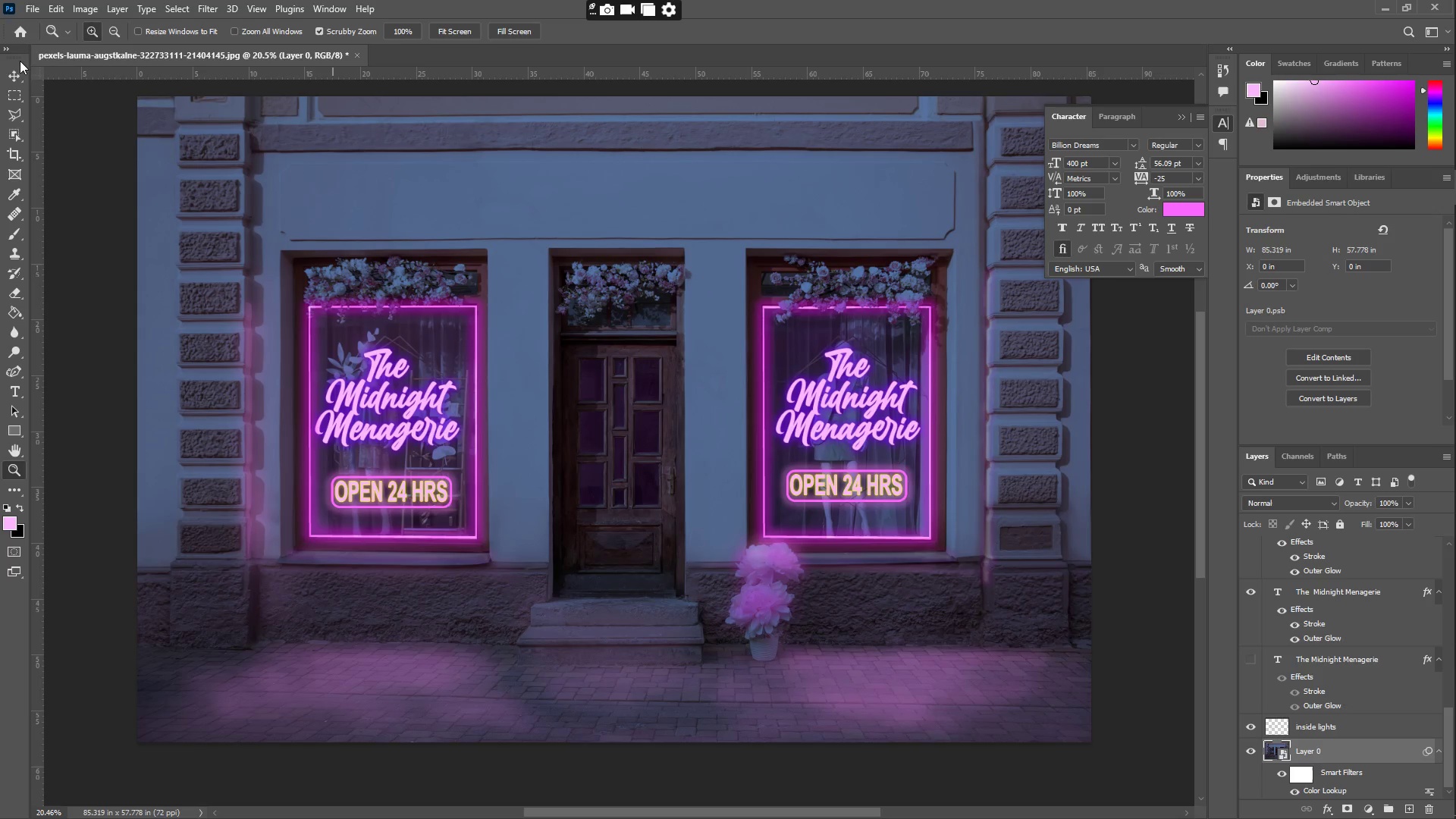 
right_click([211, 135])
 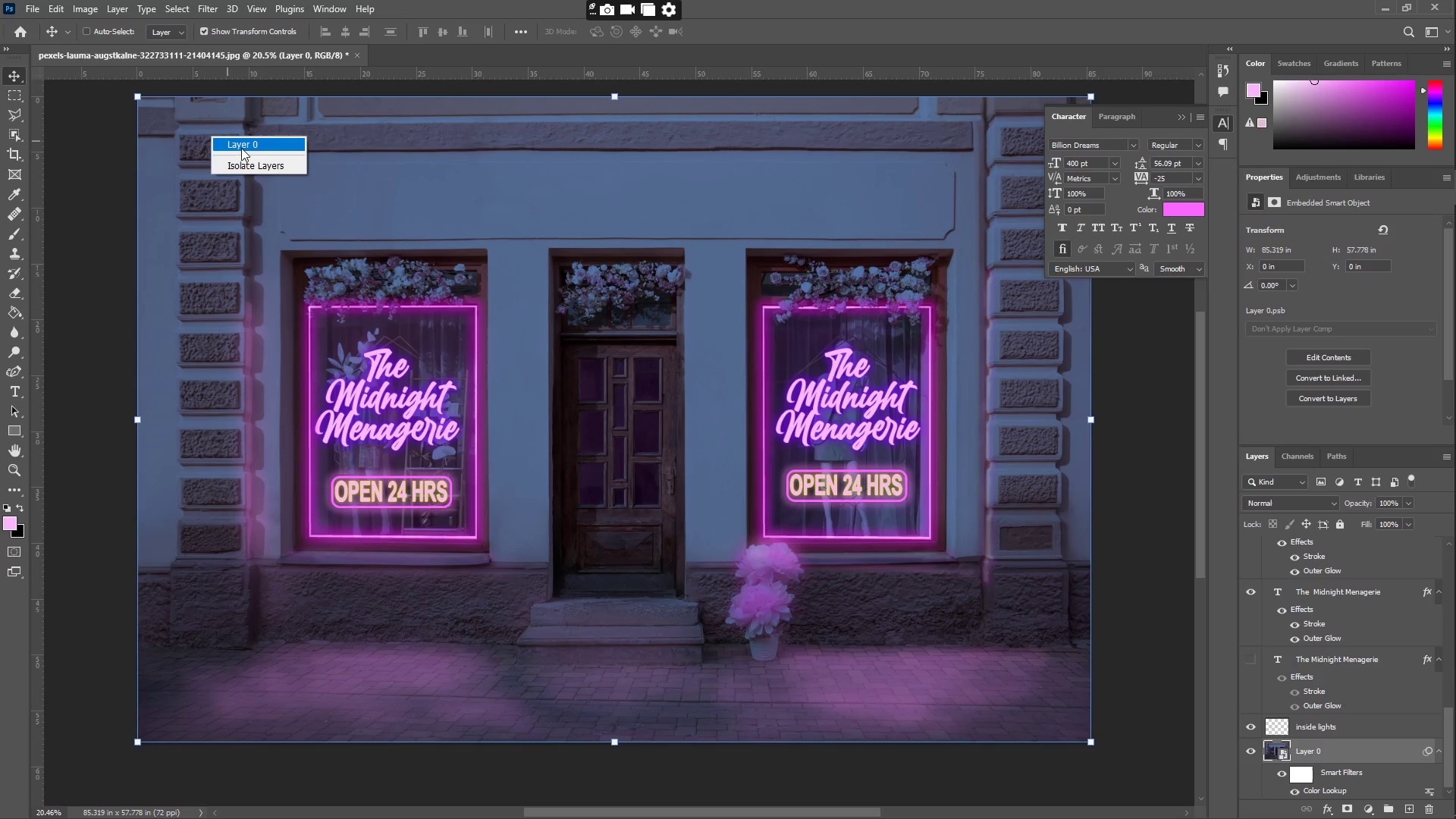 
left_click([243, 148])
 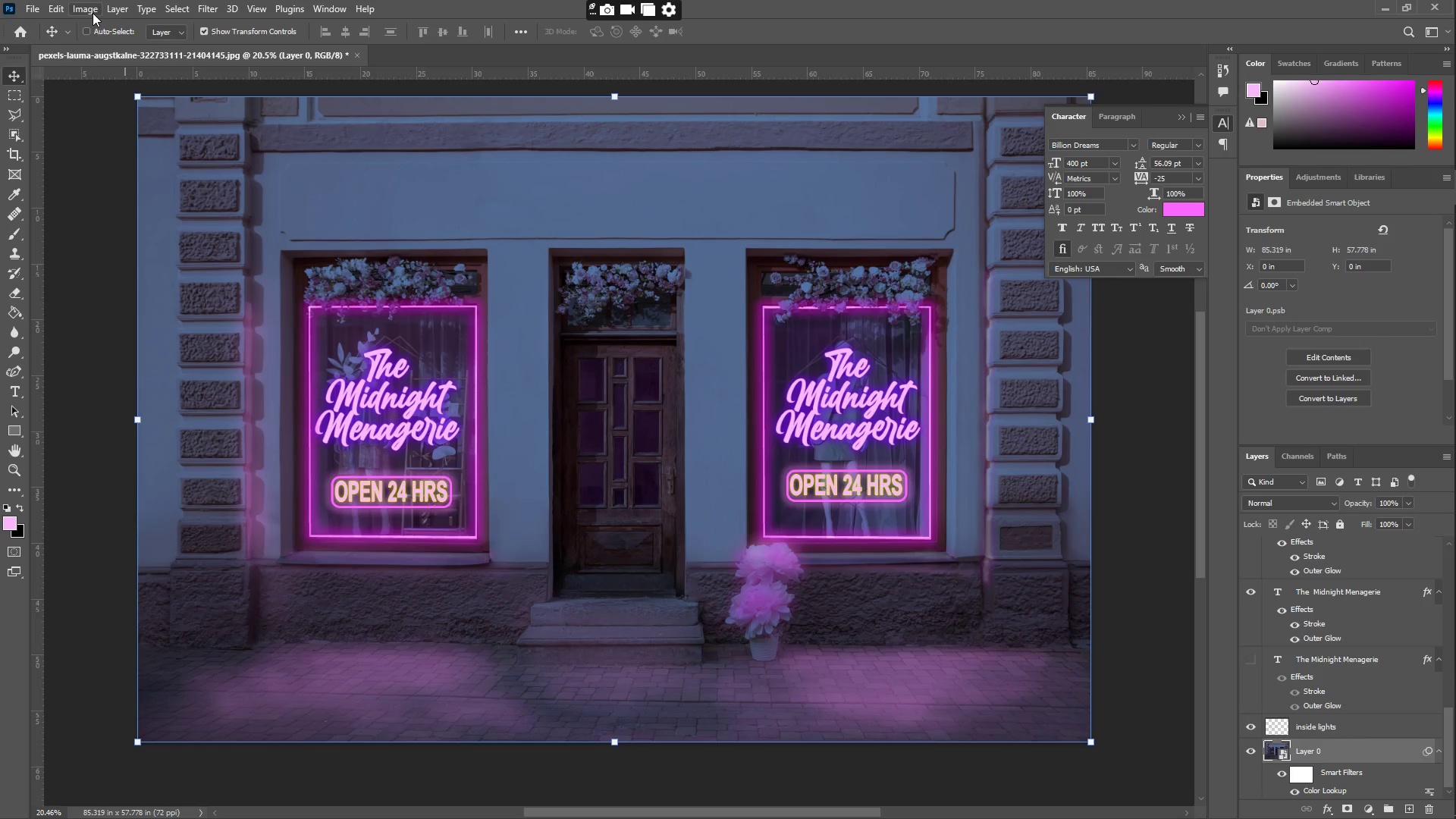 
left_click([93, 13])
 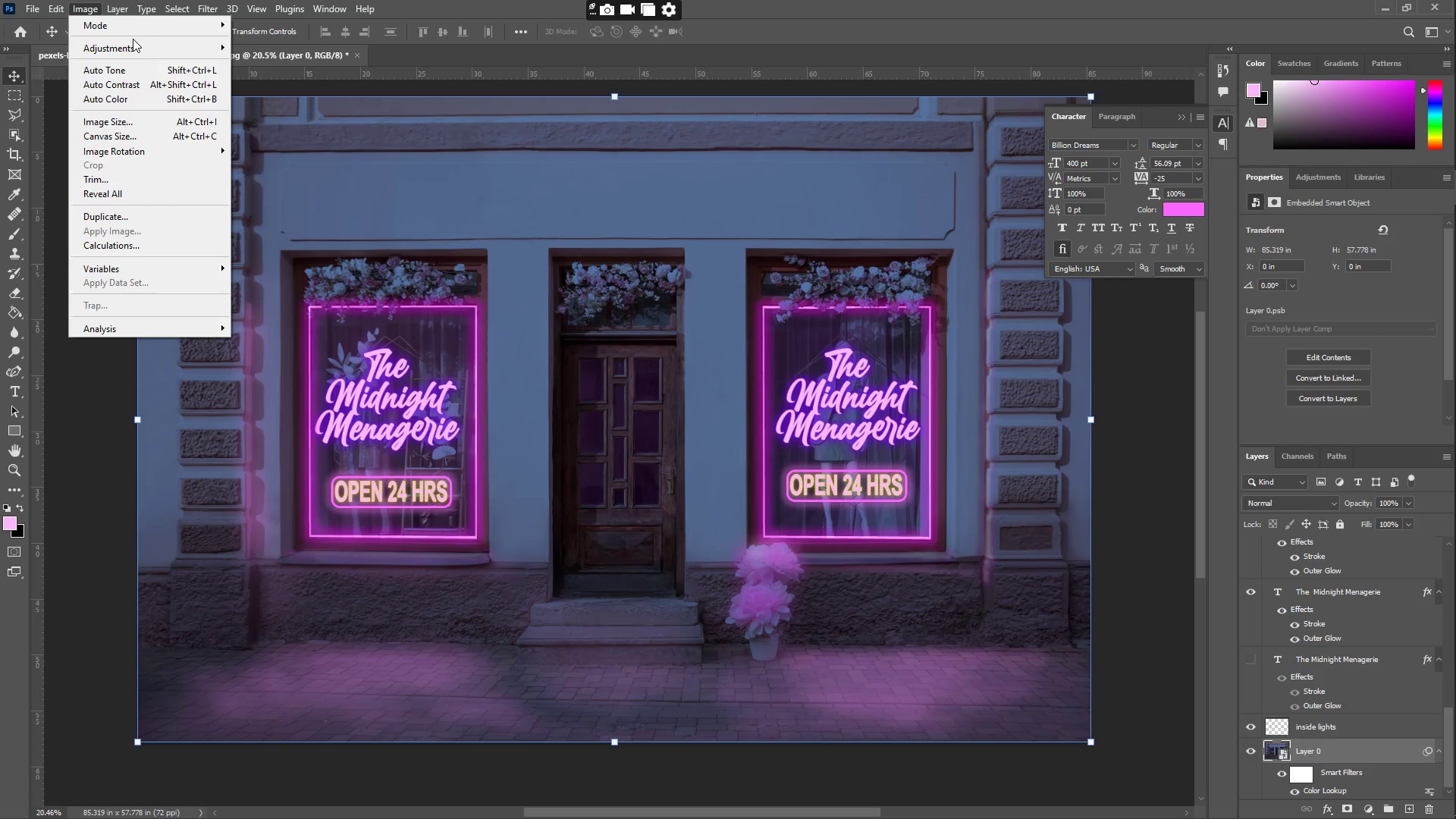 
double_click([140, 45])
 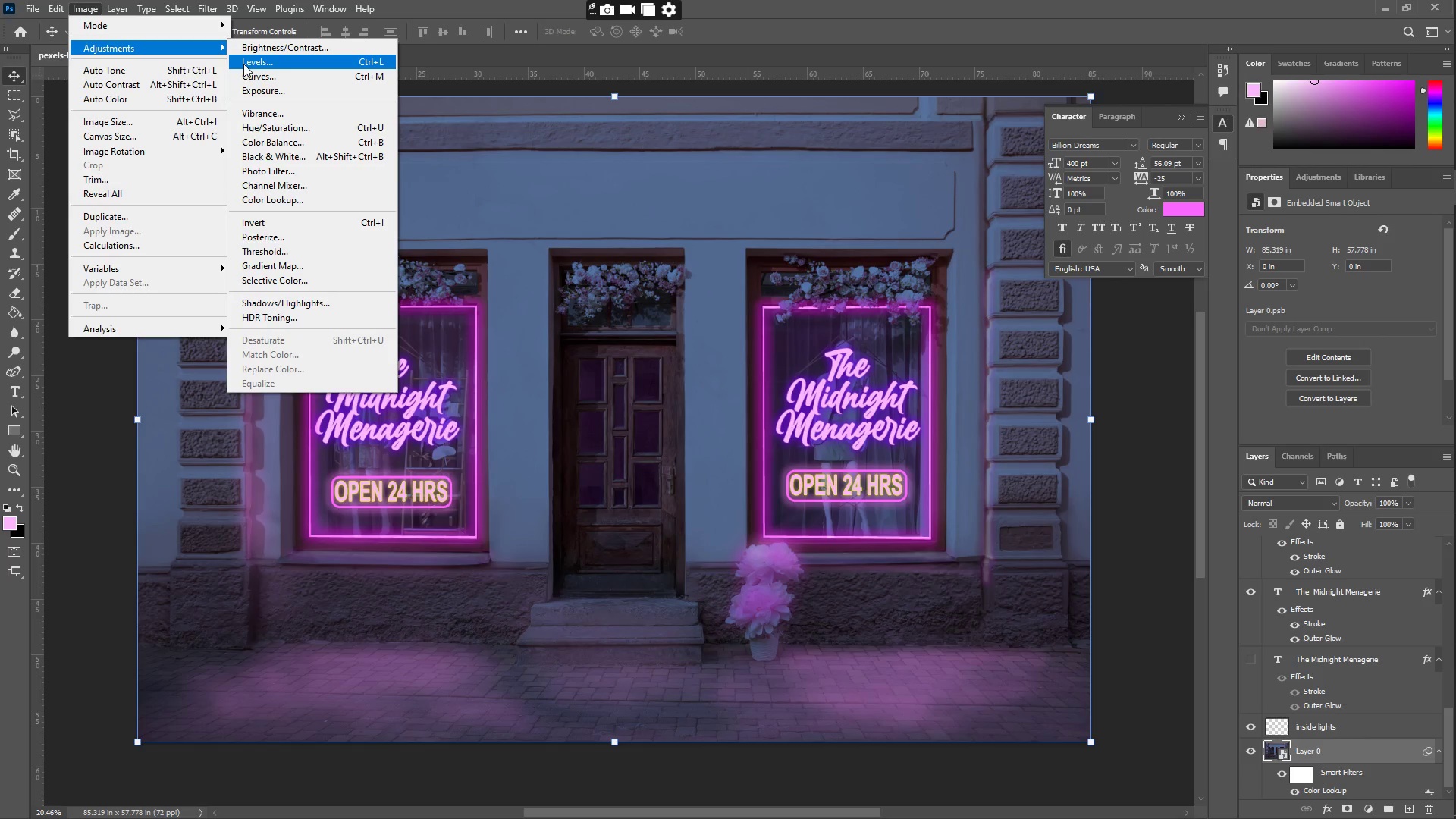 
left_click([243, 64])
 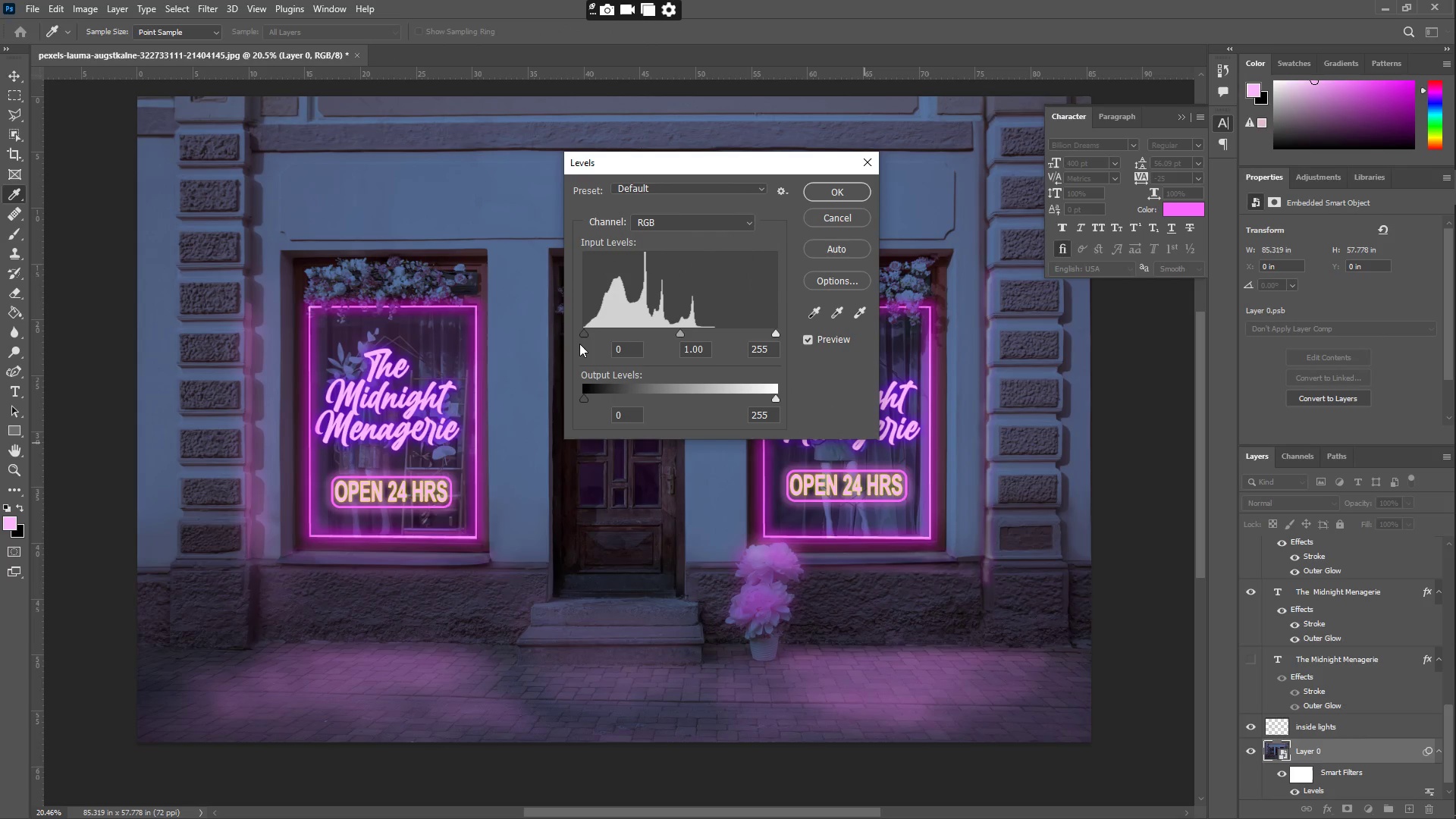 
left_click_drag(start_coordinate=[582, 332], to_coordinate=[605, 336])
 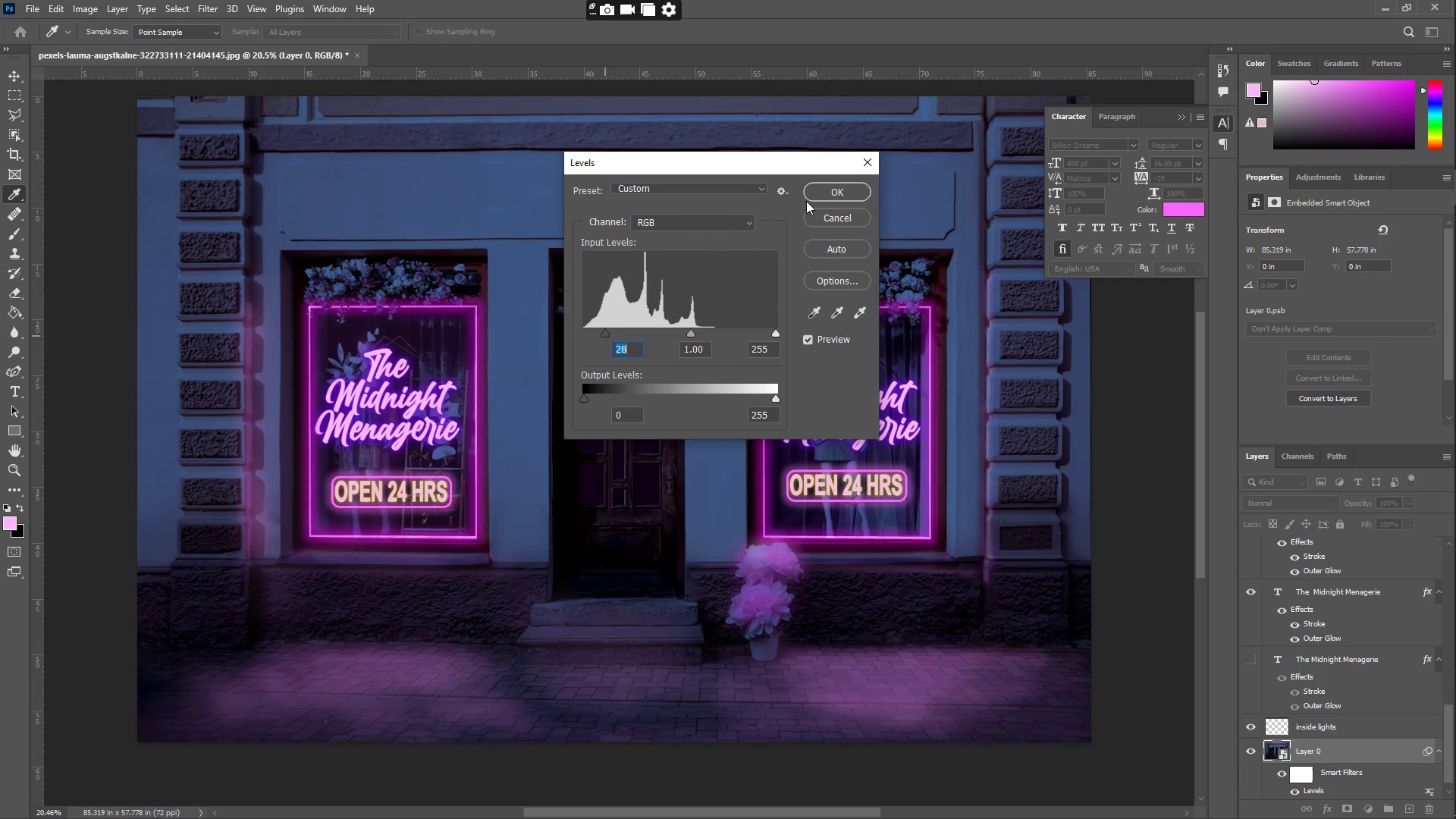 
left_click([823, 191])
 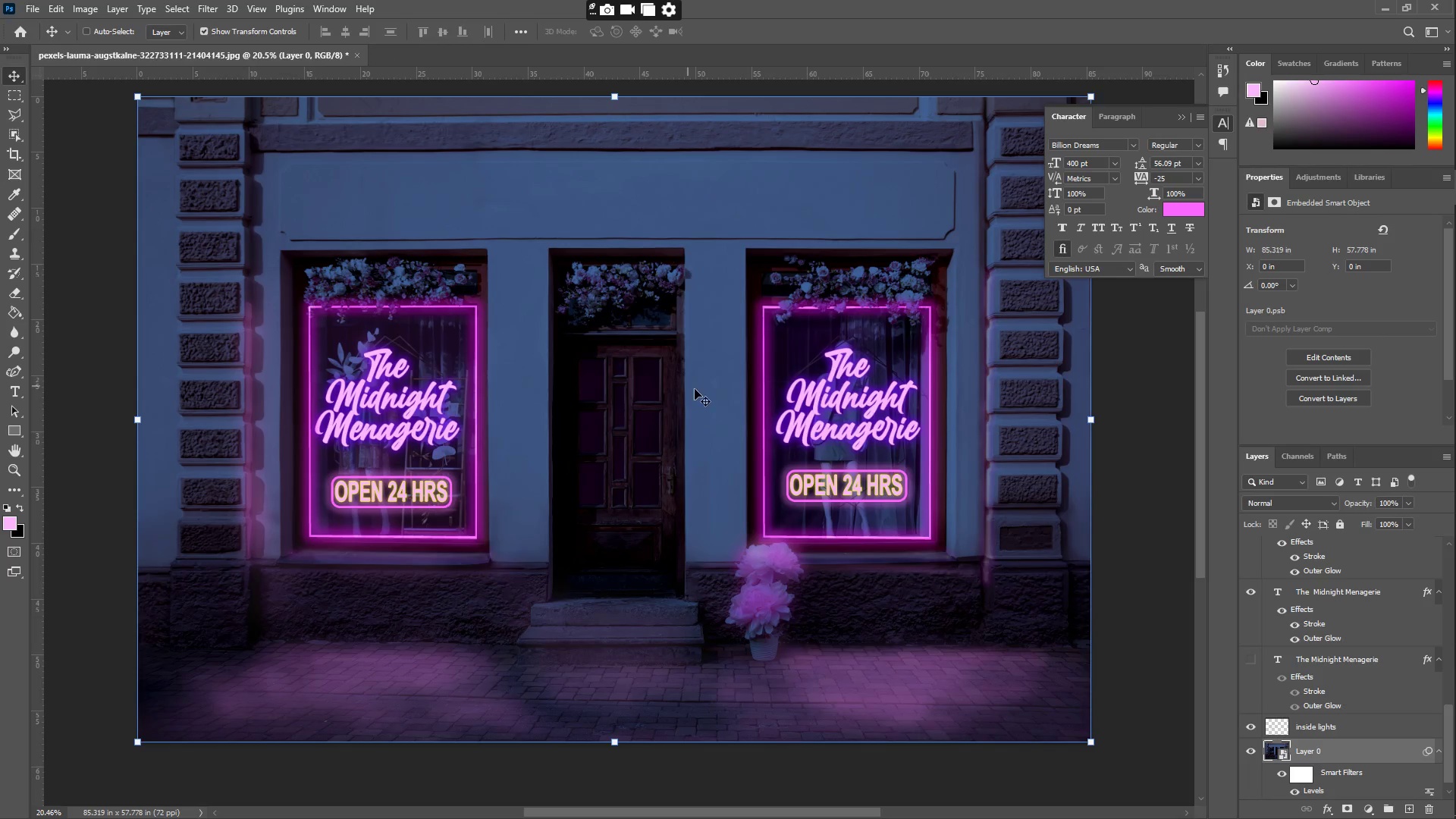 
type(ZZZZ)
 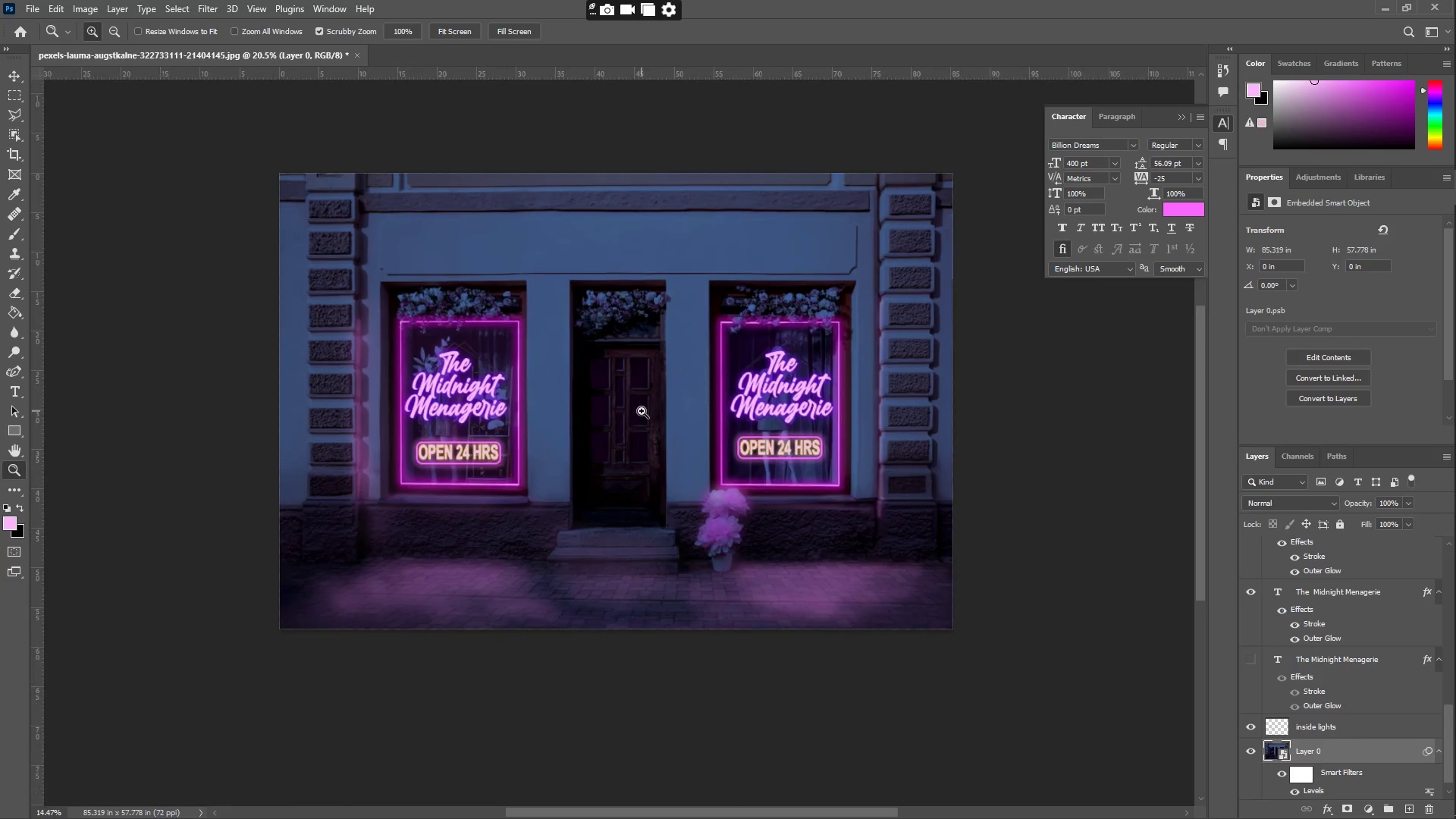 
left_click_drag(start_coordinate=[621, 357], to_coordinate=[569, 362])
 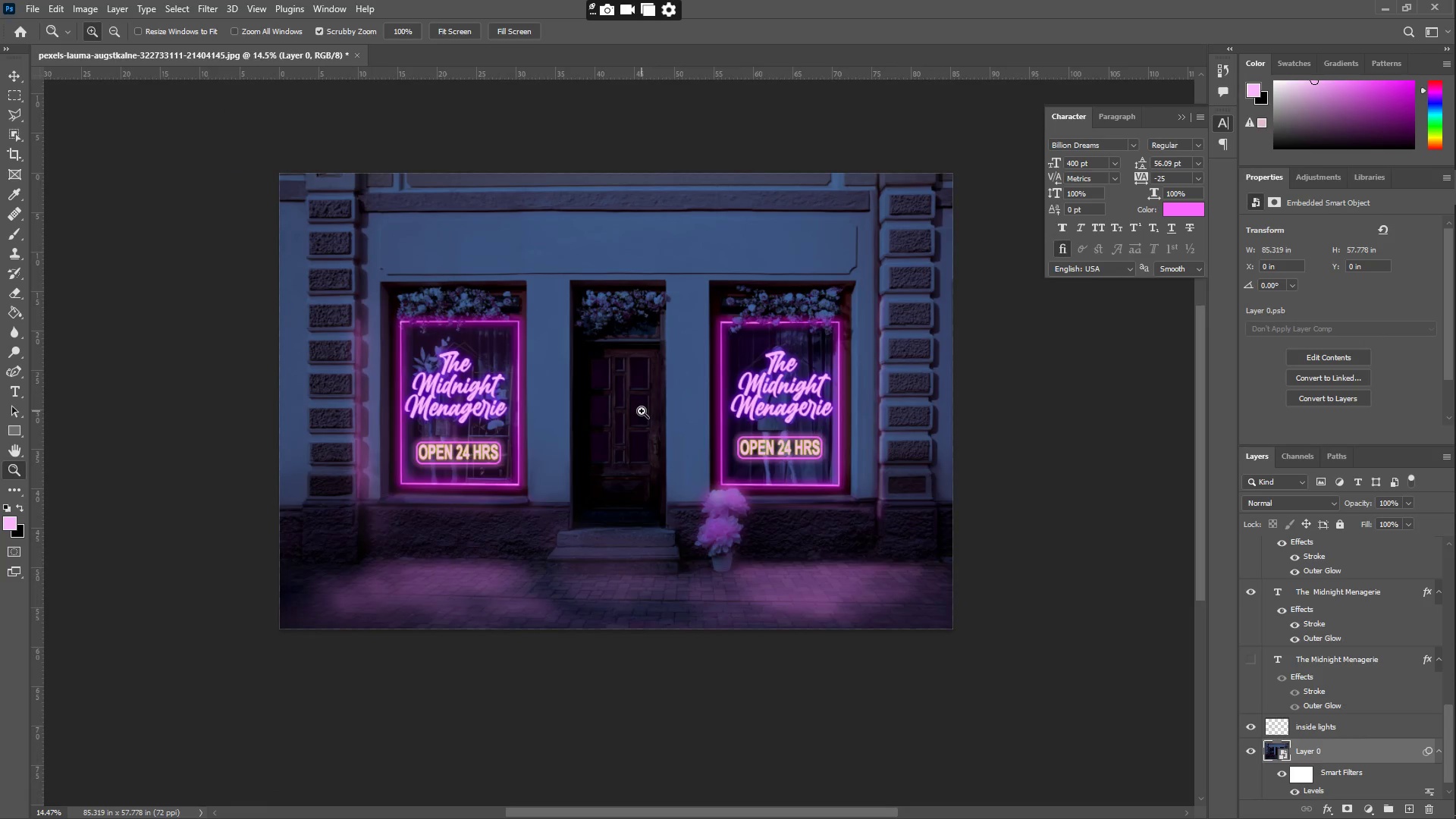 
left_click_drag(start_coordinate=[591, 356], to_coordinate=[611, 359])
 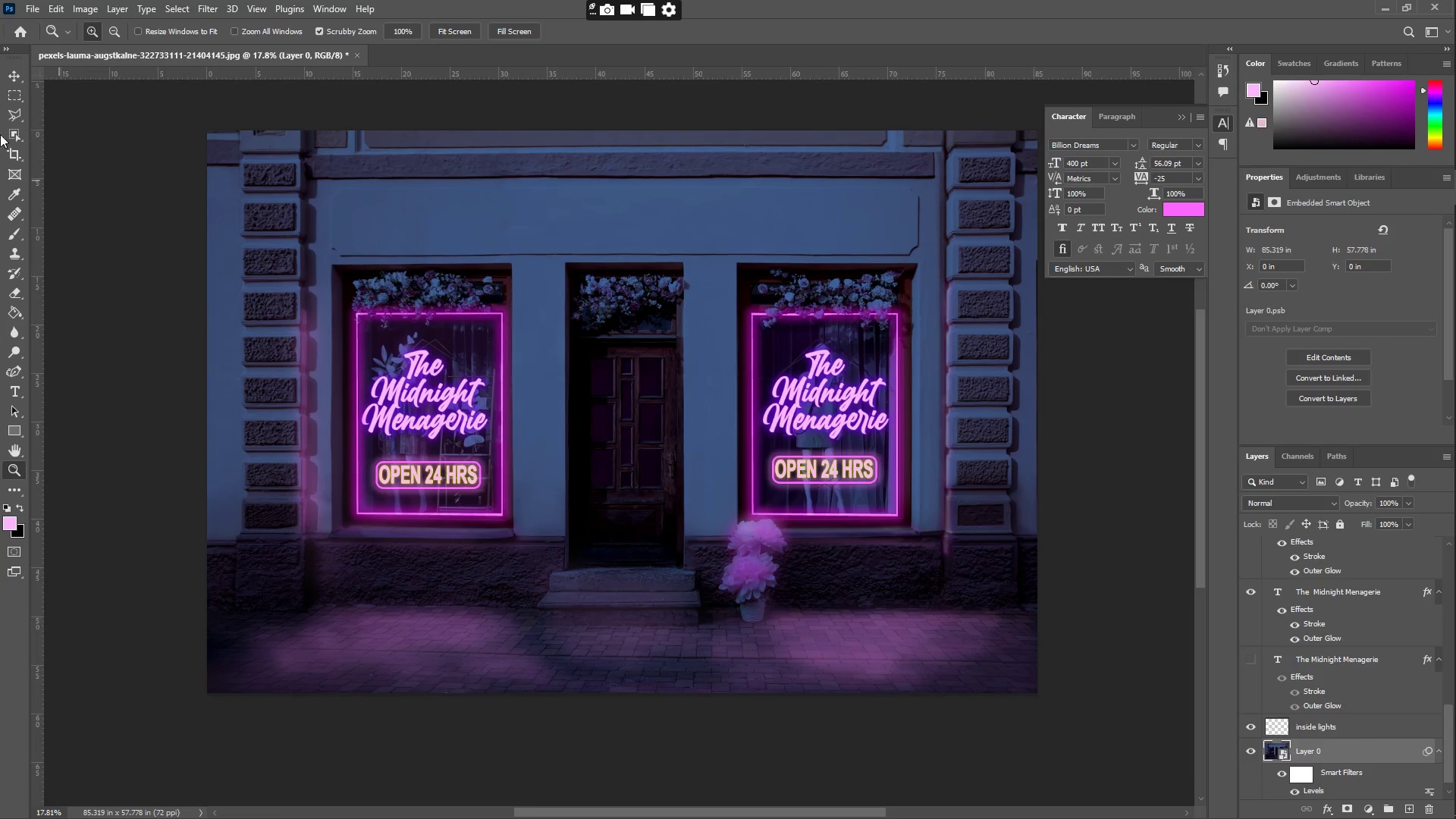 
left_click([15, 68])
 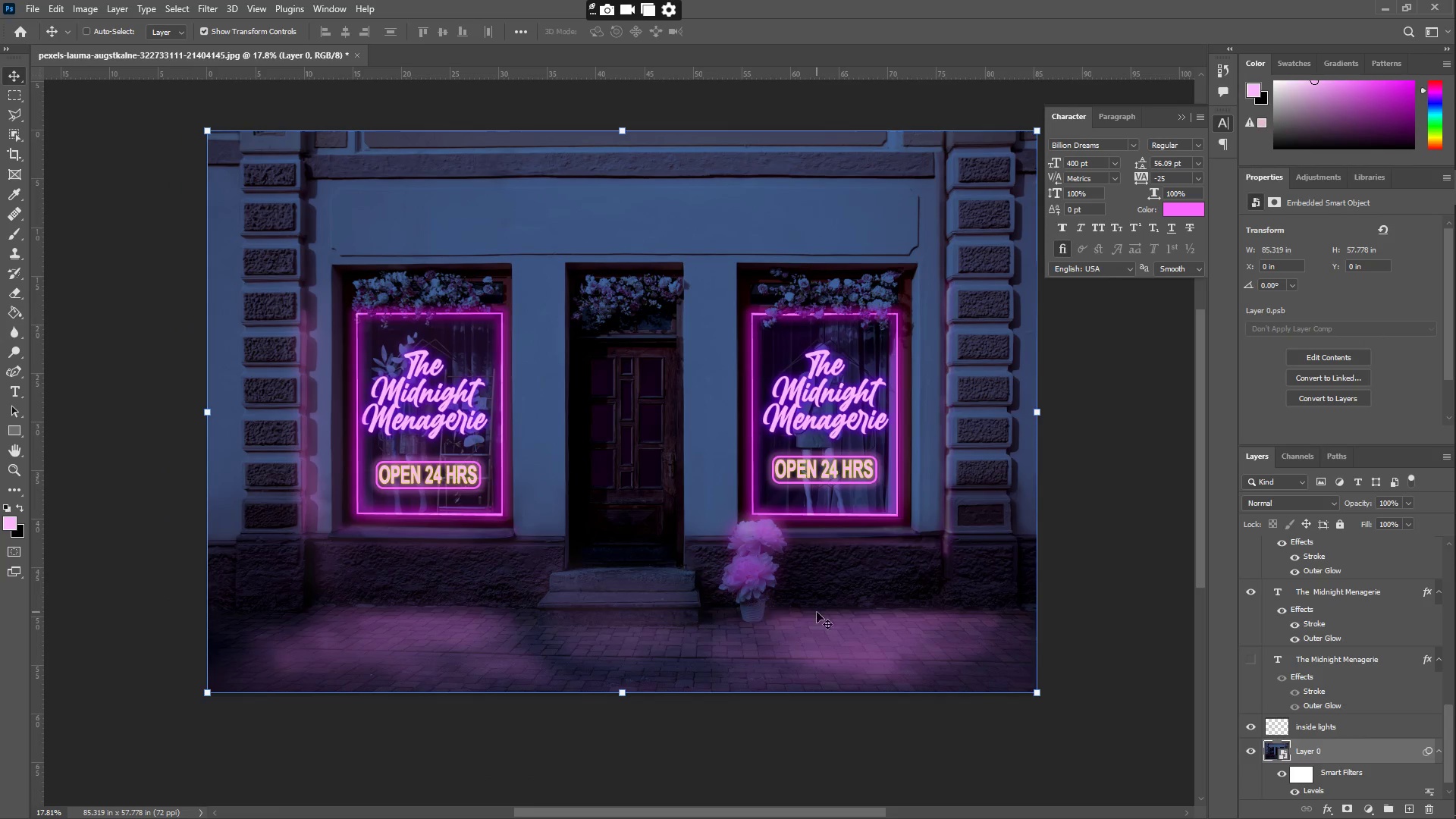 
right_click([849, 625])
 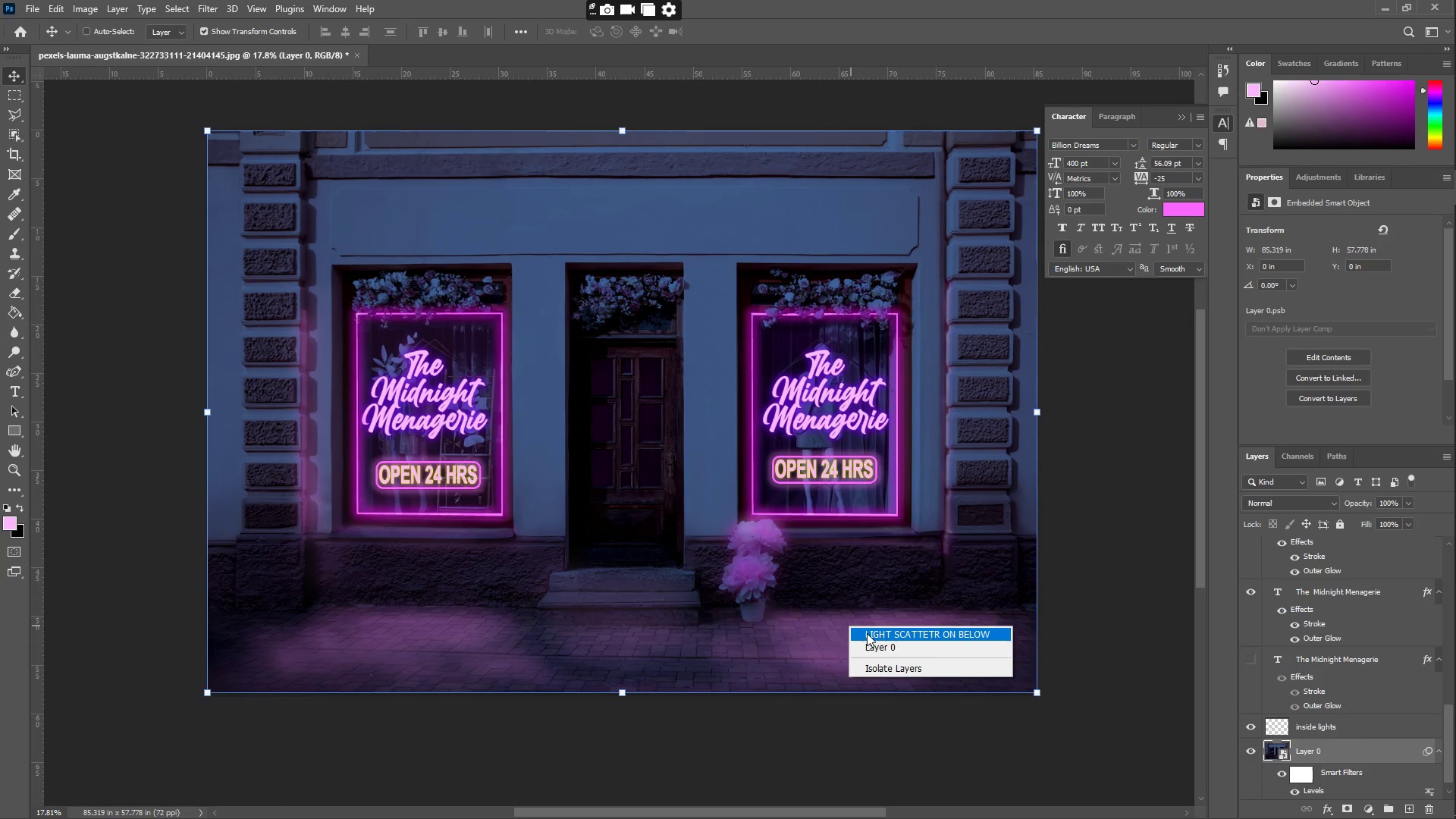 
left_click([877, 632])
 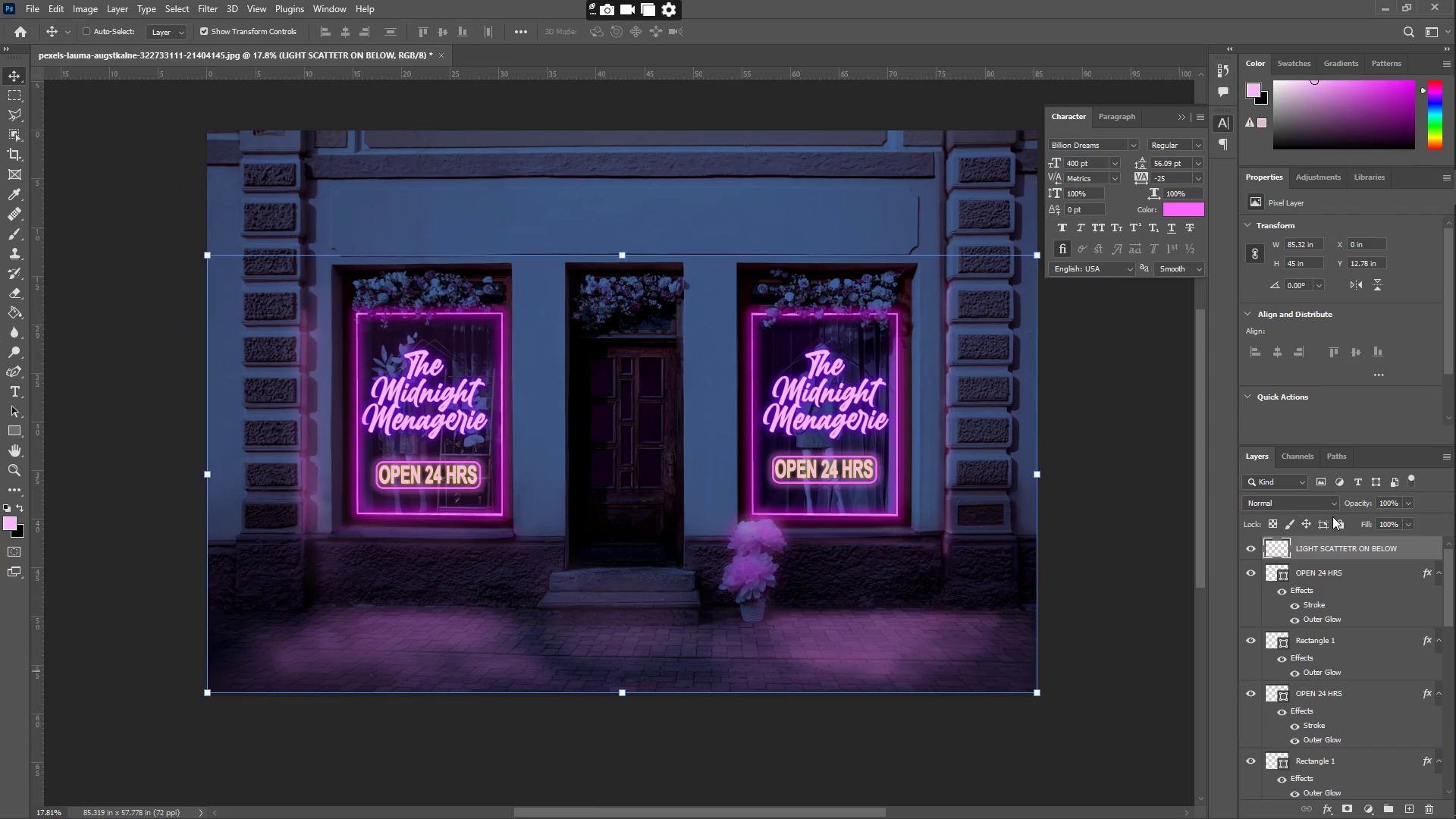 
left_click([1310, 495])
 